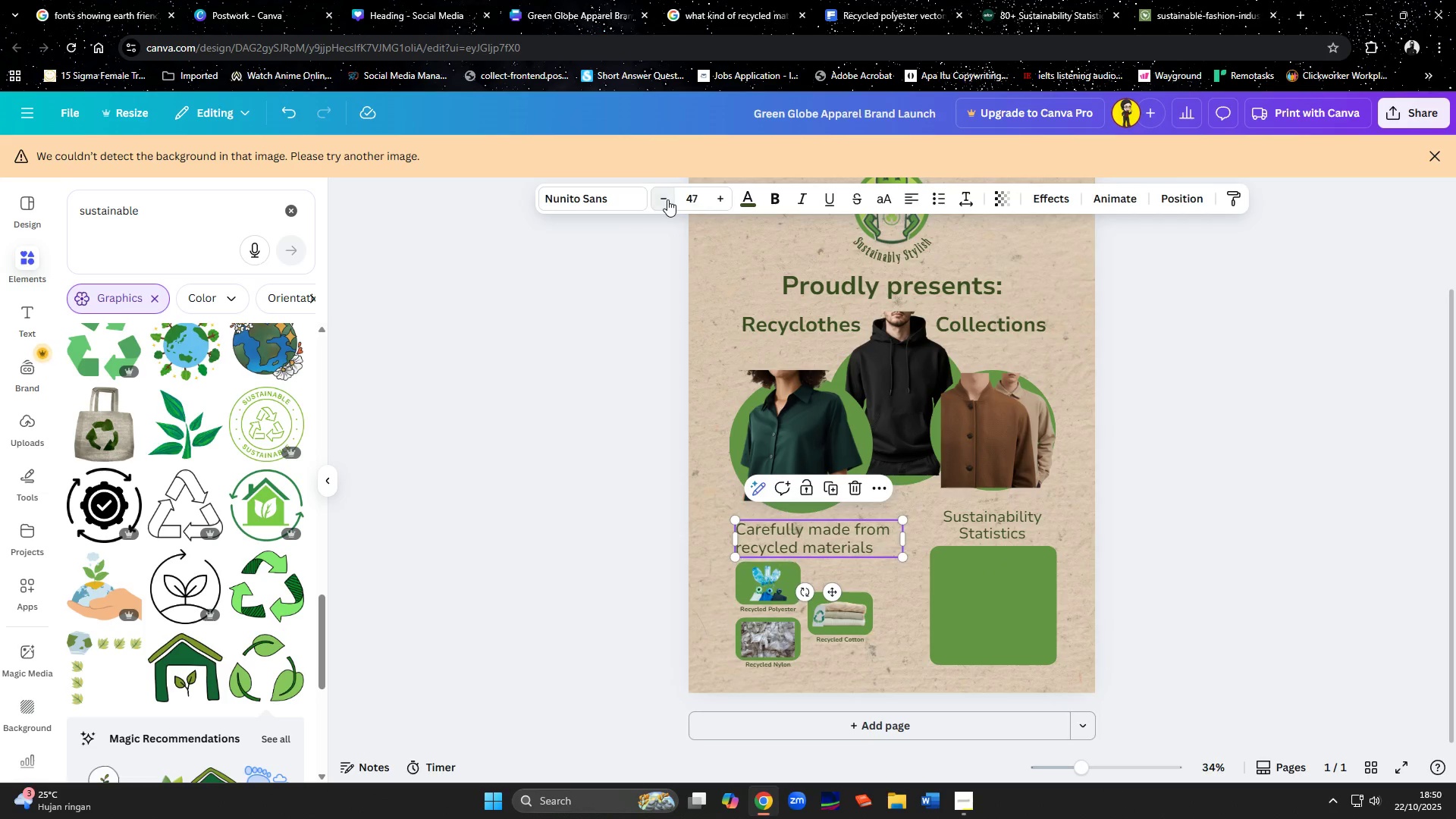 
triple_click([667, 199])
 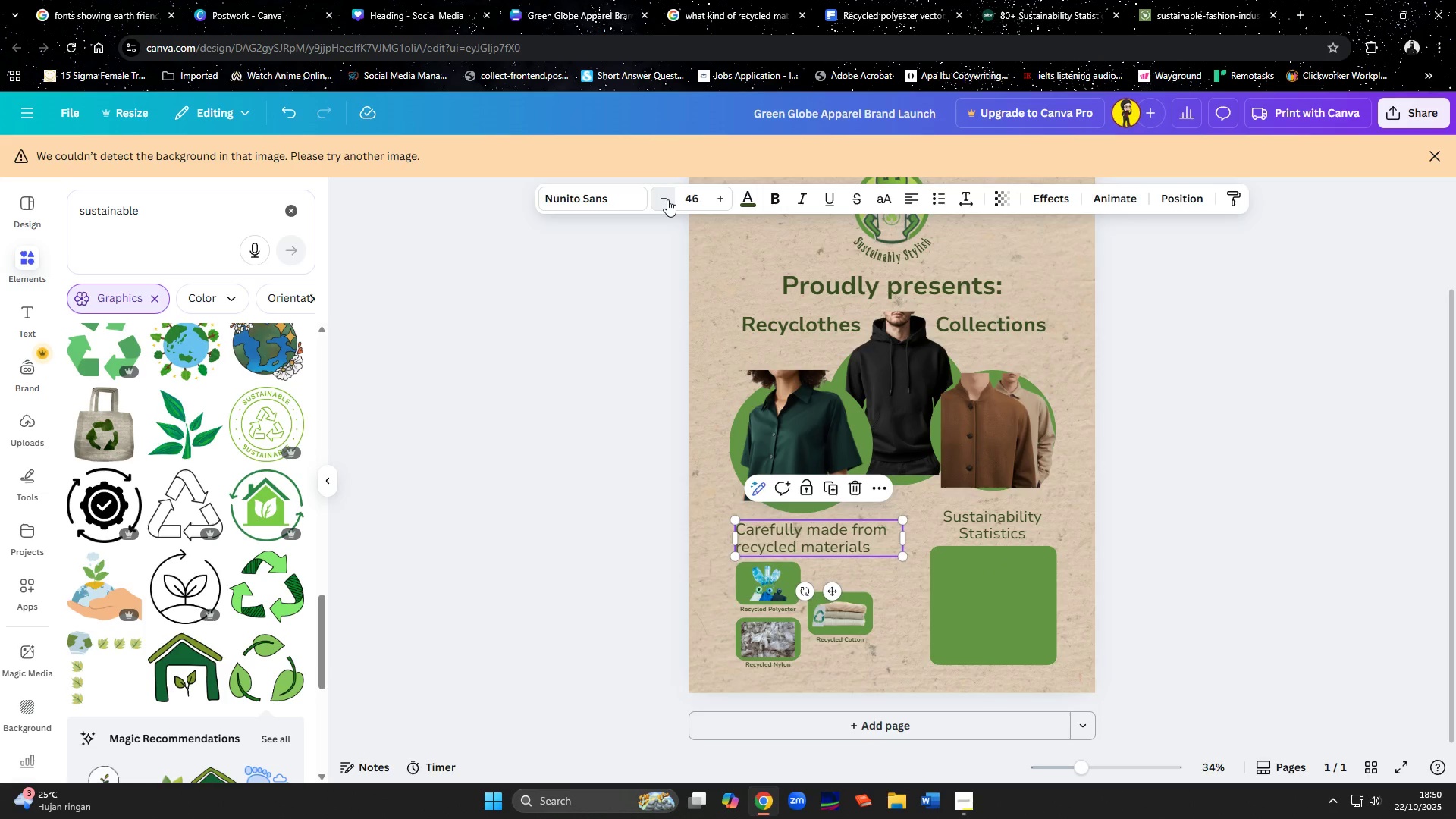 
triple_click([667, 199])
 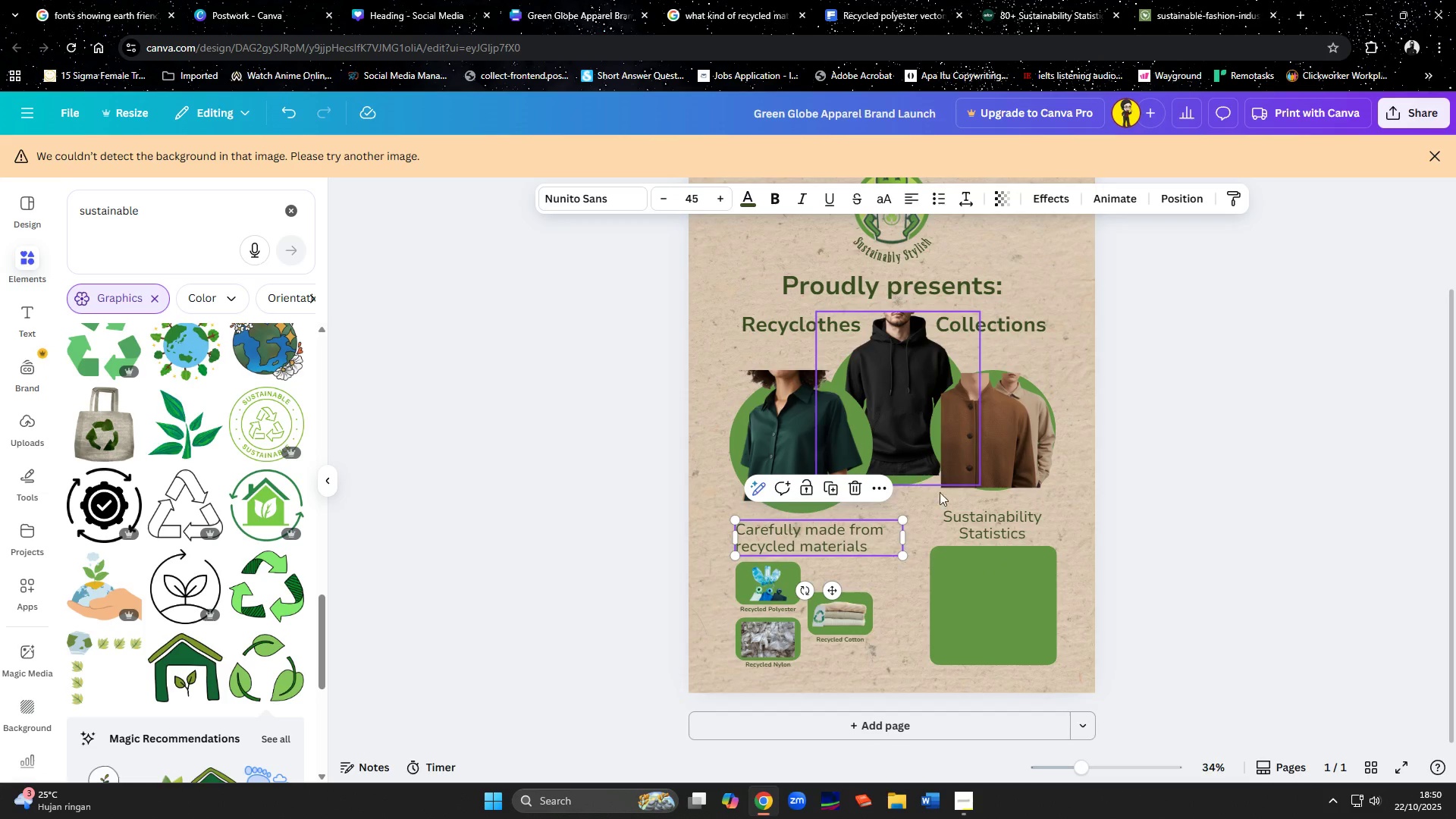 
left_click([975, 516])
 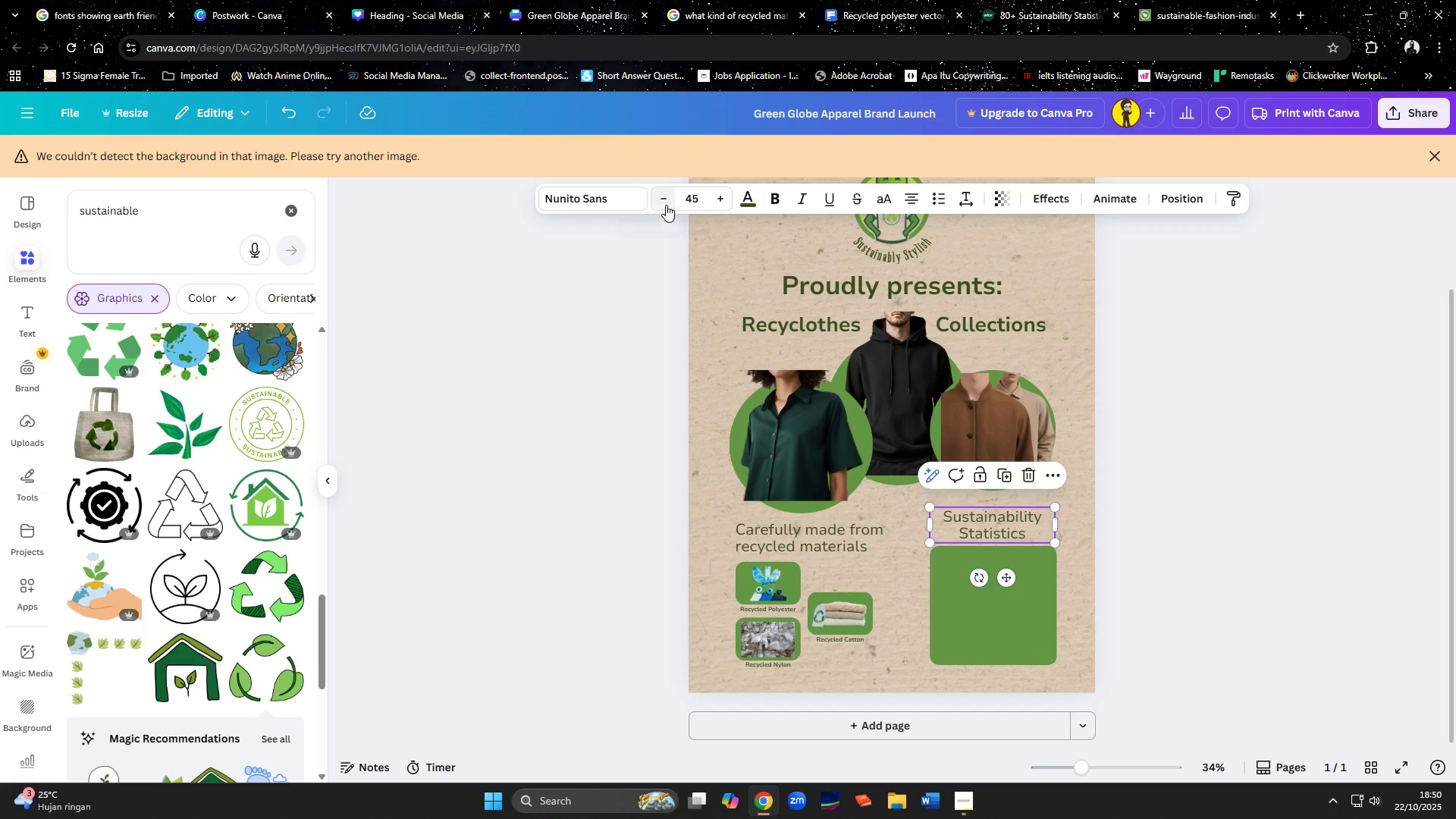 
double_click([666, 205])
 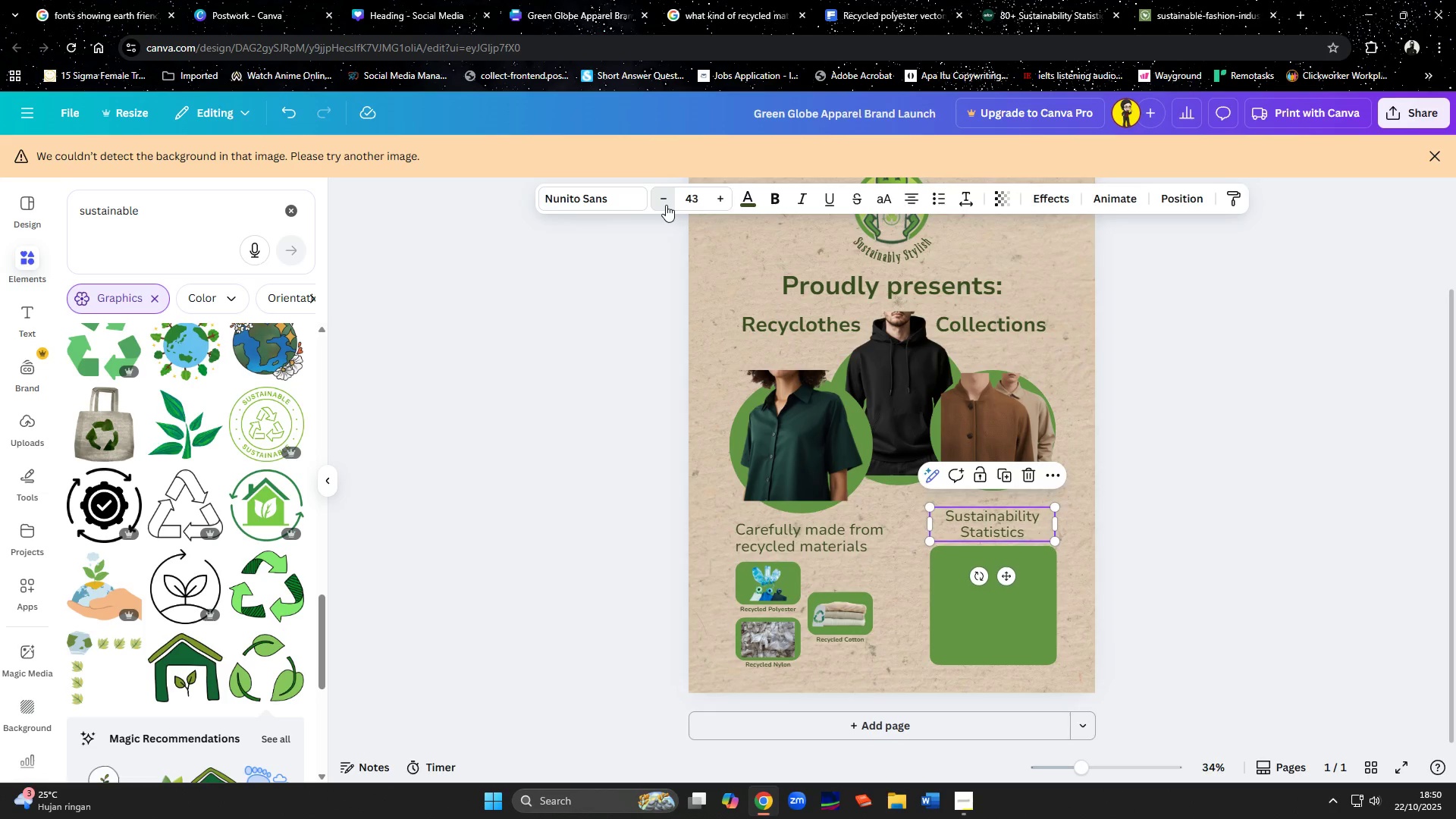 
triple_click([666, 205])
 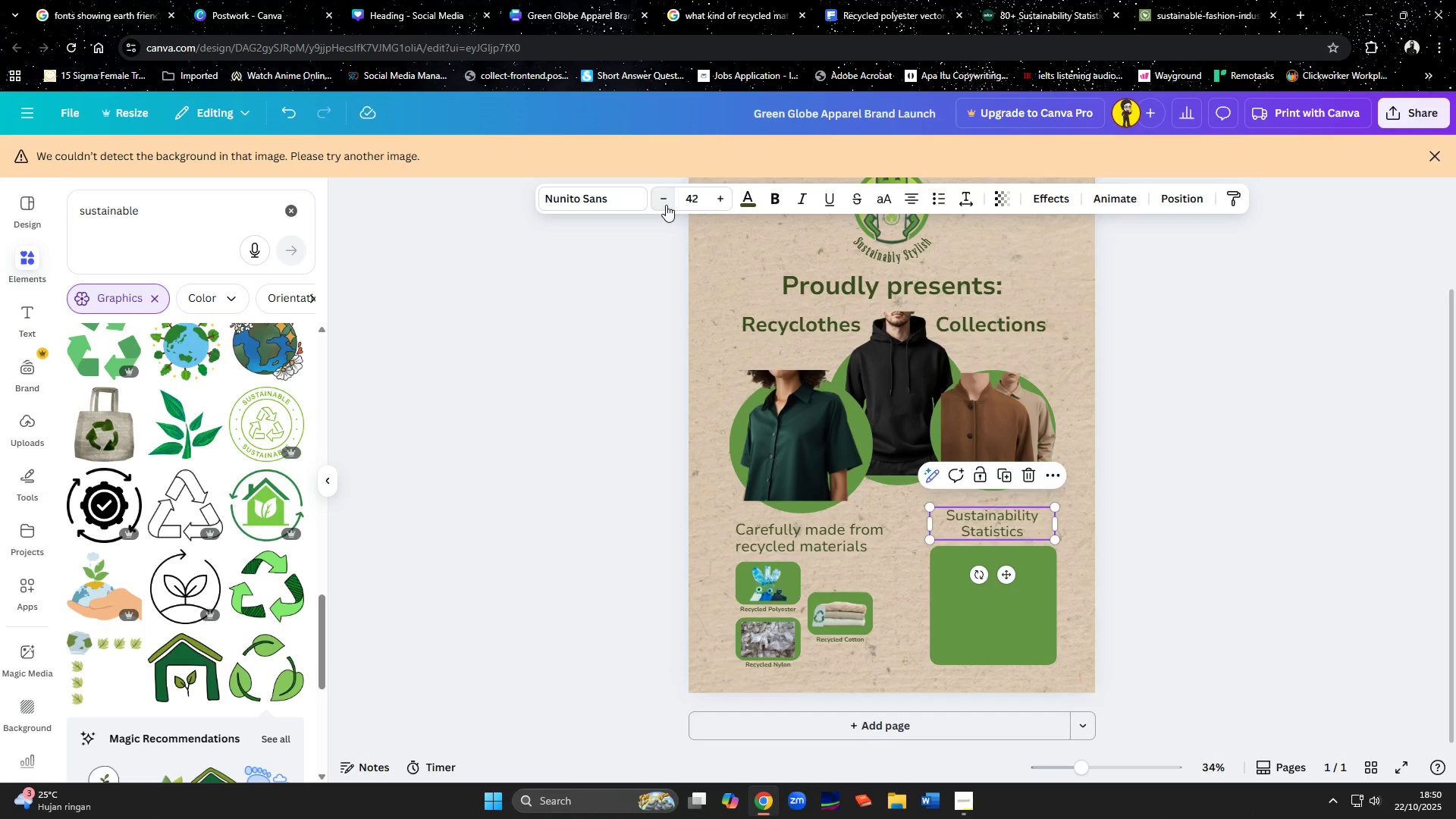 
triple_click([666, 205])
 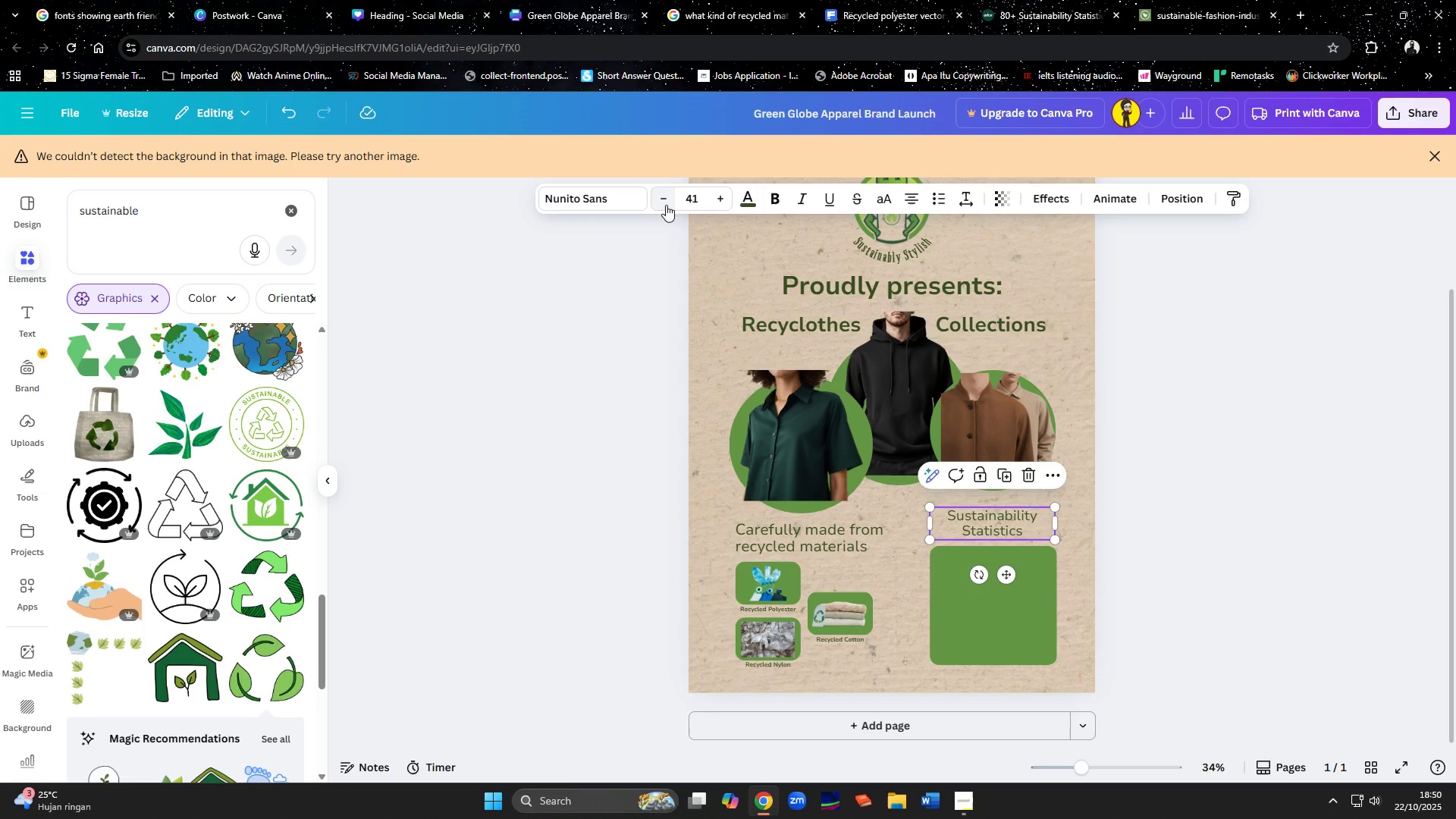 
triple_click([666, 205])
 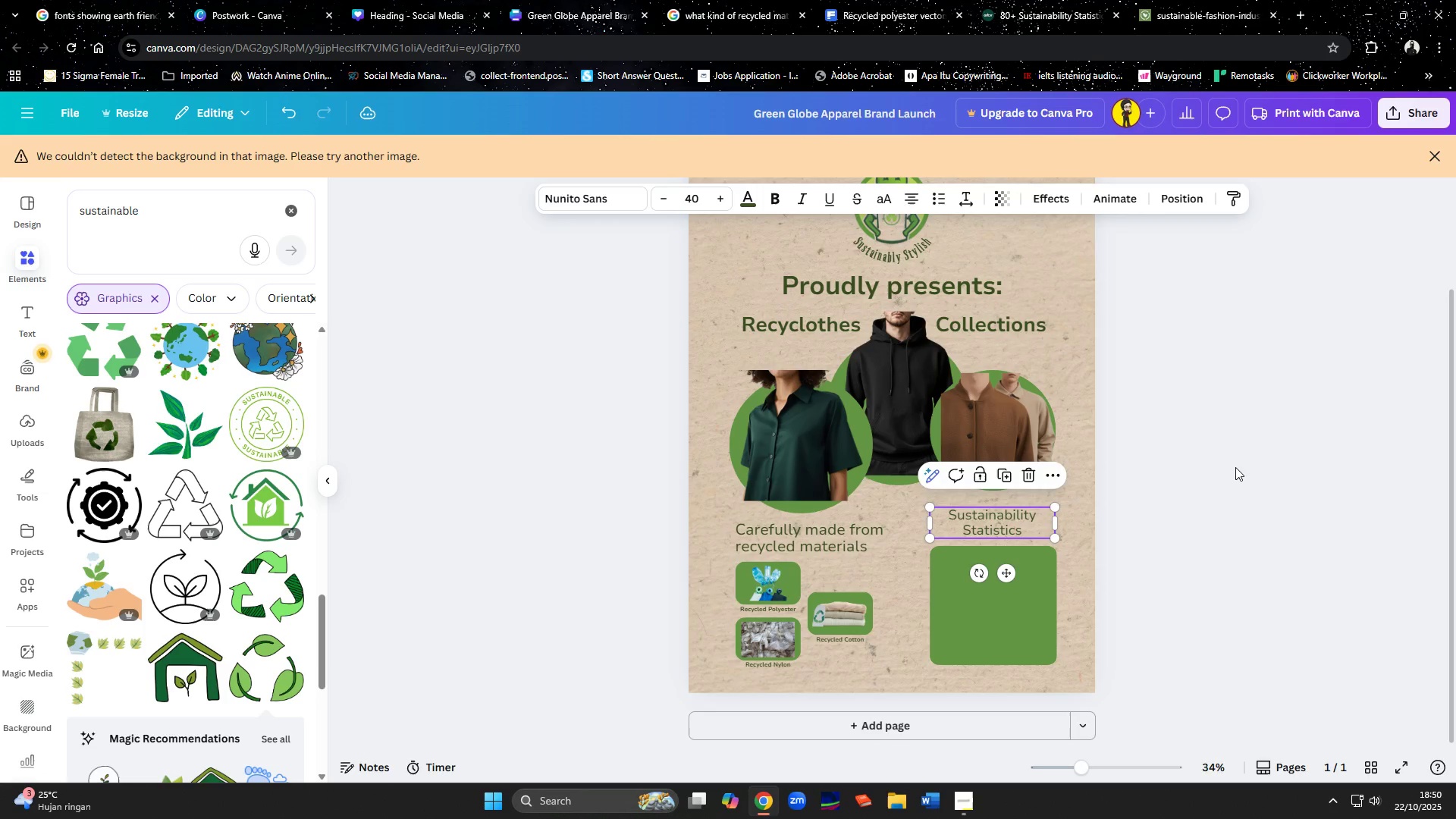 
left_click([1235, 467])
 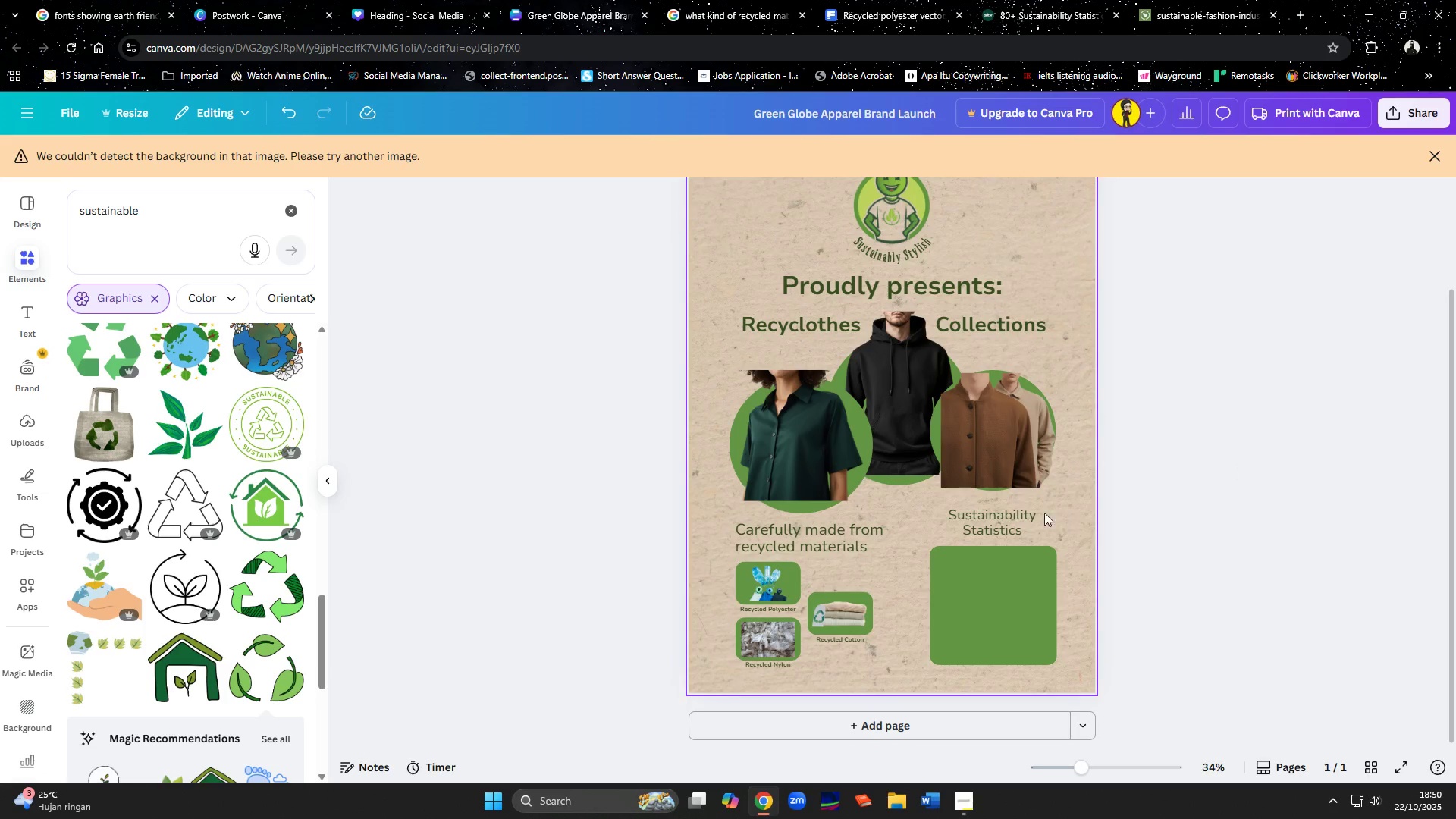 
left_click([1008, 521])
 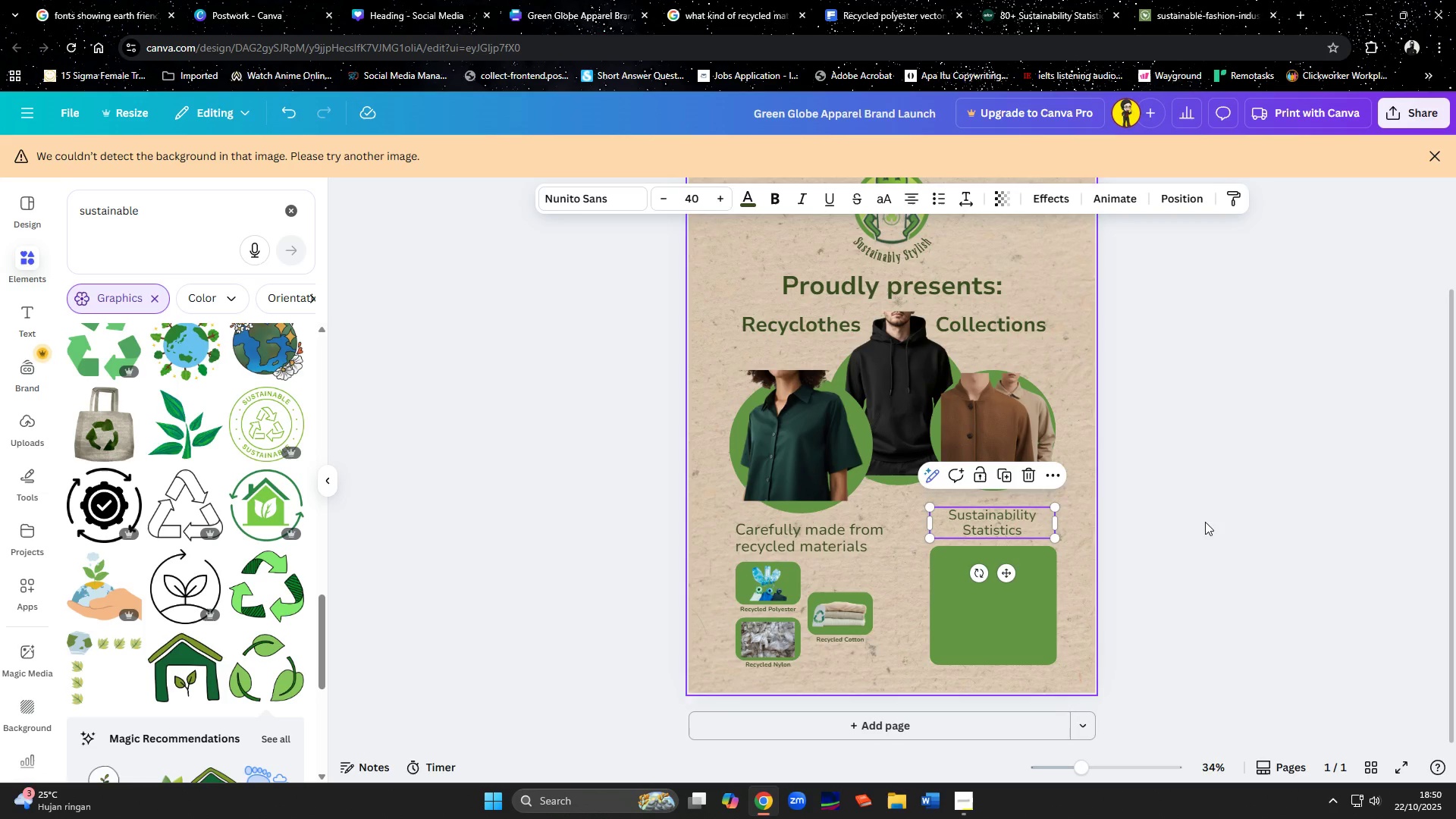 
key(ArrowDown)
 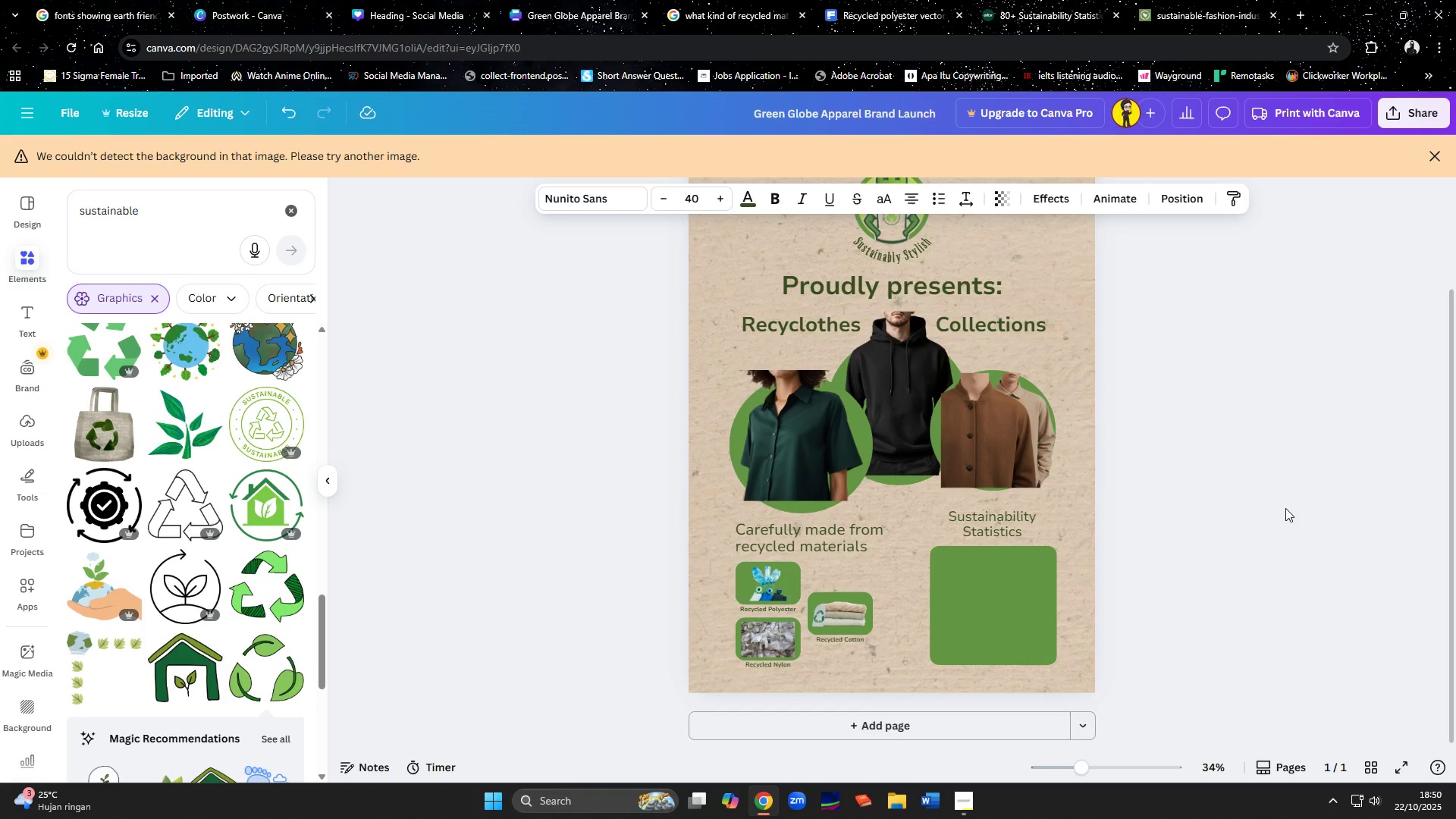 
key(ArrowDown)
 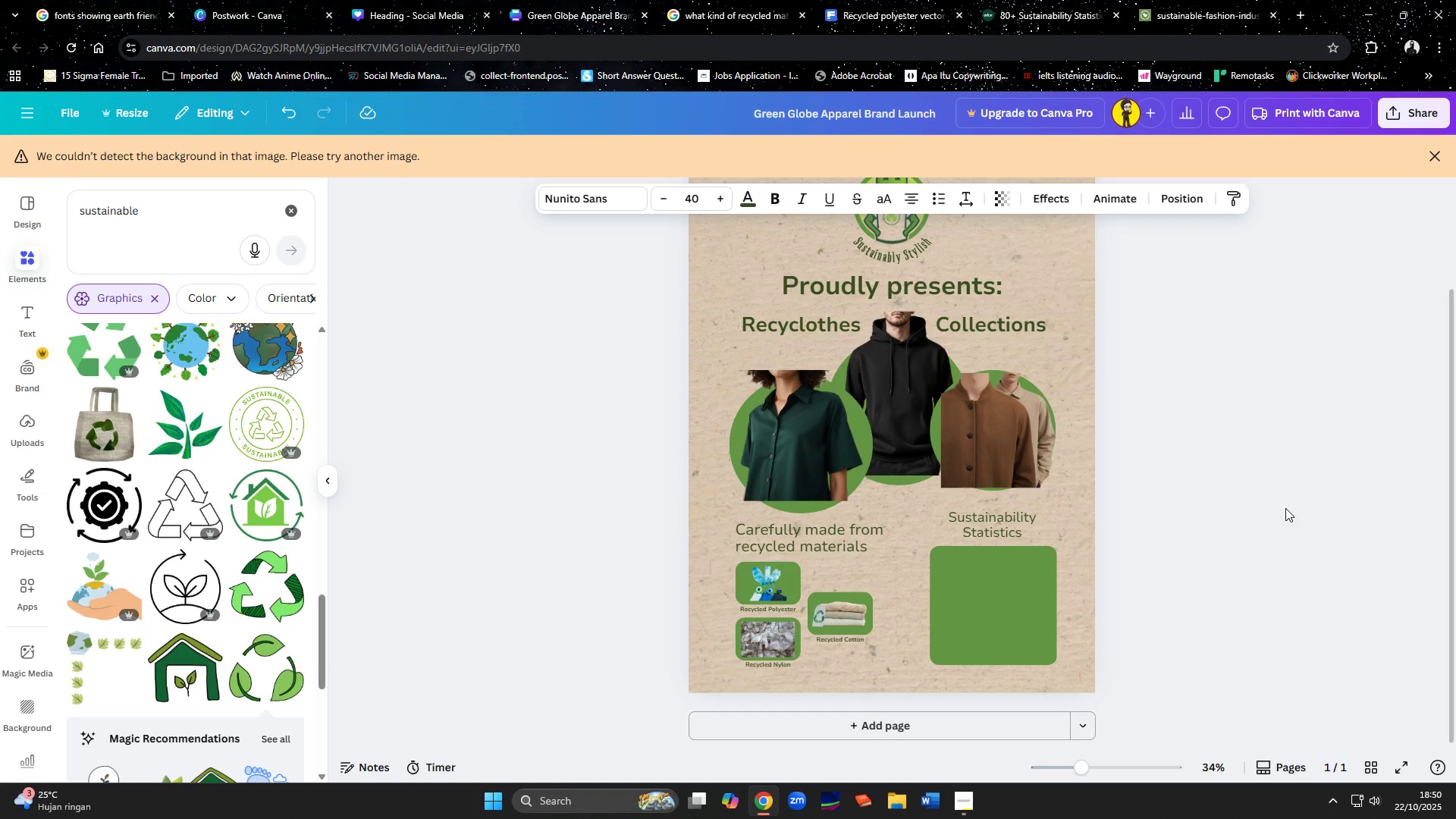 
key(ArrowDown)
 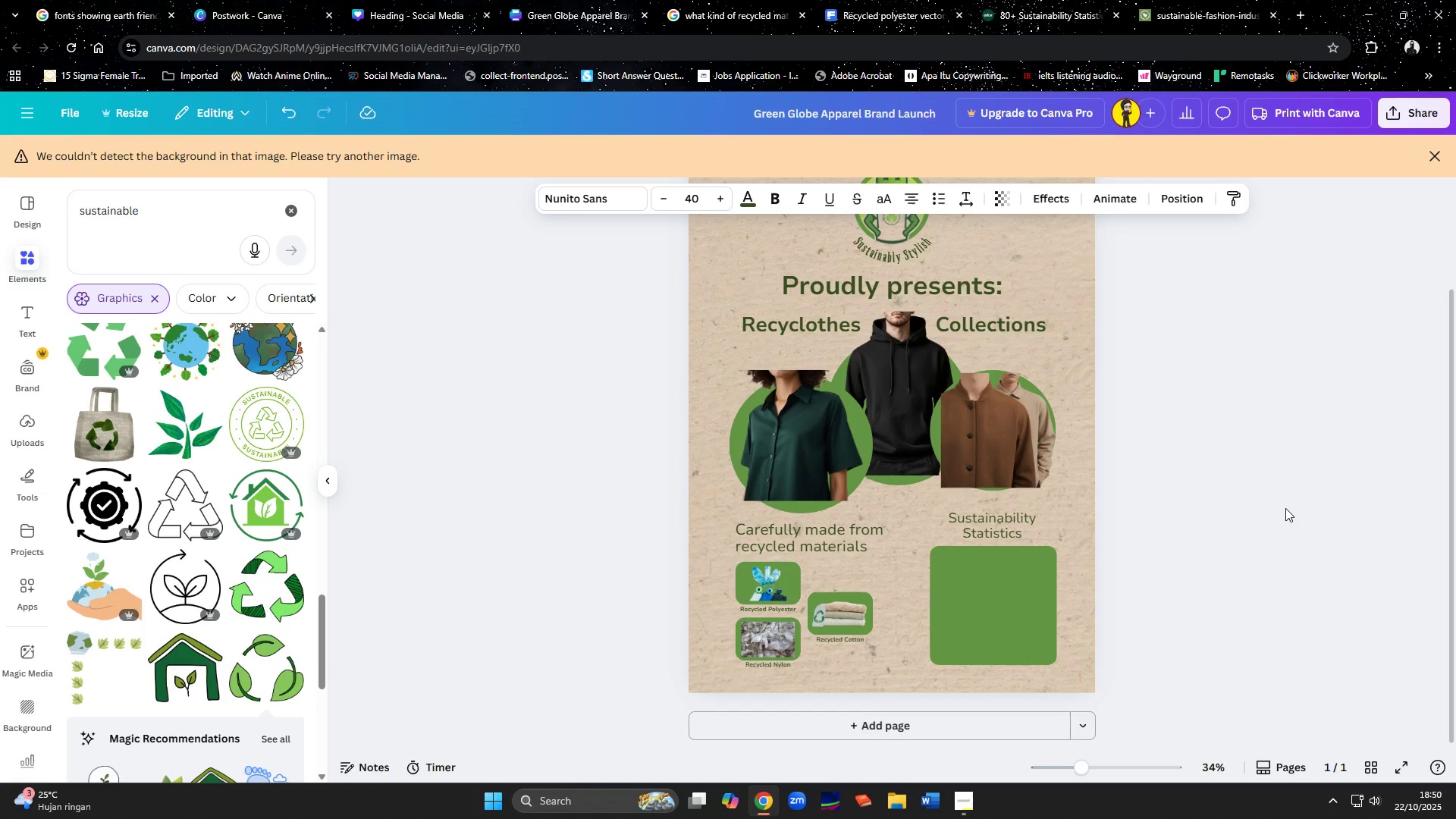 
key(ArrowDown)
 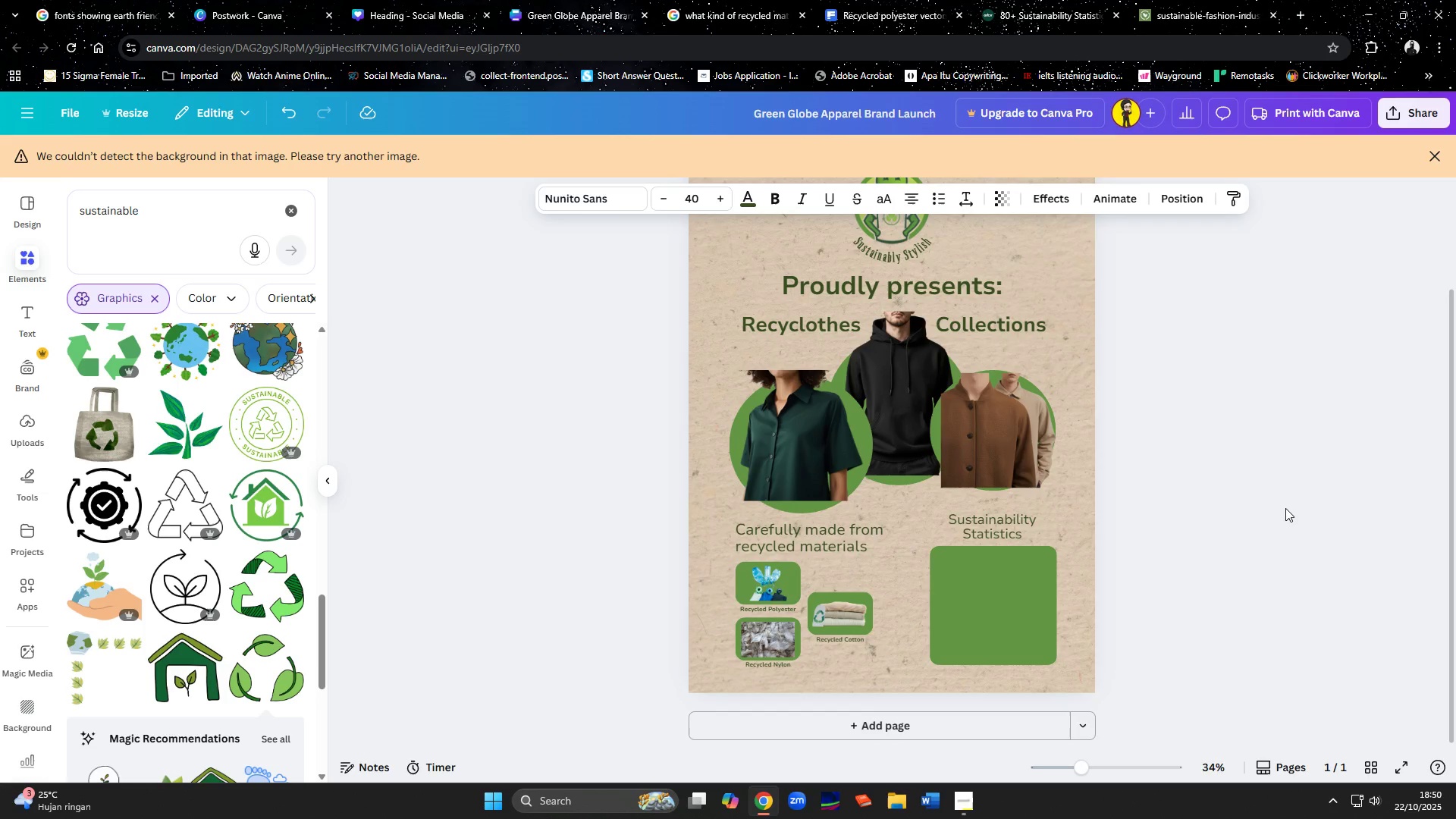 
key(ArrowDown)
 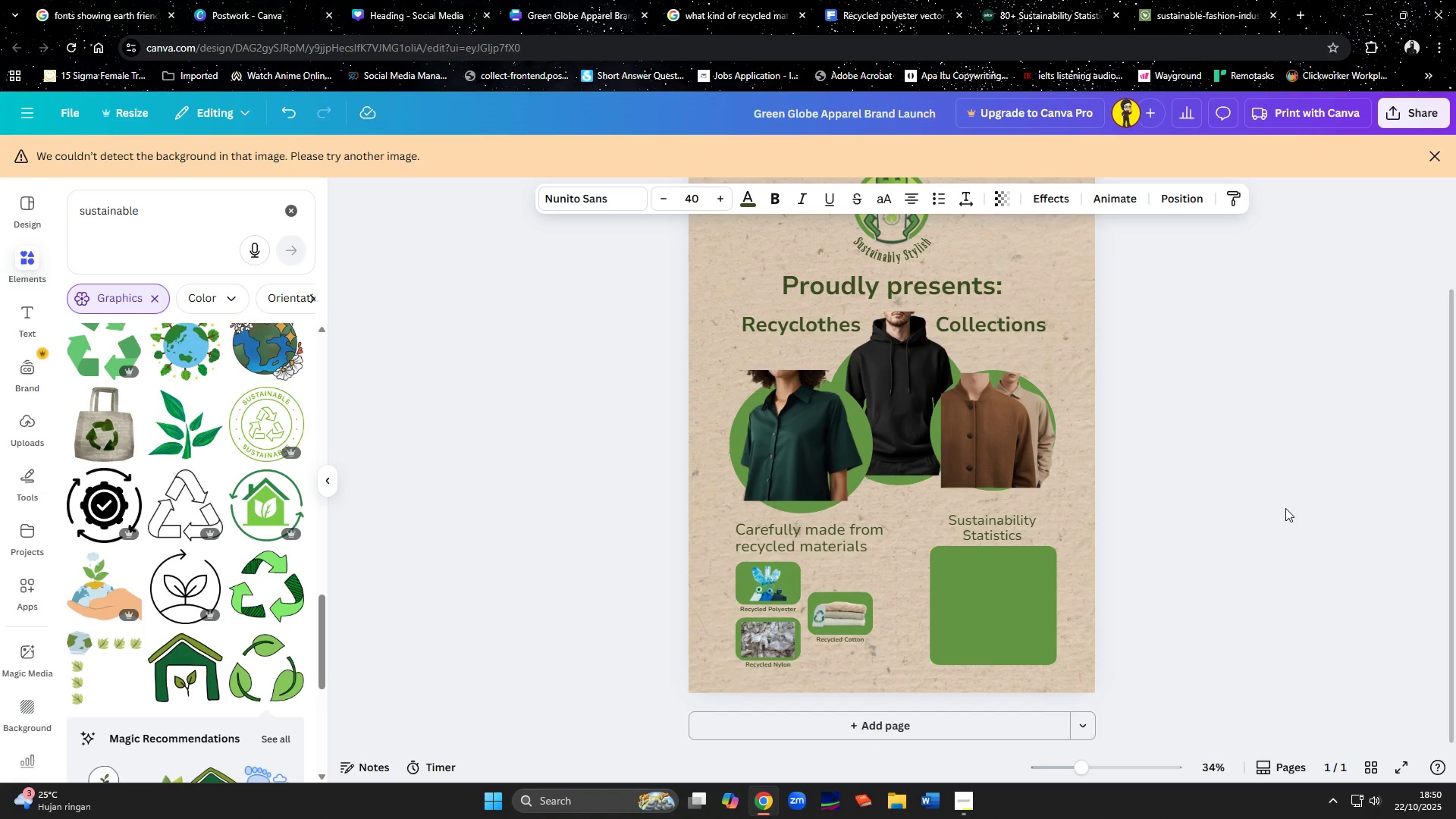 
left_click([1285, 508])
 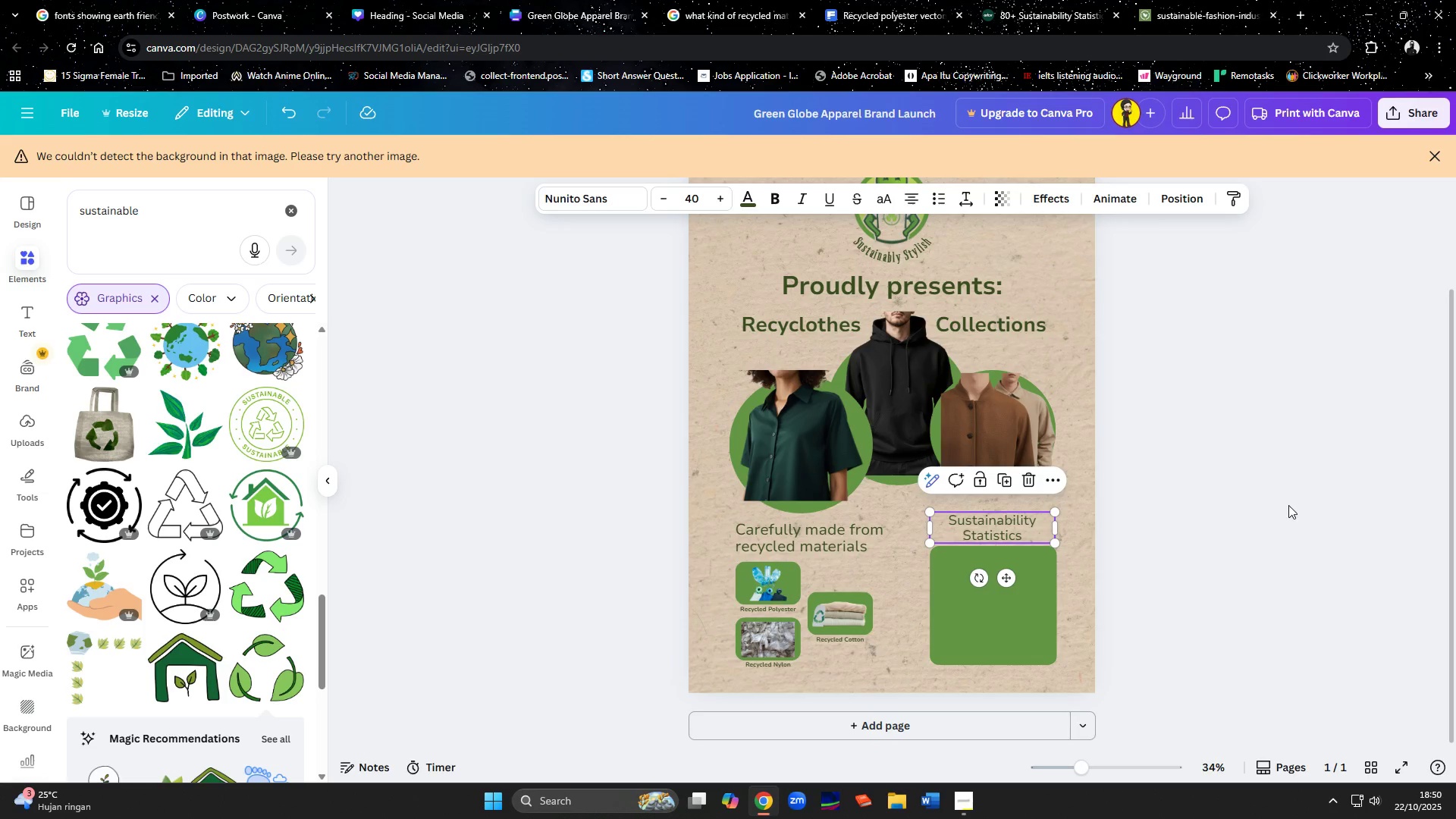 
left_click([1292, 531])
 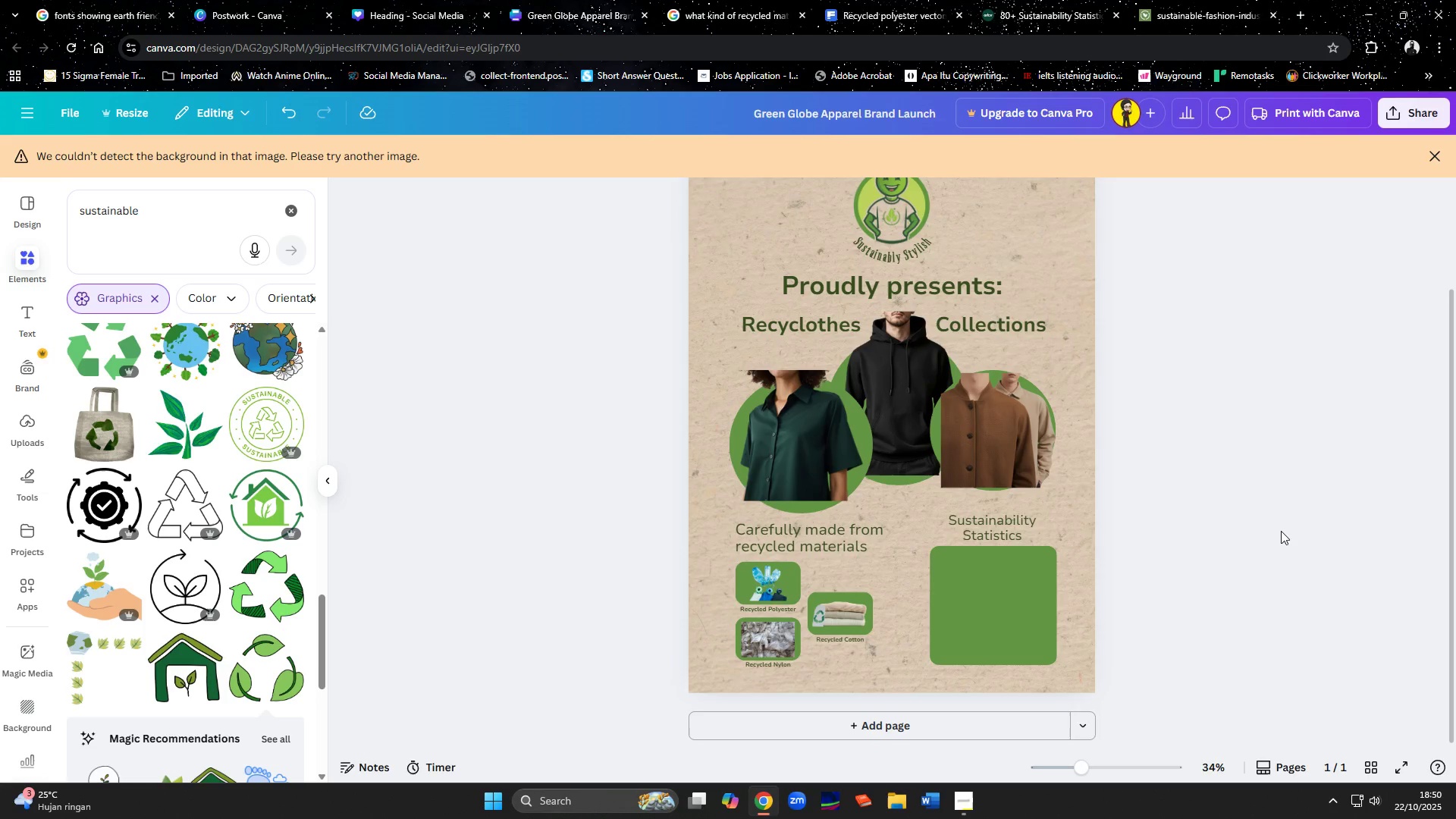 
scroll: coordinate [1273, 532], scroll_direction: up, amount: 2.0
 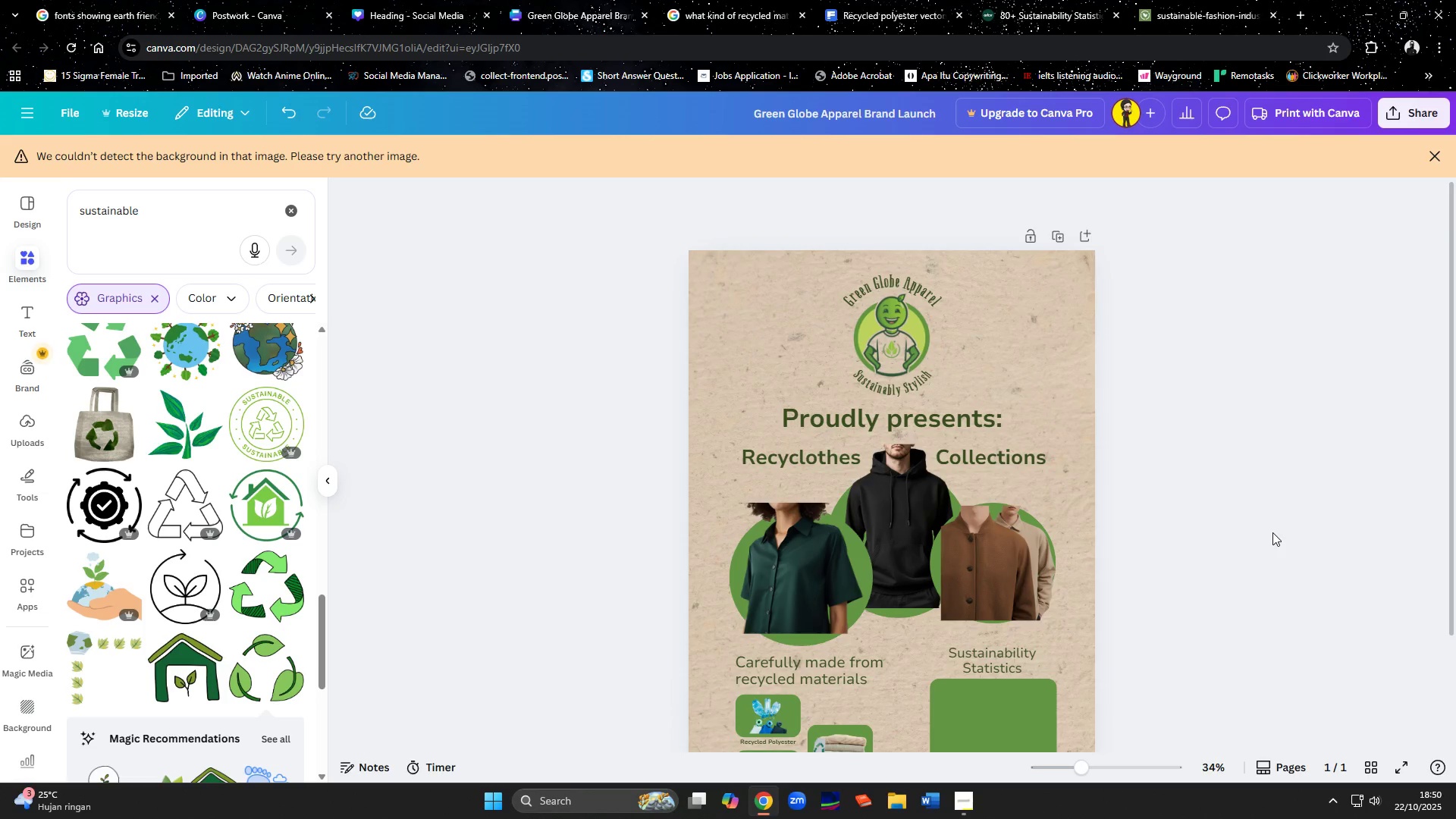 
scroll: coordinate [1272, 532], scroll_direction: down, amount: 3.0
 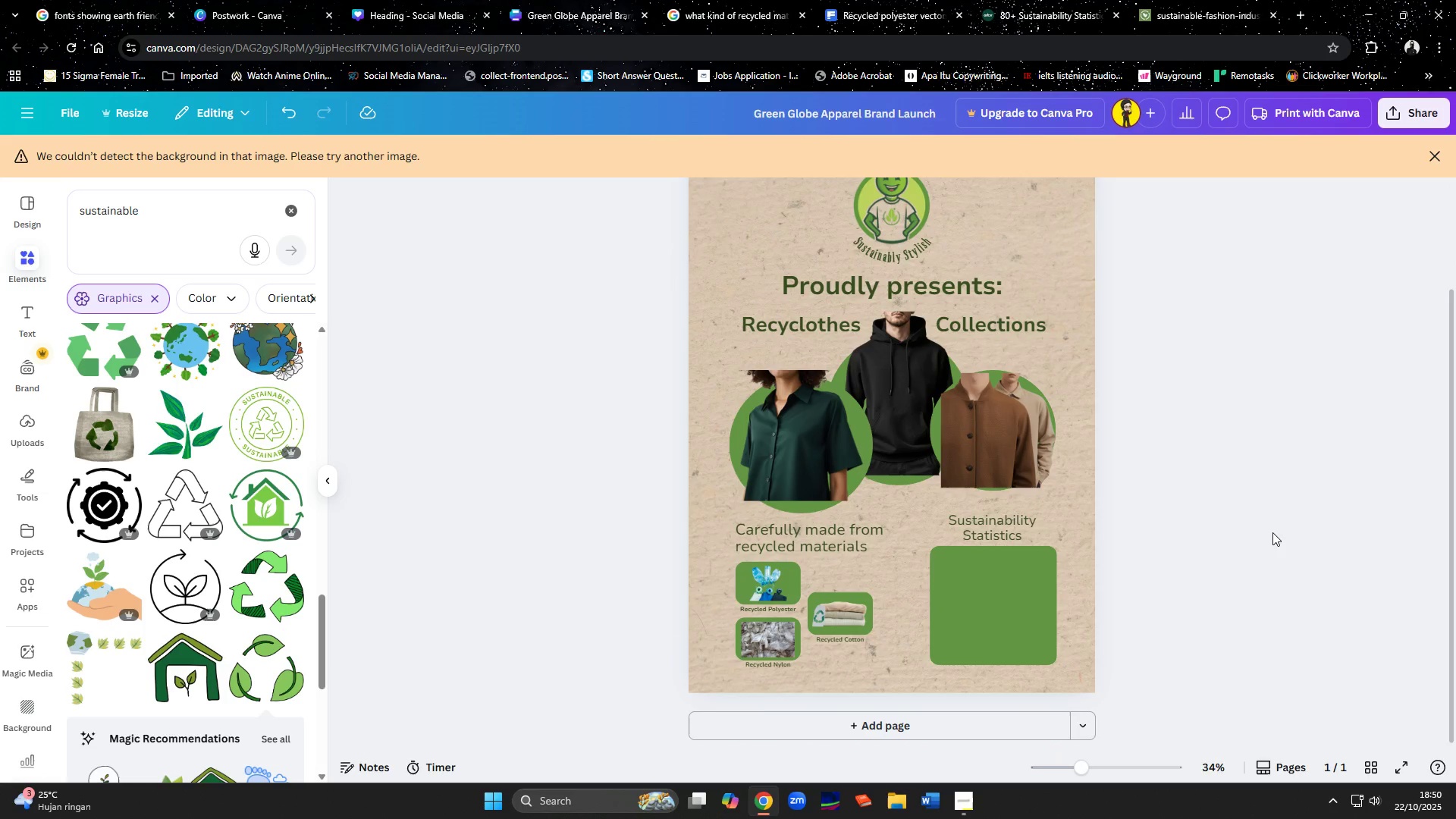 
wait(5.06)
 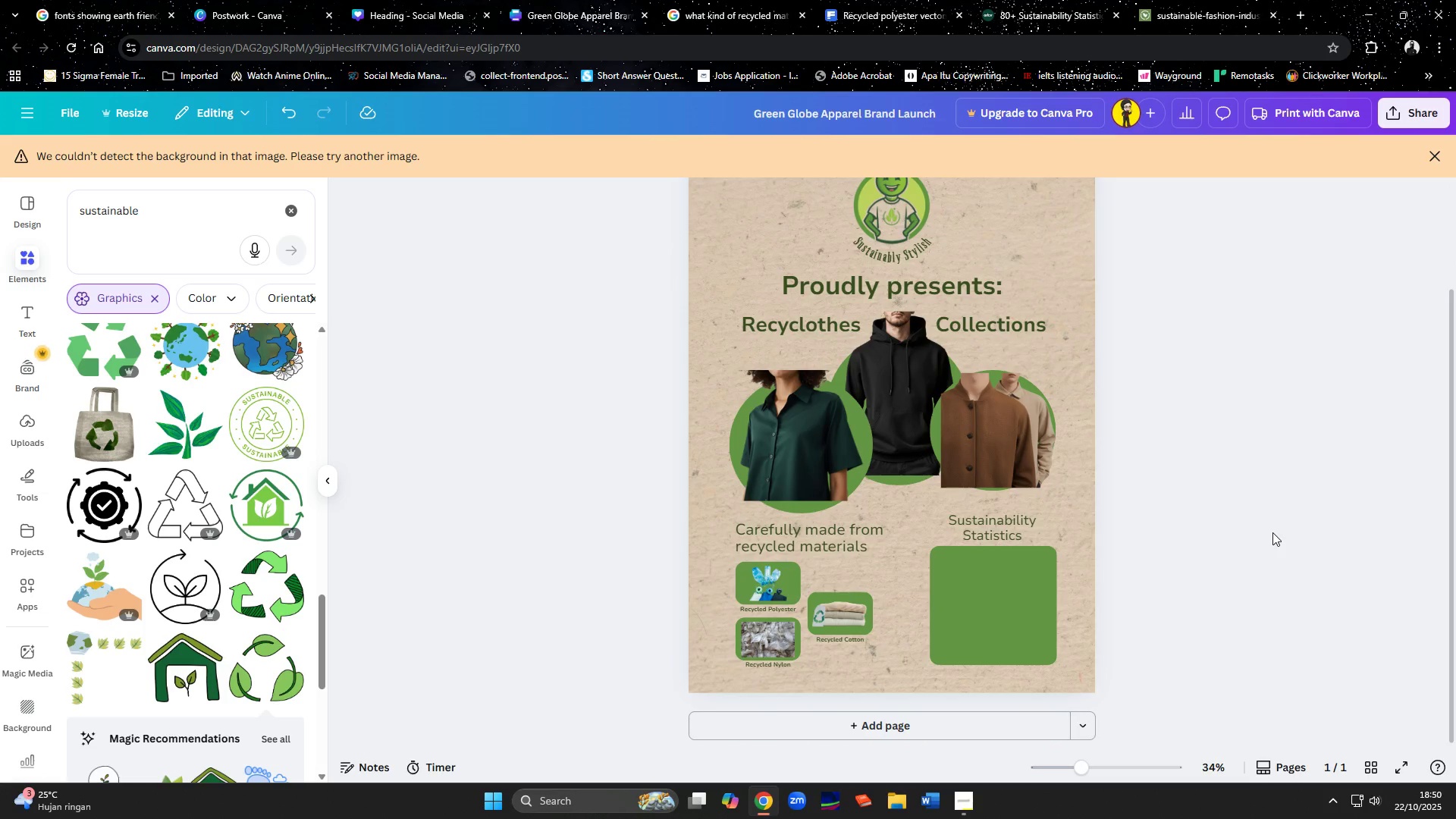 
left_click([869, 535])
 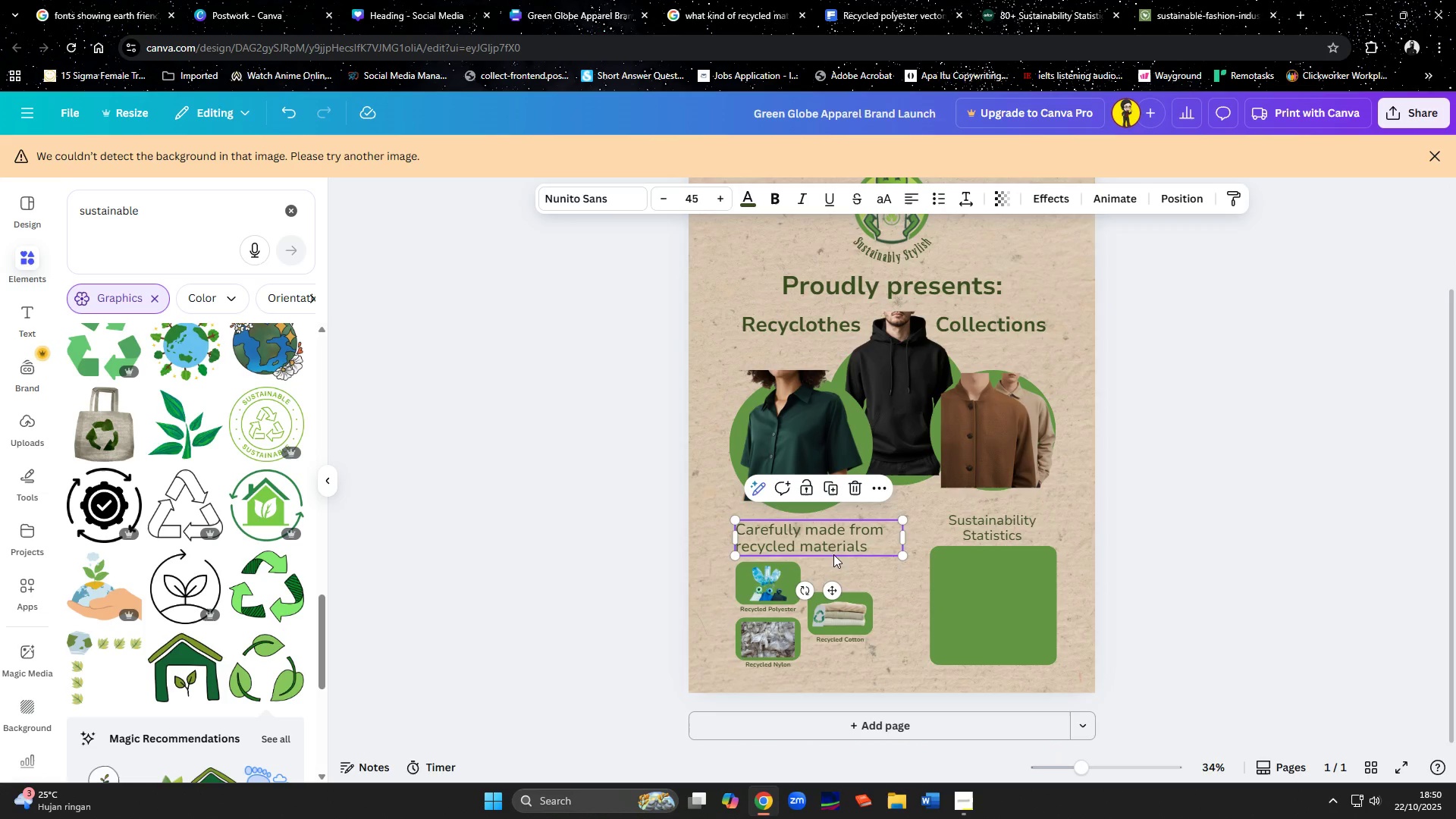 
hold_key(key=ShiftLeft, duration=1.5)
left_click([761, 576])
 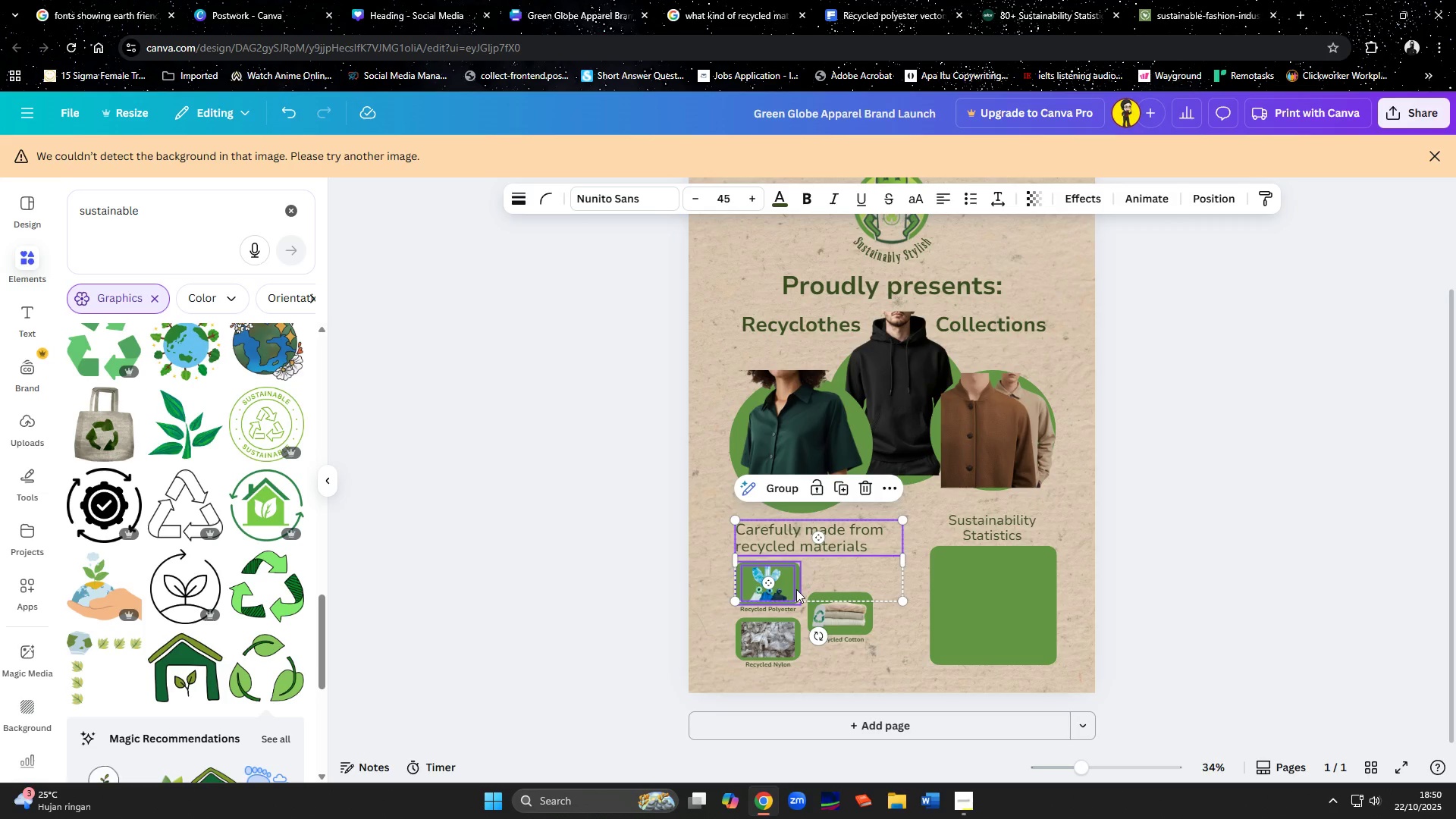 
hold_key(key=ShiftLeft, duration=1.51)
left_click([796, 589])
 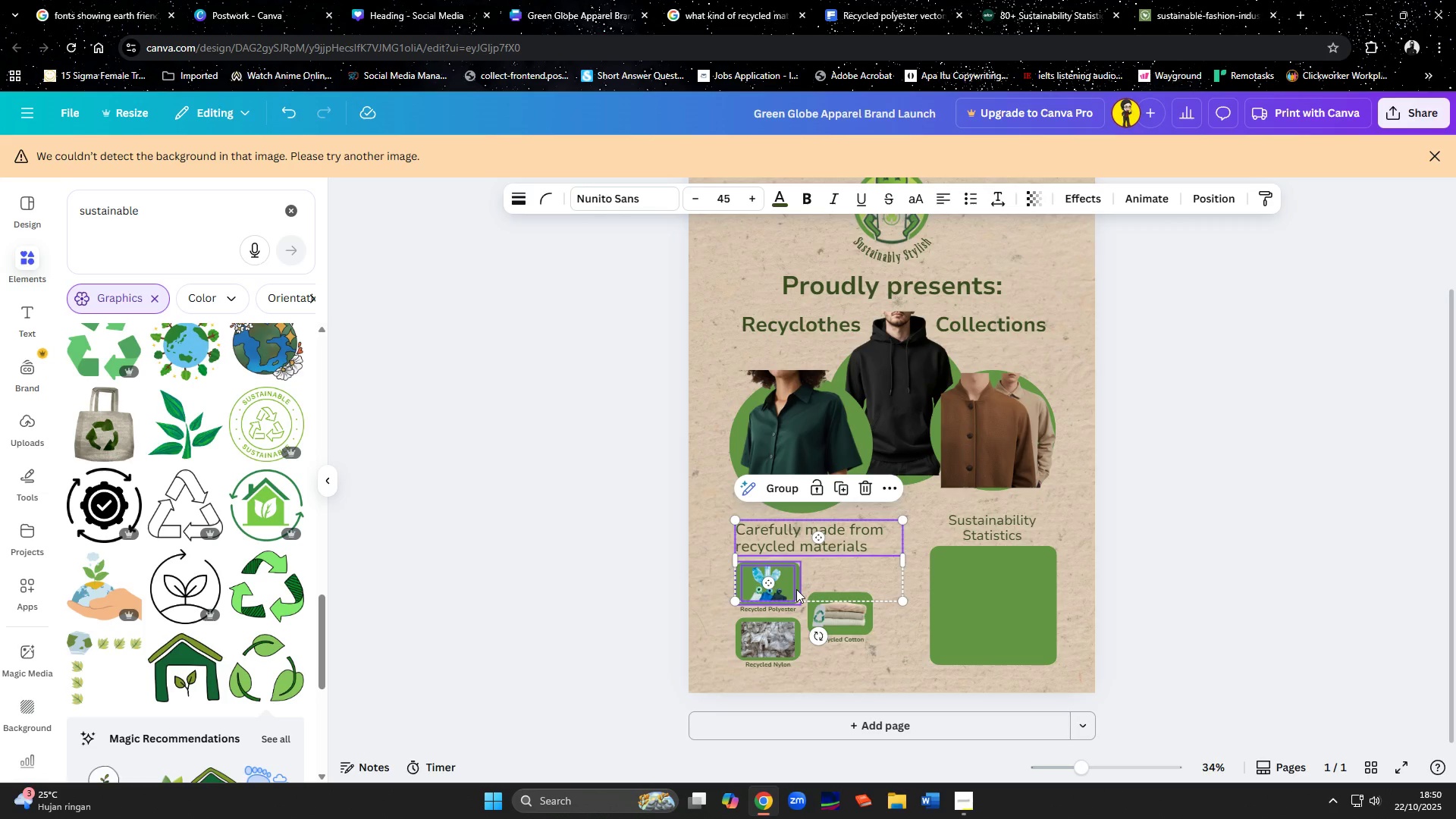 
left_click([783, 607])
 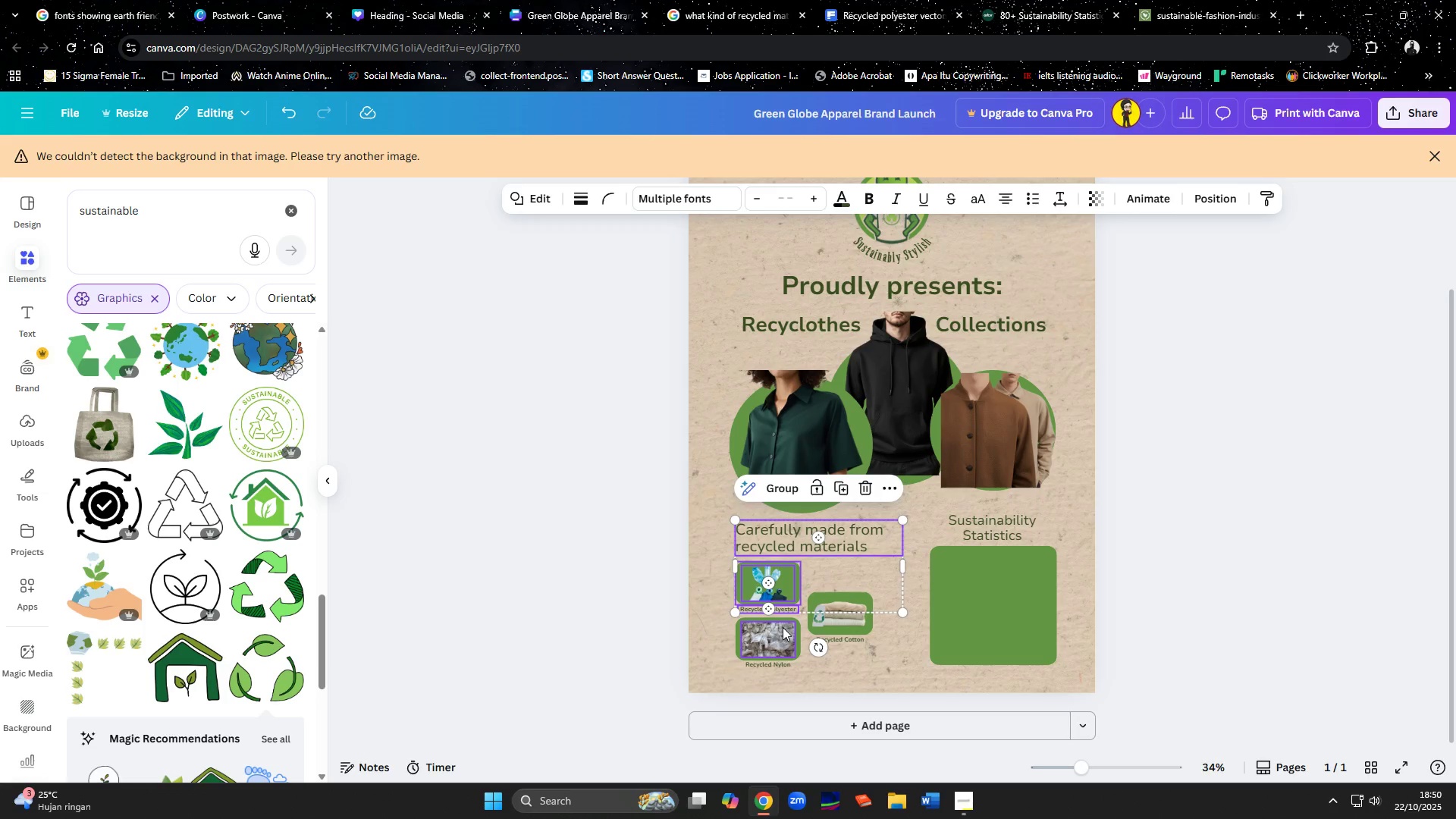 
hold_key(key=ShiftLeft, duration=1.52)
left_click([783, 628])
 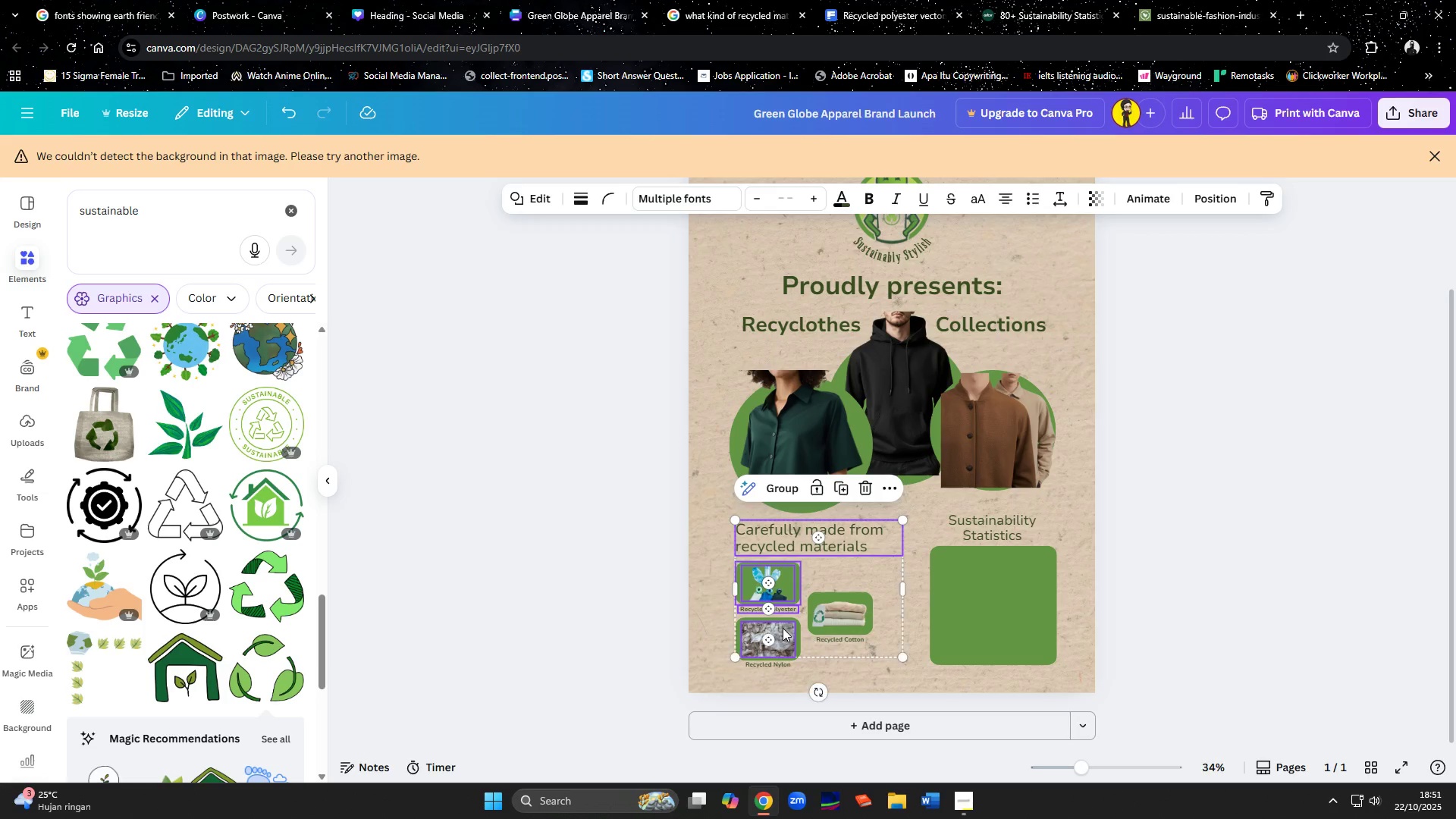 
left_click([797, 634])
 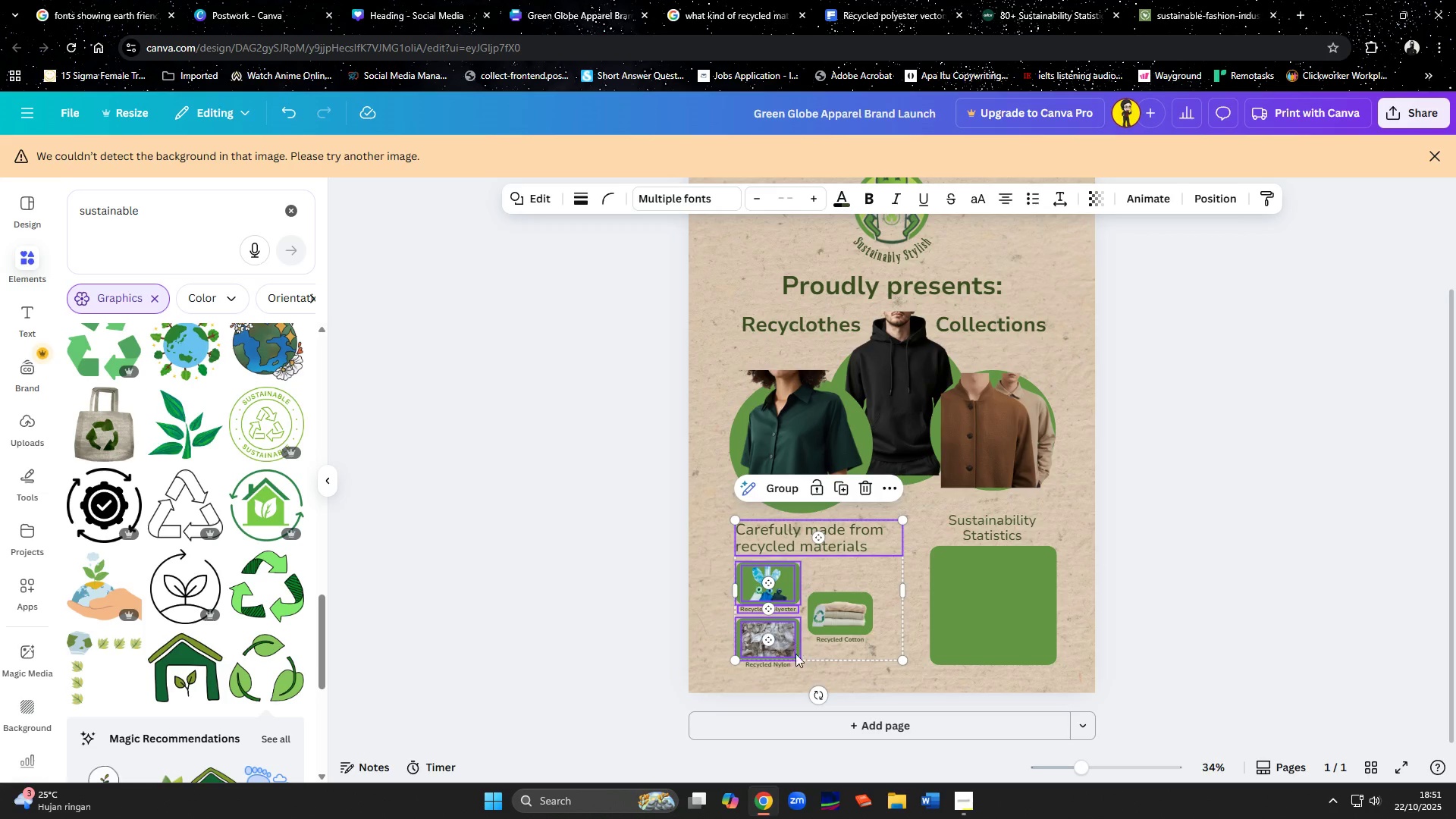 
hold_key(key=ShiftLeft, duration=1.51)
left_click([783, 664])
 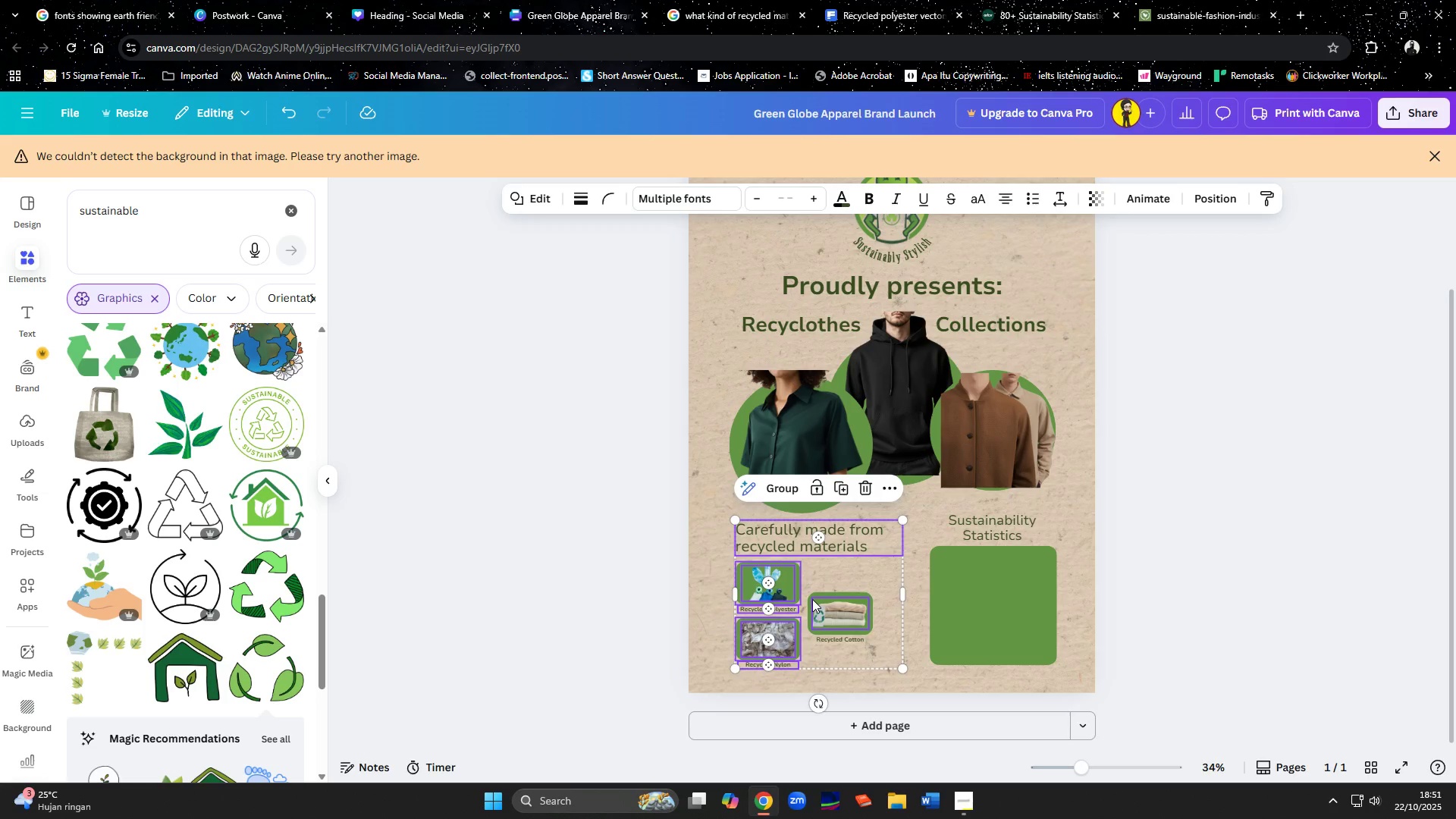 
hold_key(key=ShiftLeft, duration=1.52)
left_click([809, 596])
 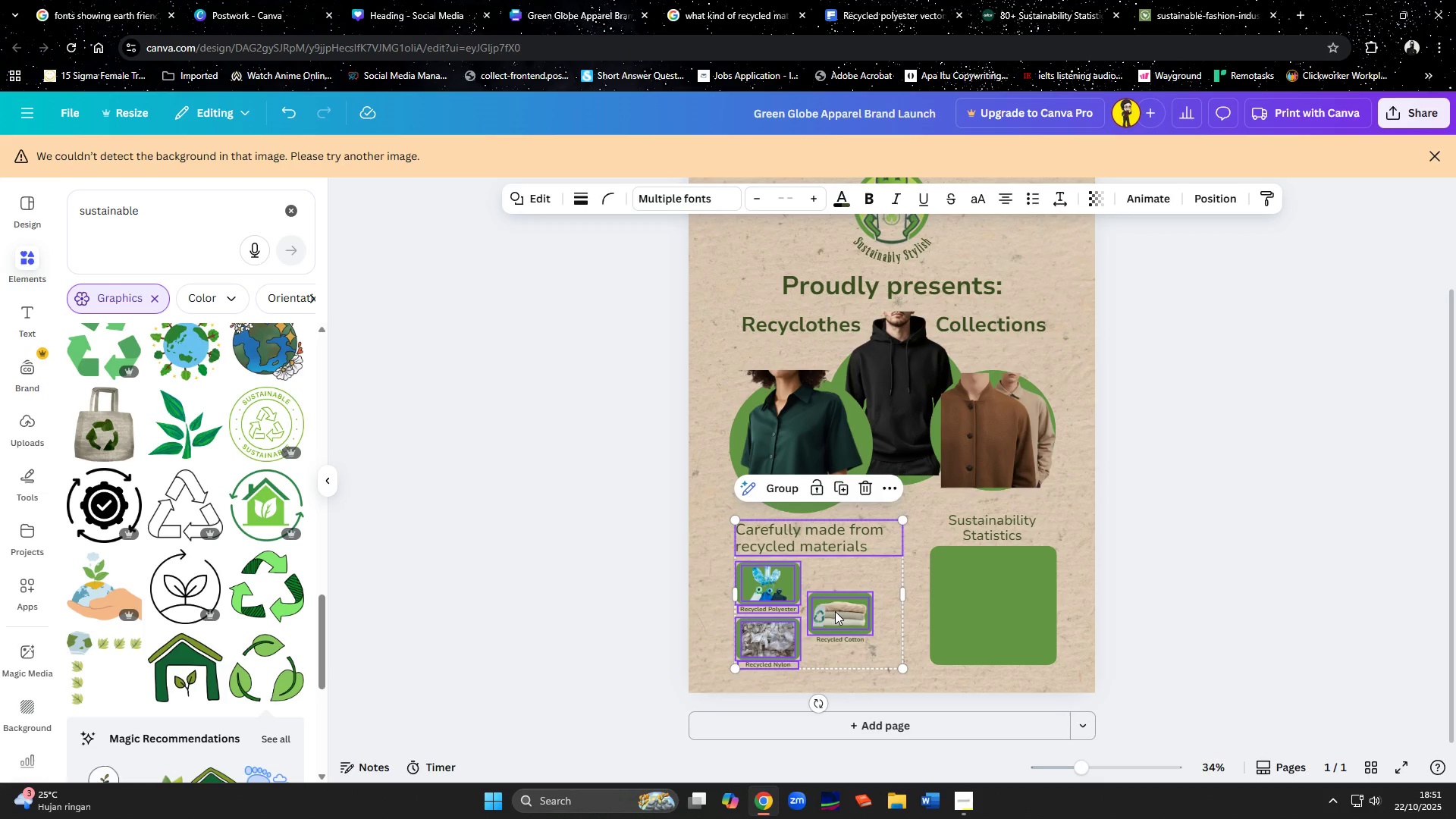 
left_click([835, 611])
 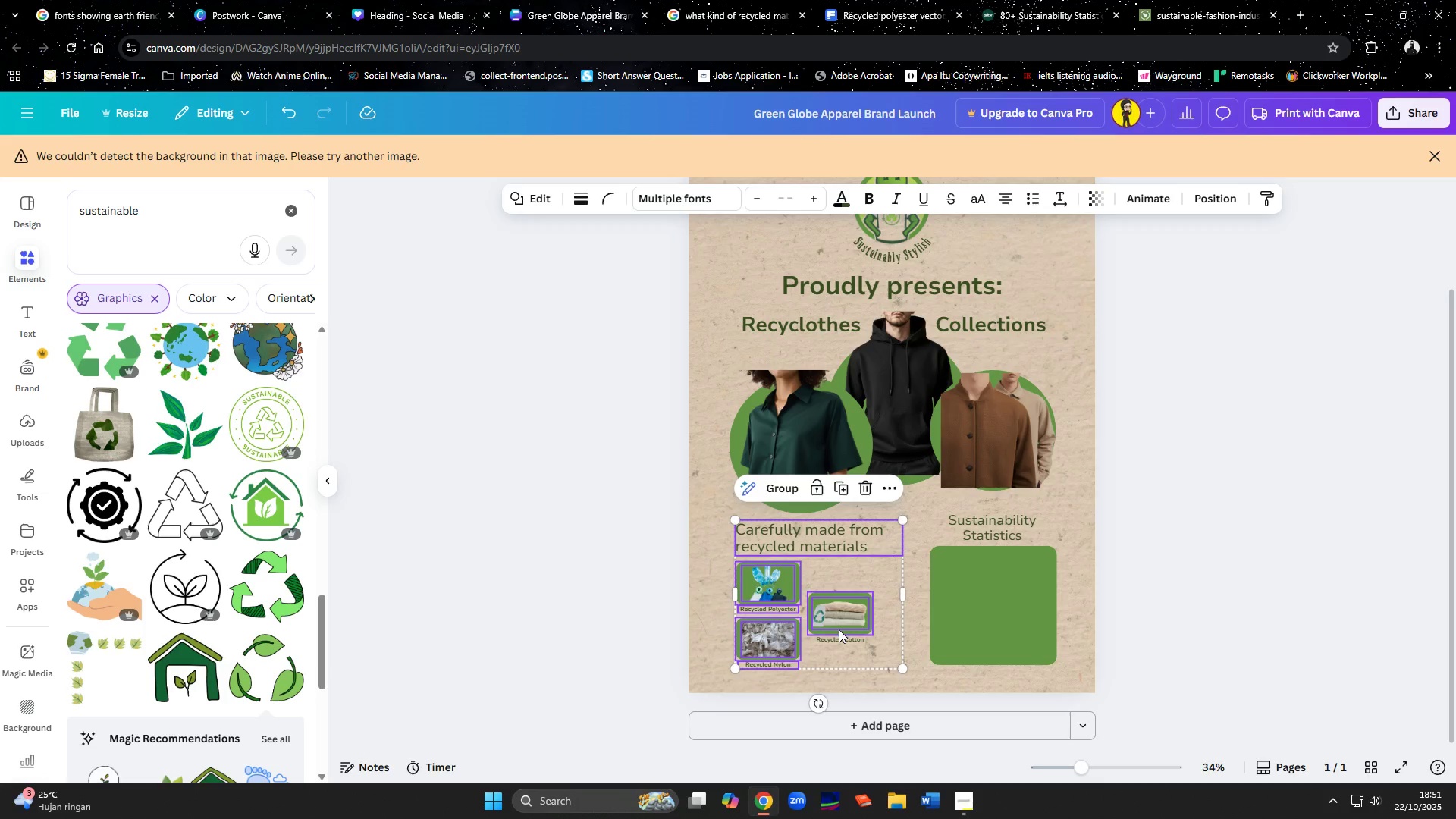 
hold_key(key=ShiftLeft, duration=0.7)
left_click([839, 636])
 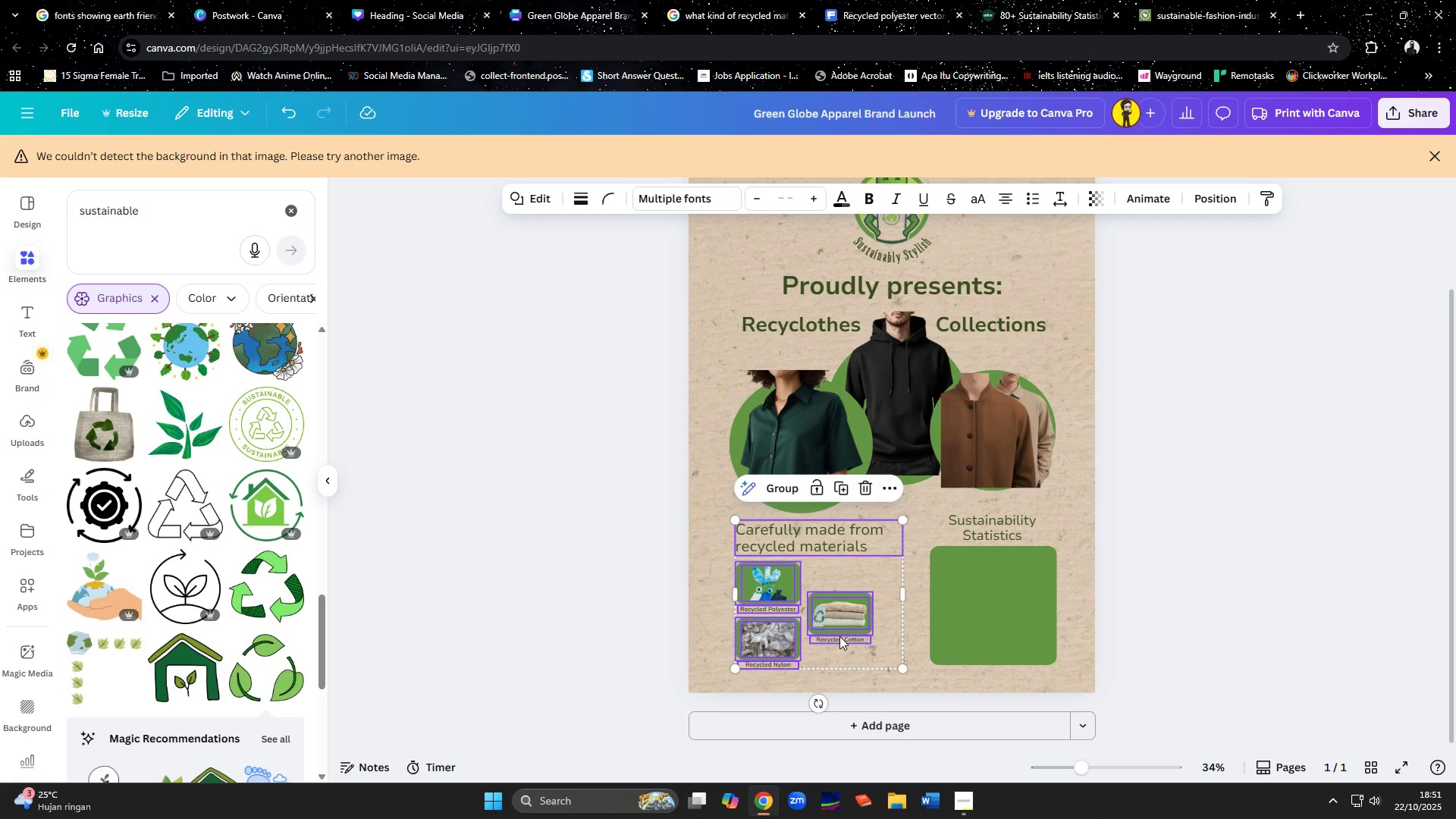 
key(ArrowRight)
 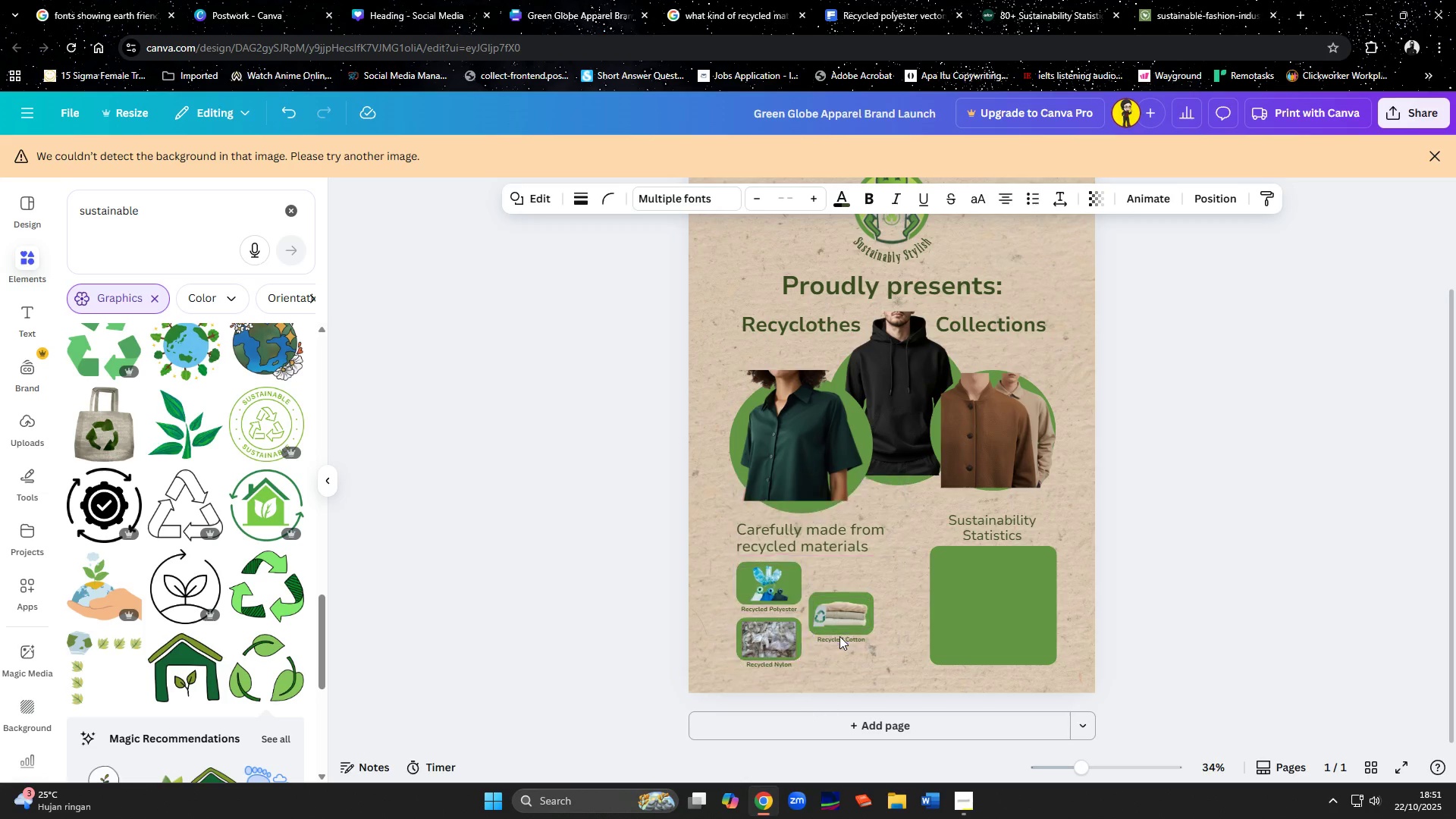 
key(ArrowRight)
 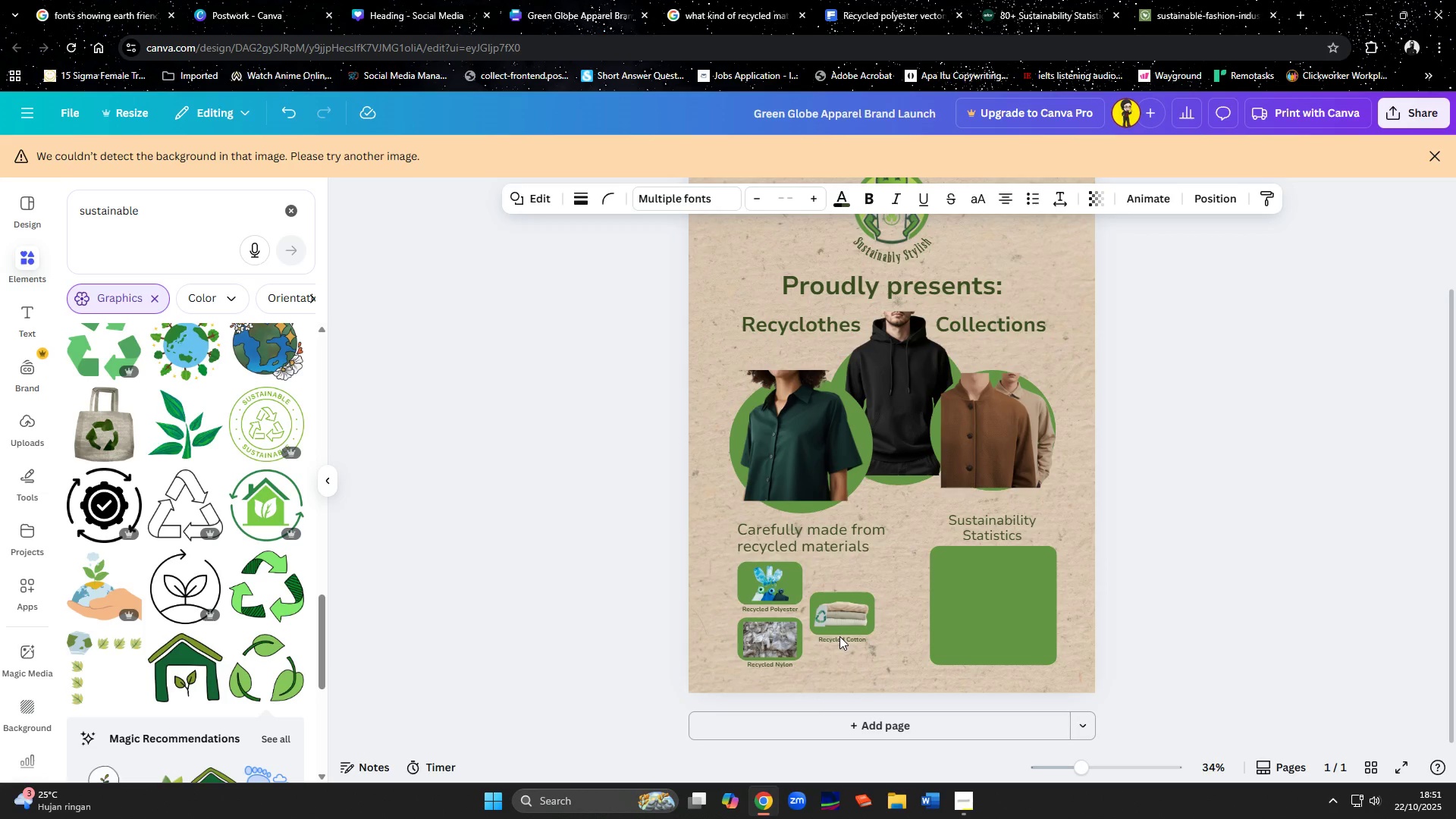 
key(ArrowRight)
 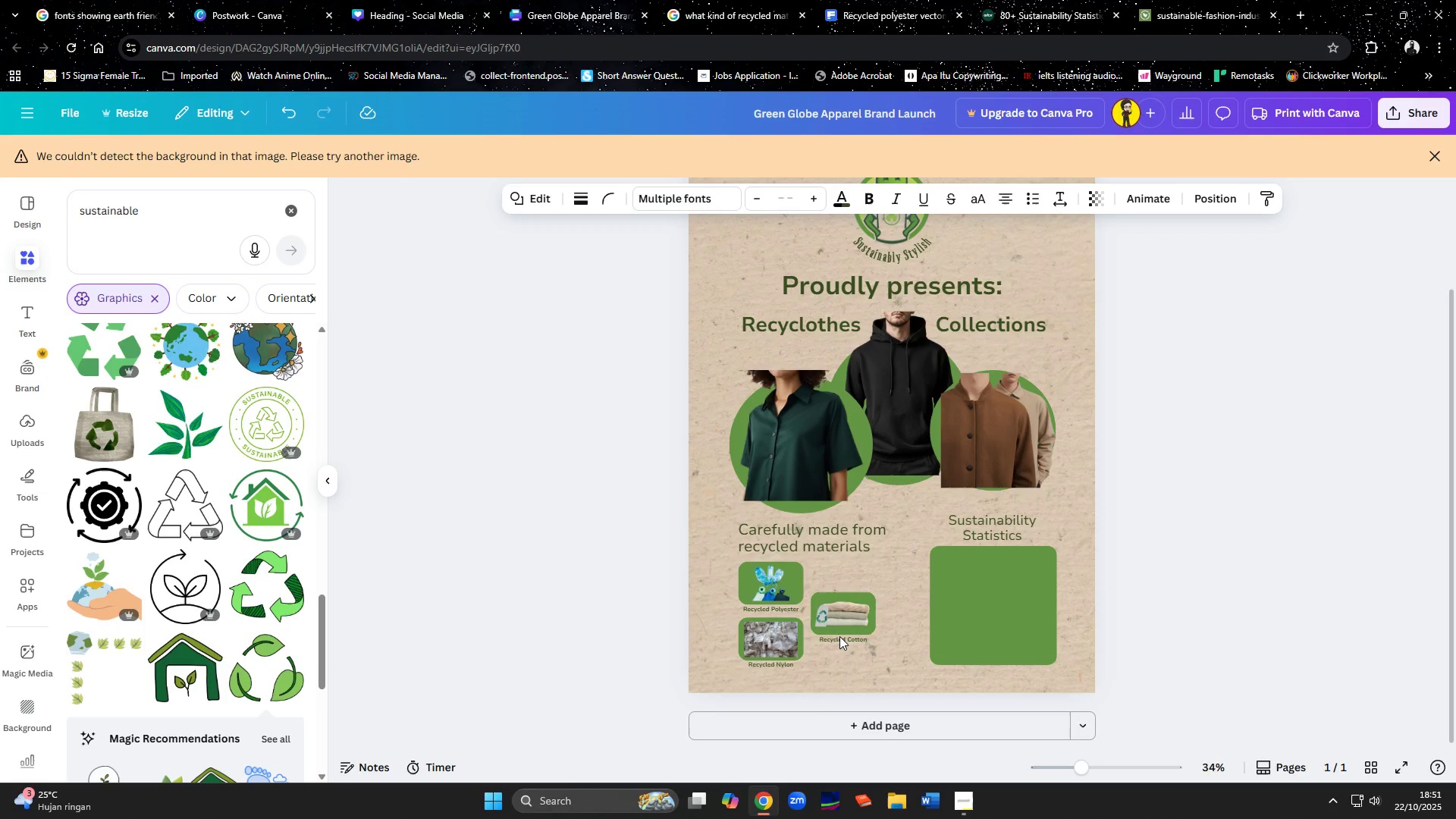 
key(ArrowRight)
 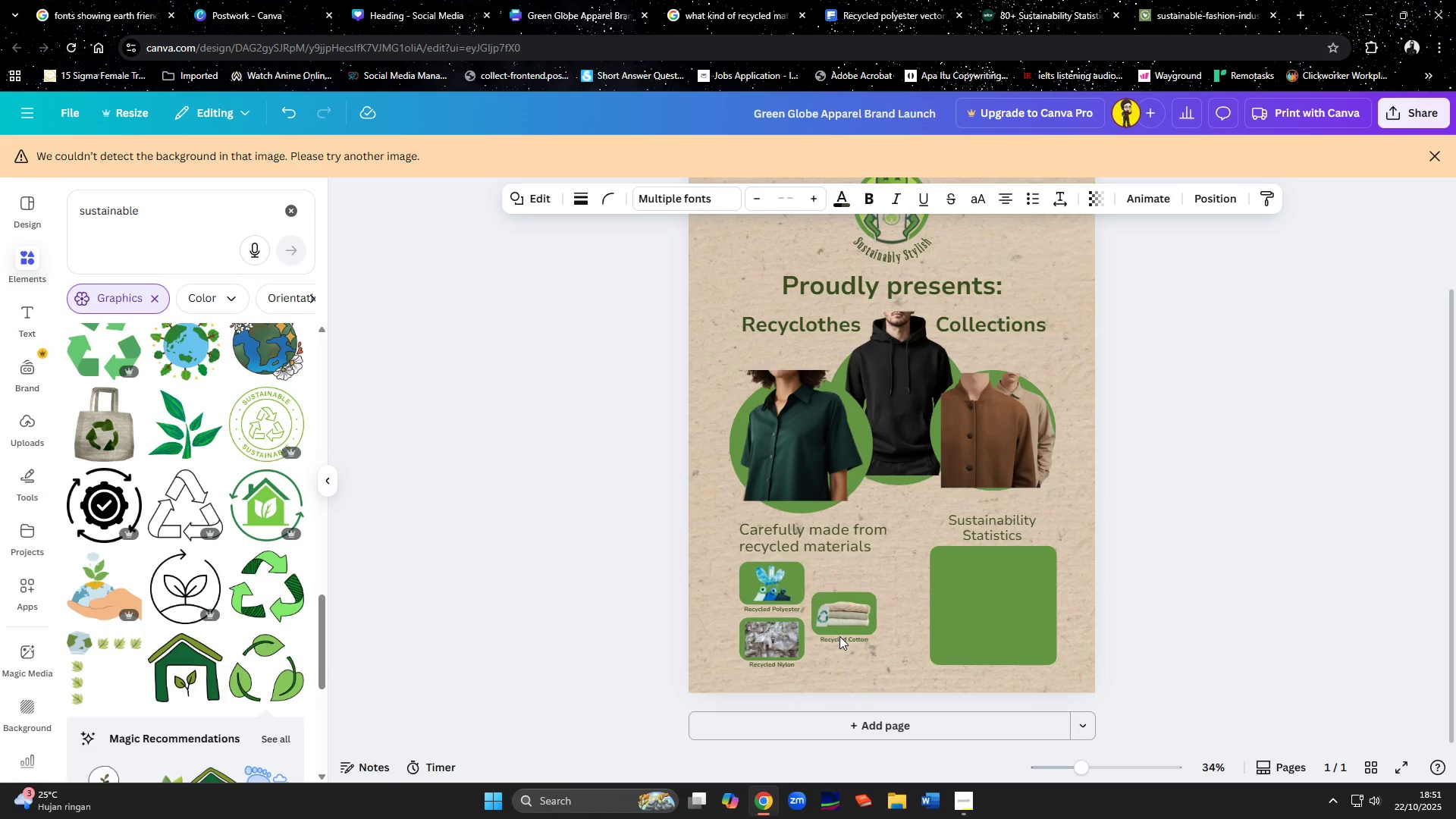 
key(ArrowRight)
 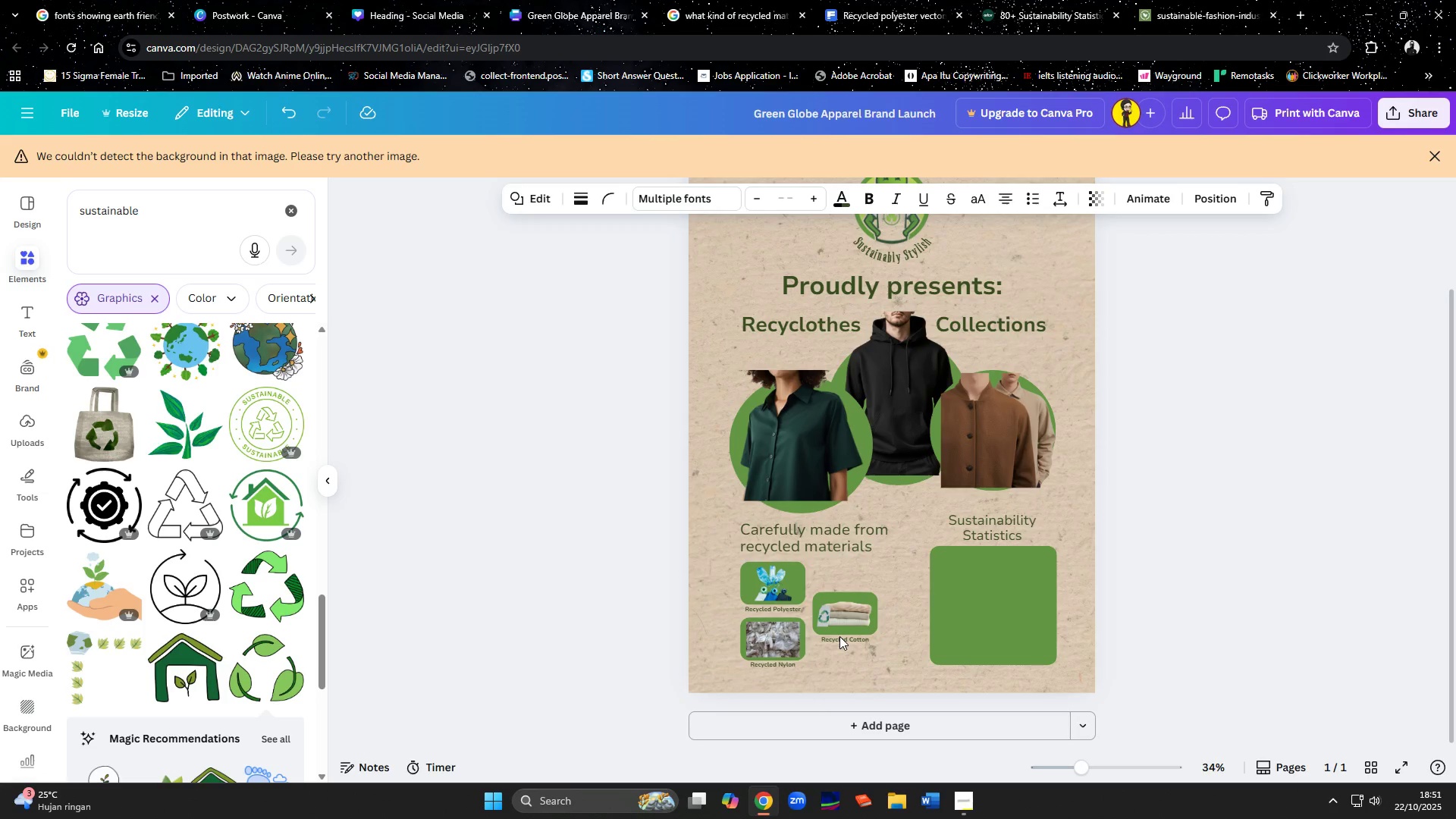 
key(ArrowRight)
 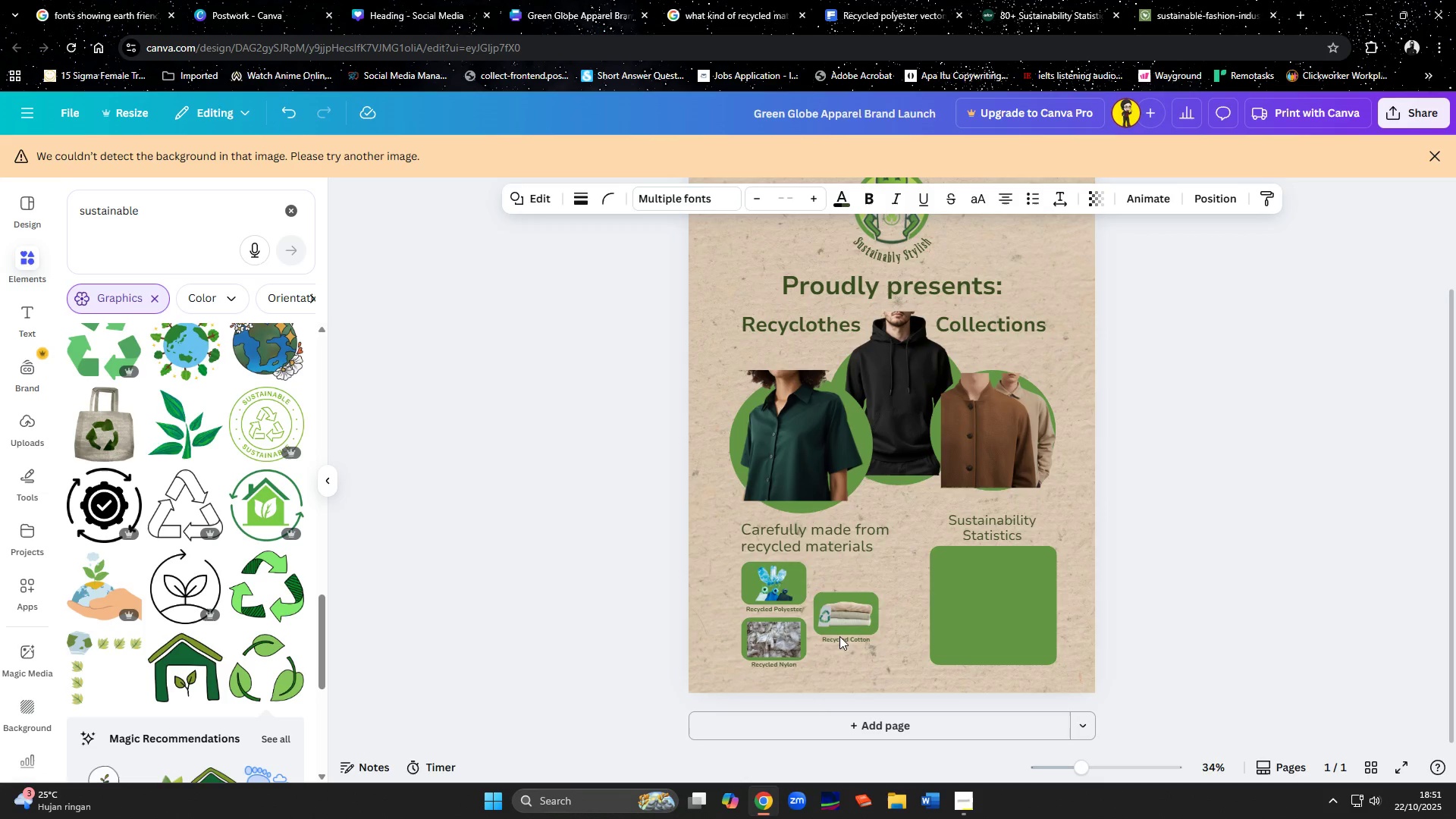 
key(ArrowRight)
 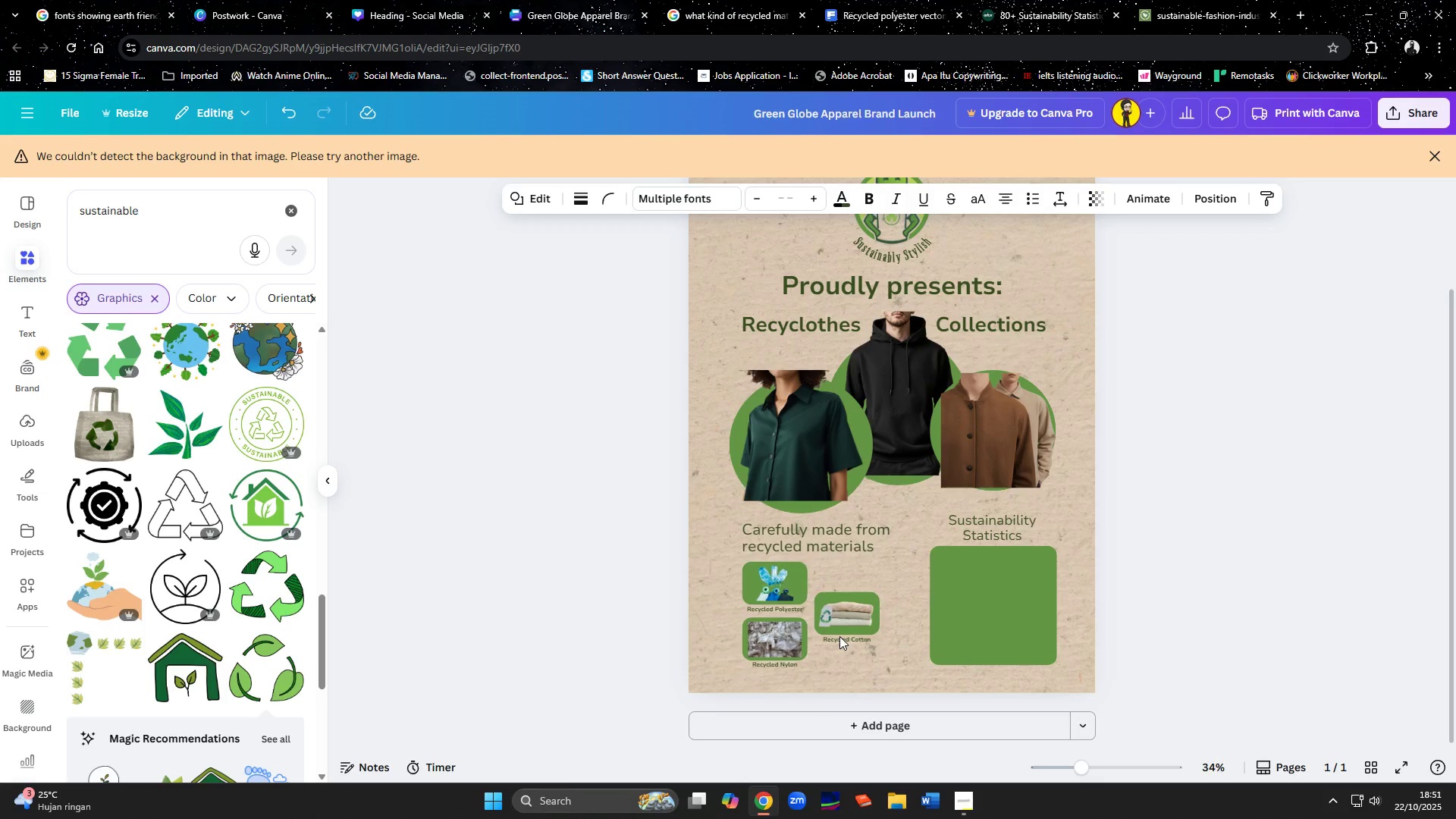 
key(ArrowRight)
 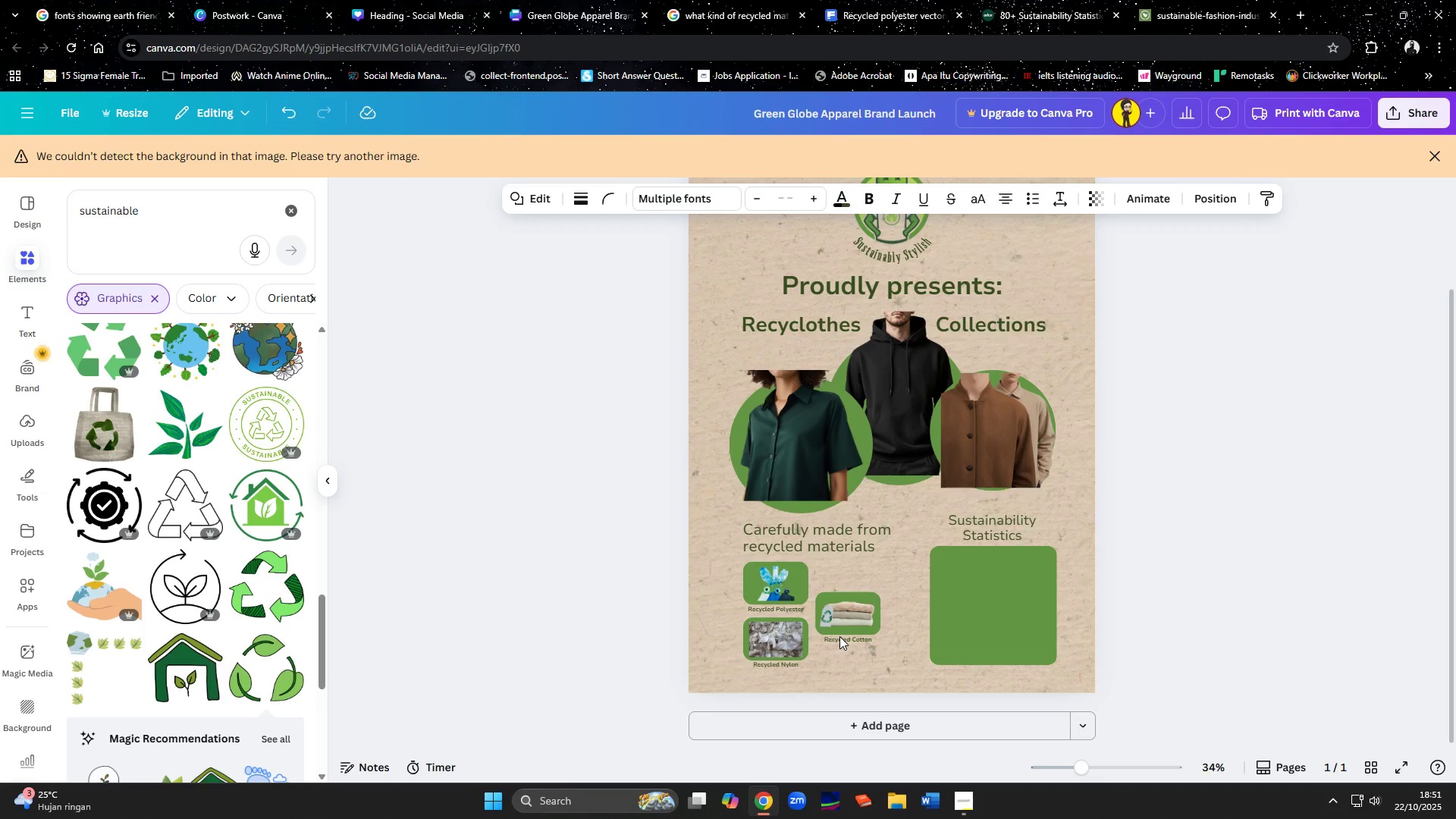 
key(ArrowRight)
 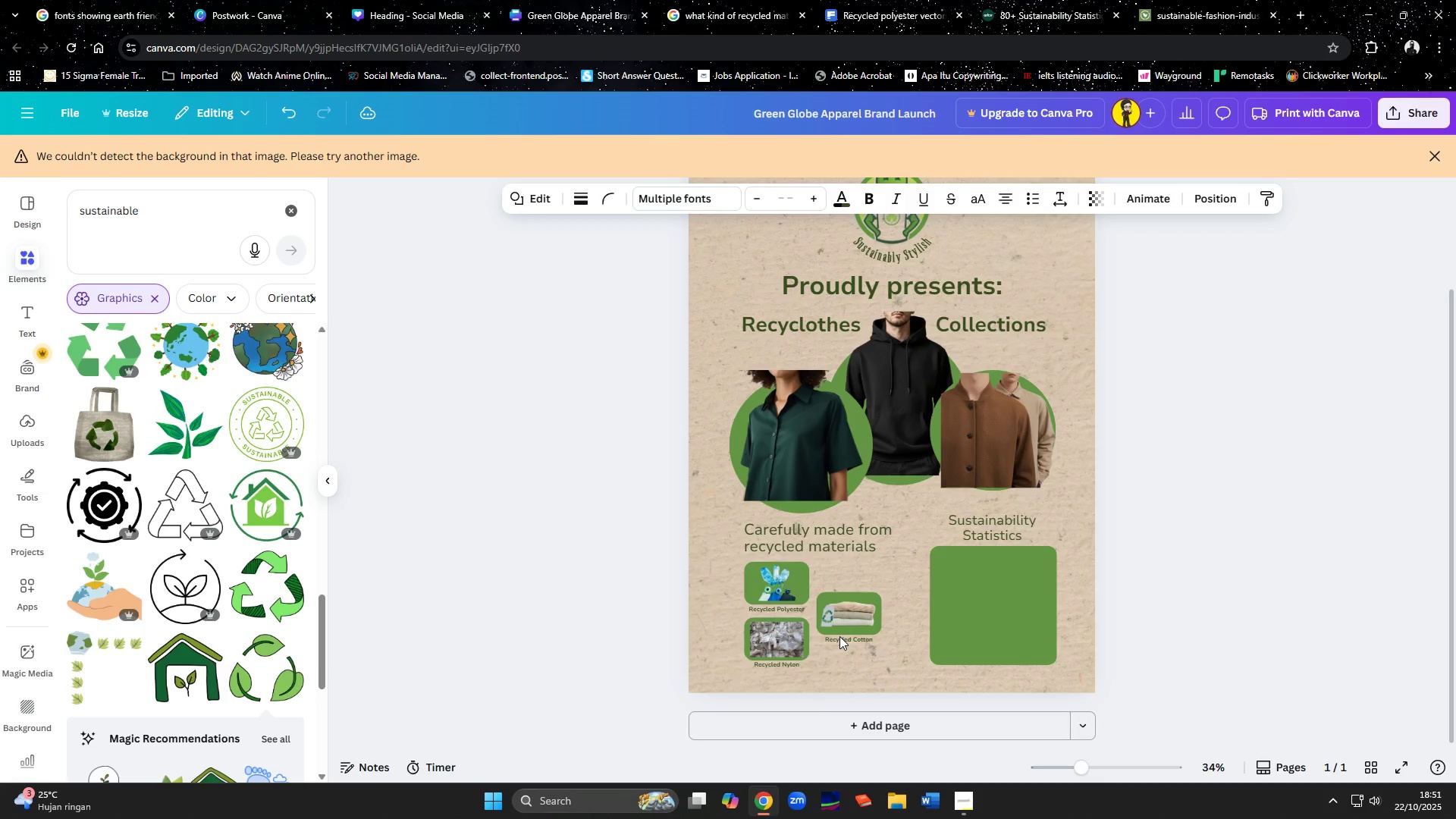 
key(ArrowRight)
 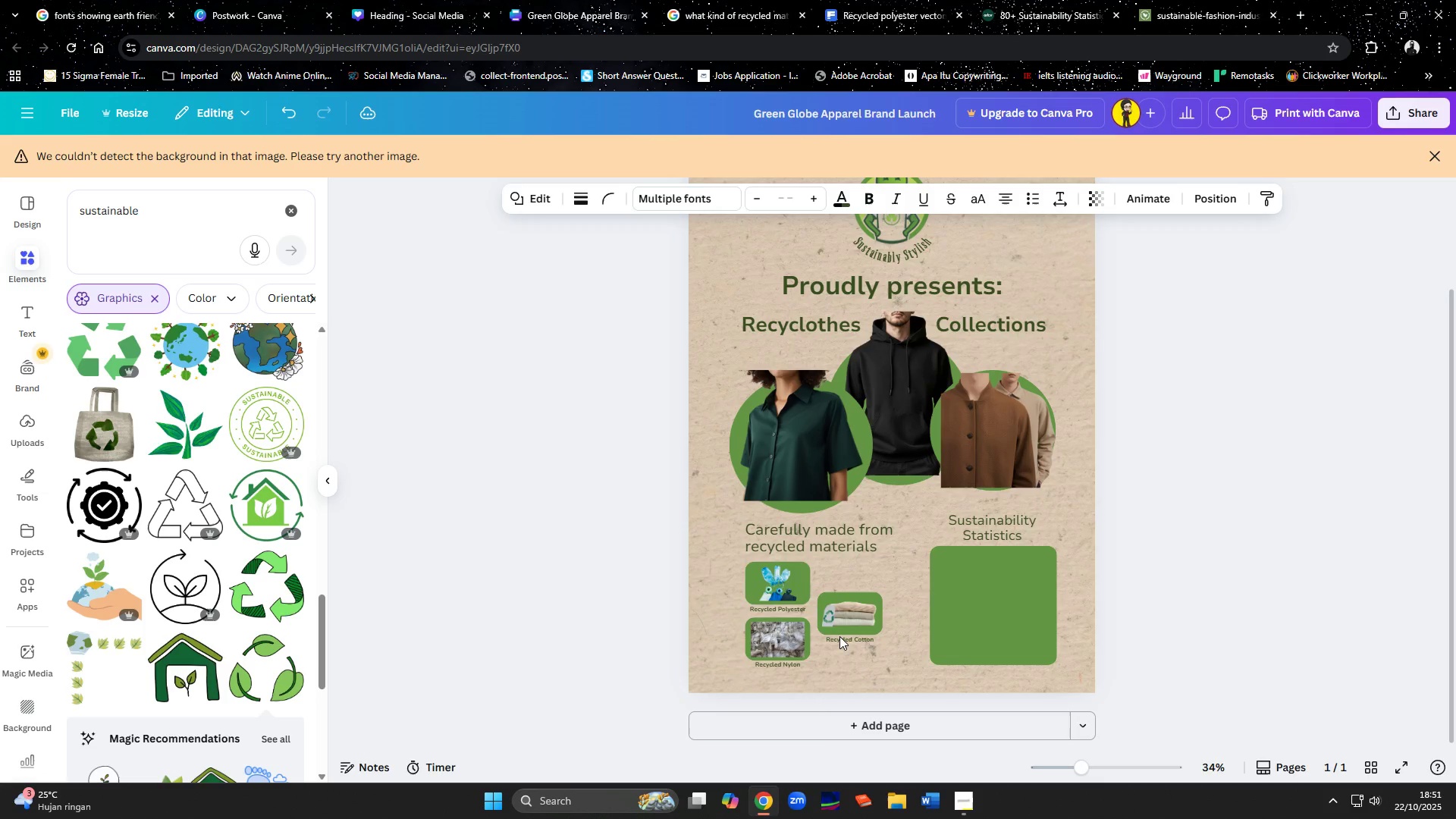 
key(ArrowRight)
 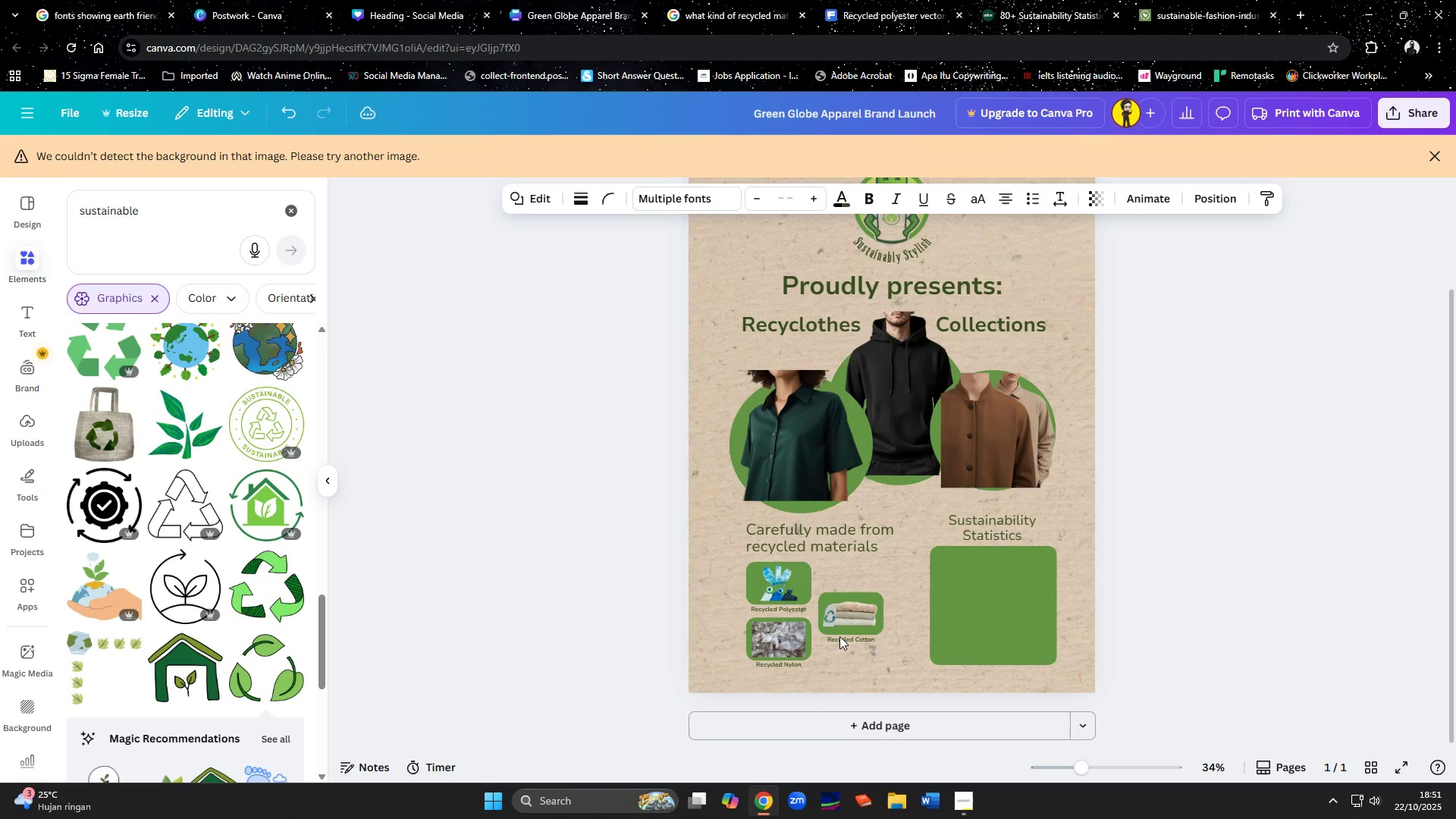 
key(ArrowRight)
 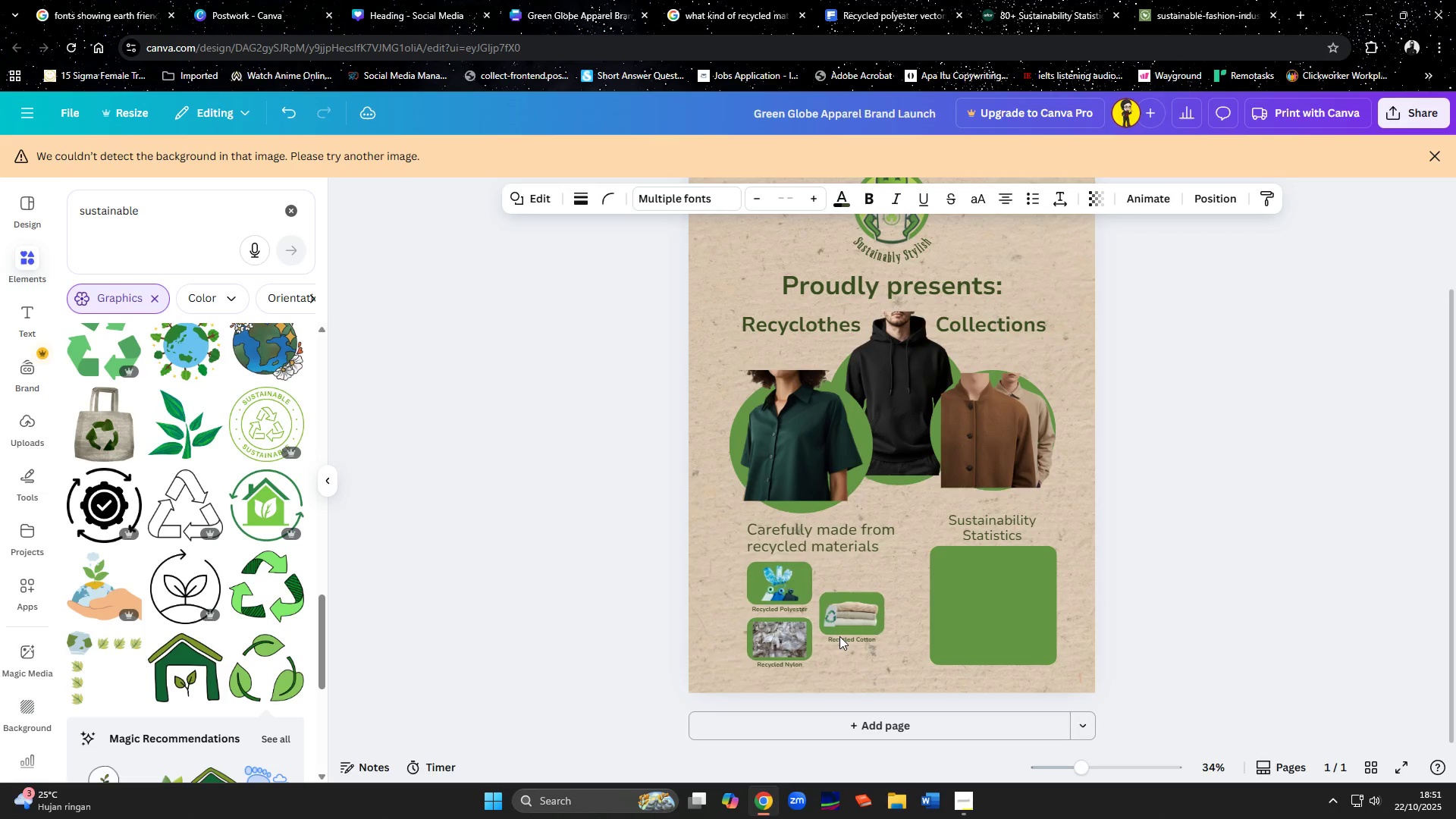 
key(ArrowRight)
 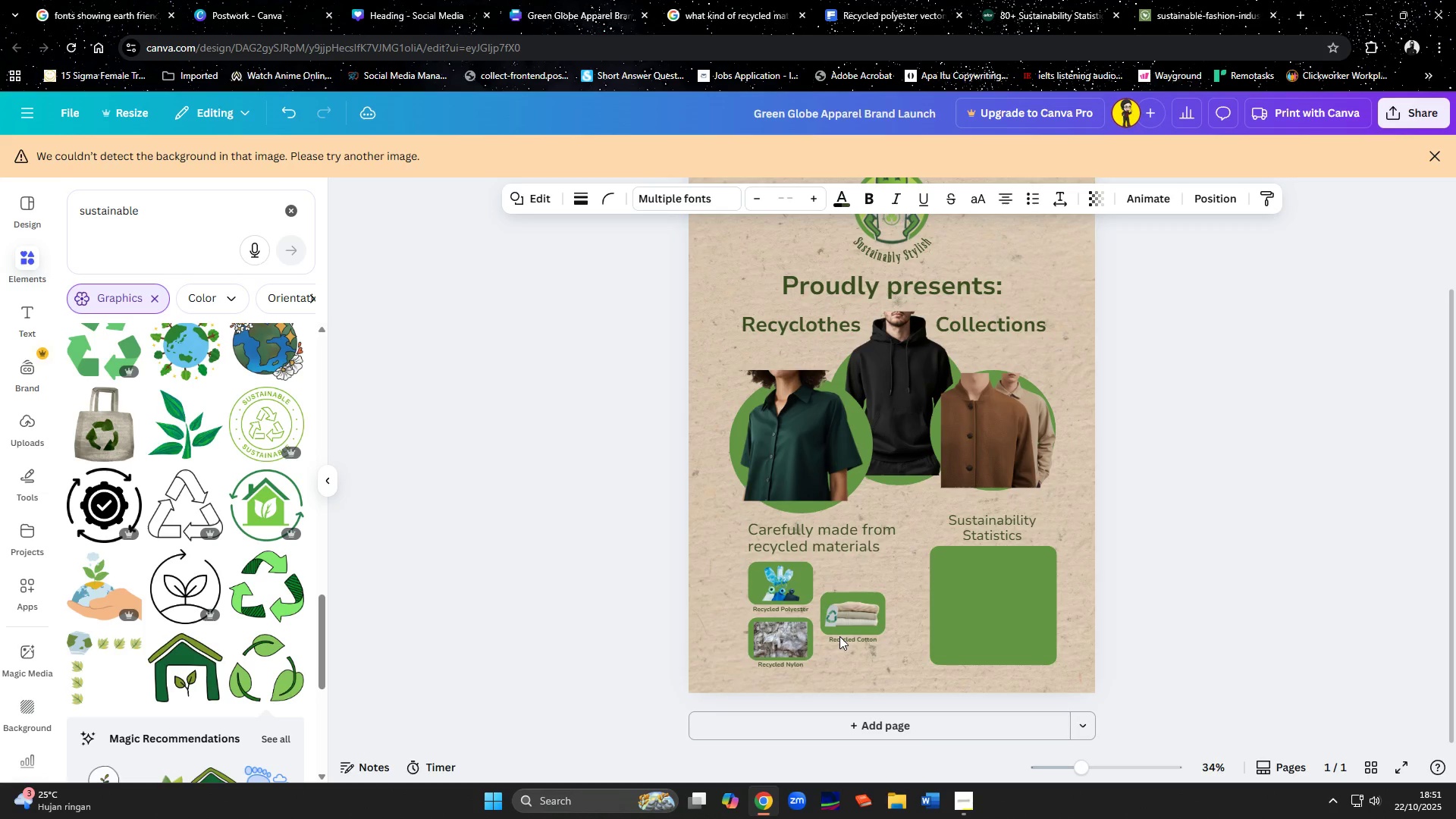 
key(ArrowRight)
 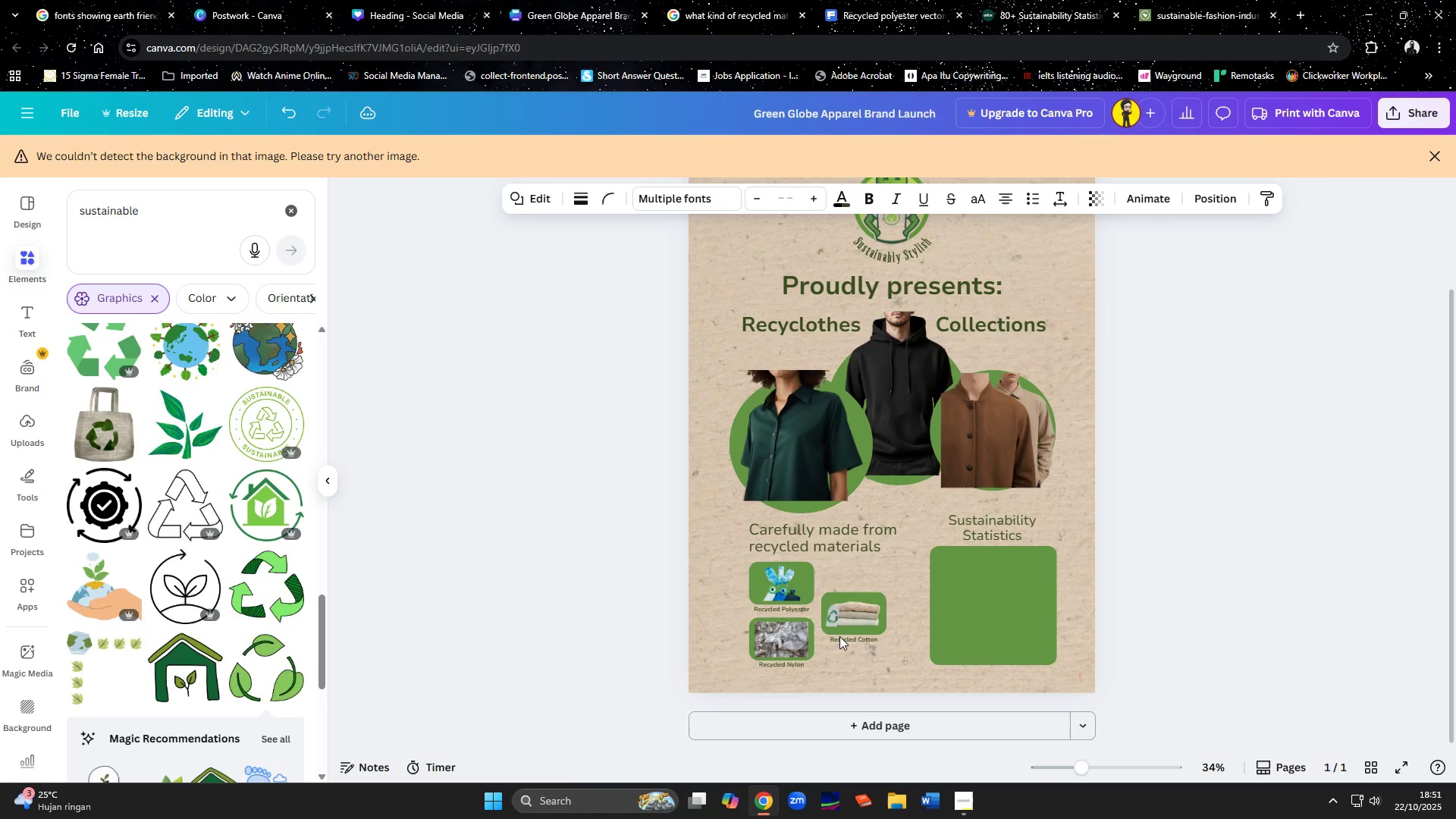 
key(ArrowRight)
 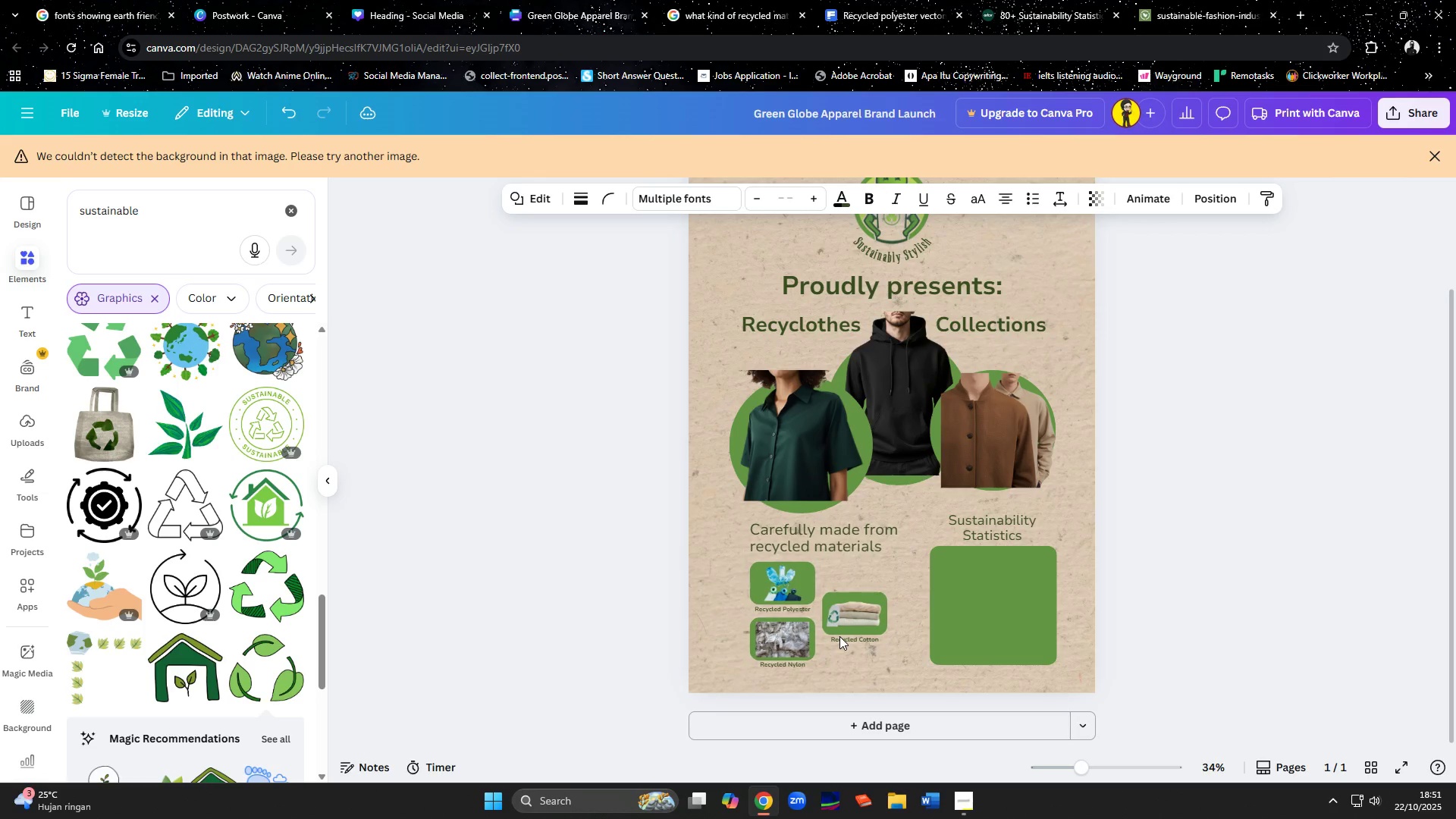 
key(ArrowRight)
 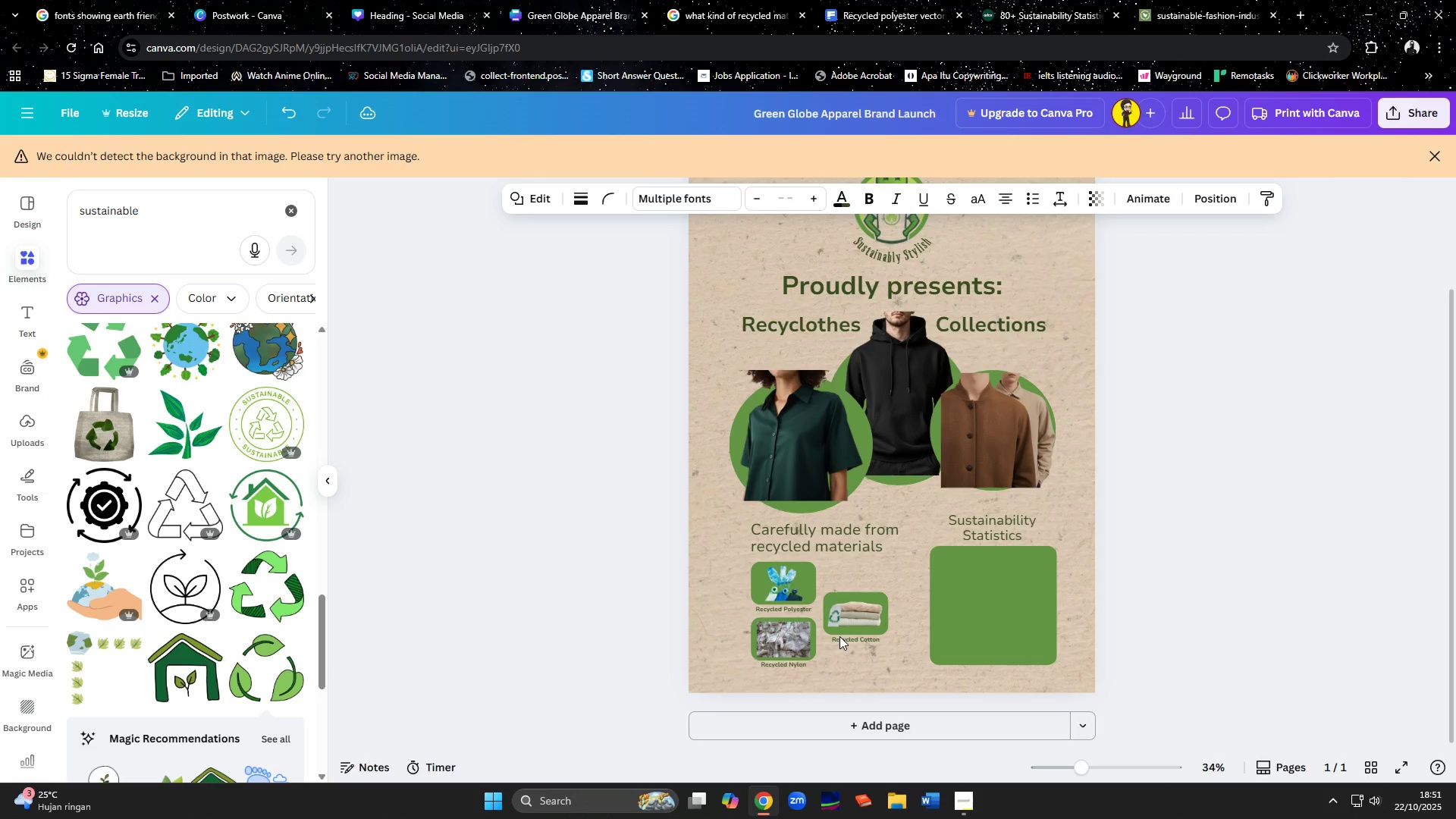 
key(ArrowRight)
 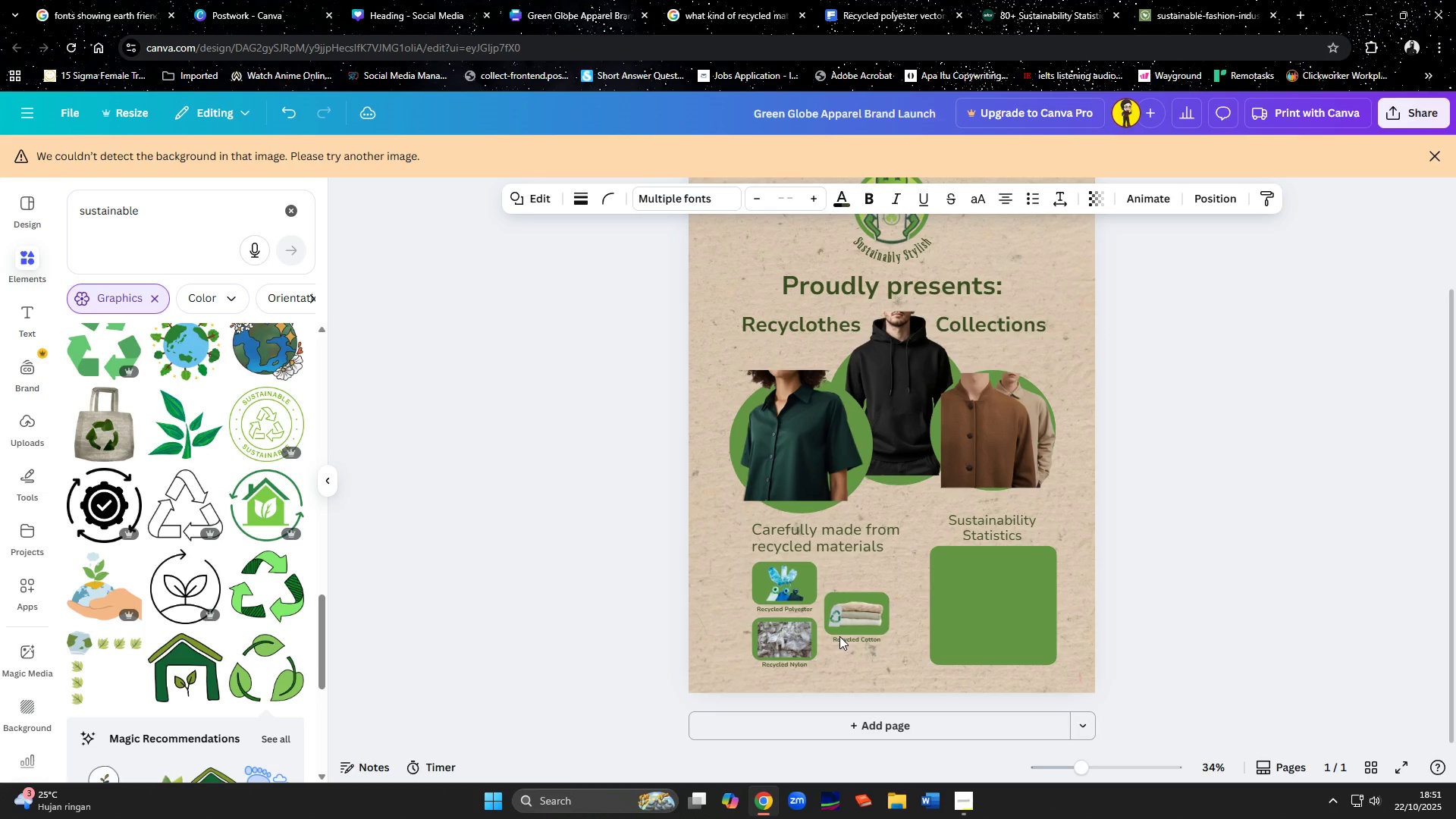 
key(ArrowRight)
 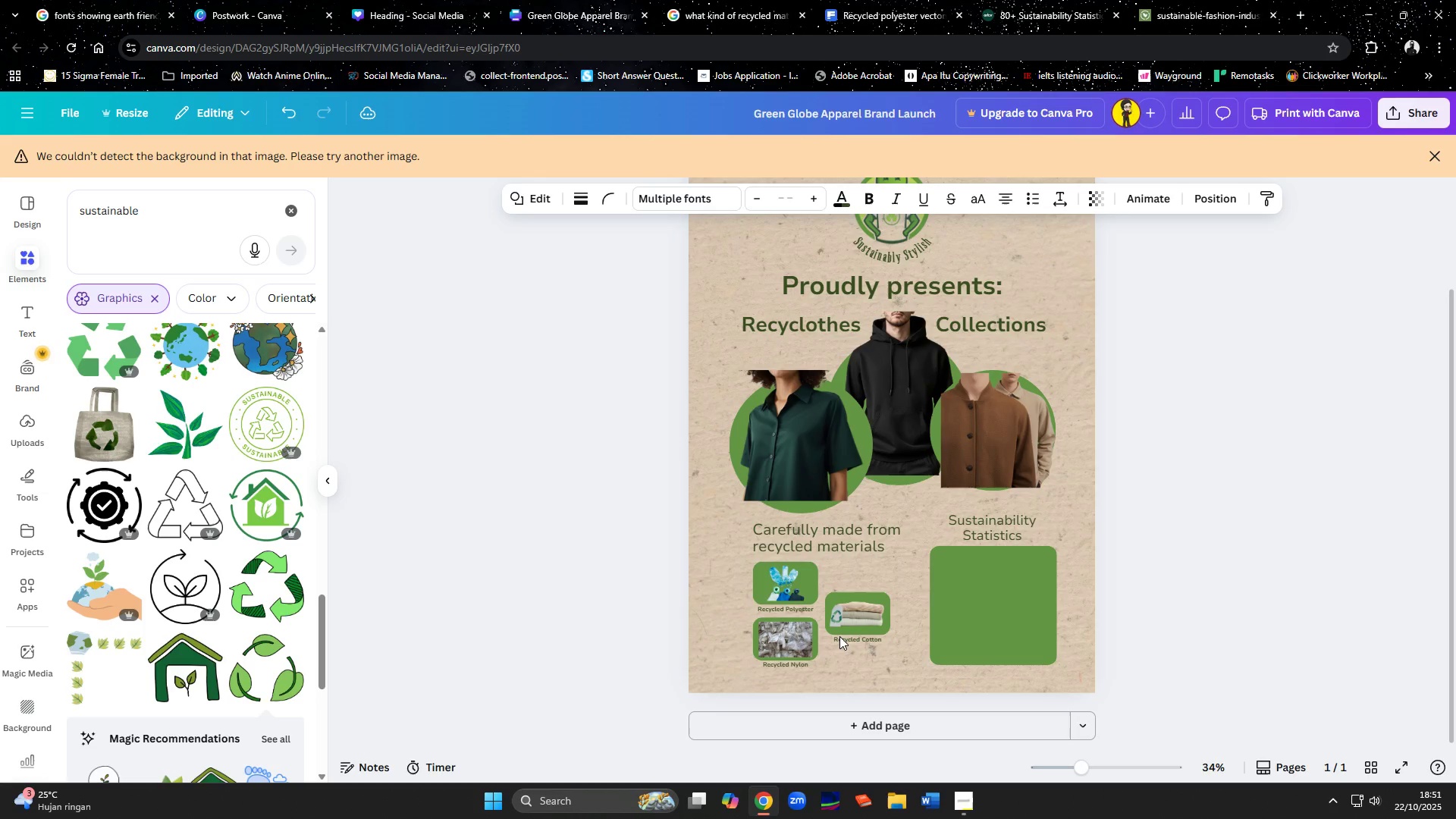 
key(ArrowUp)
 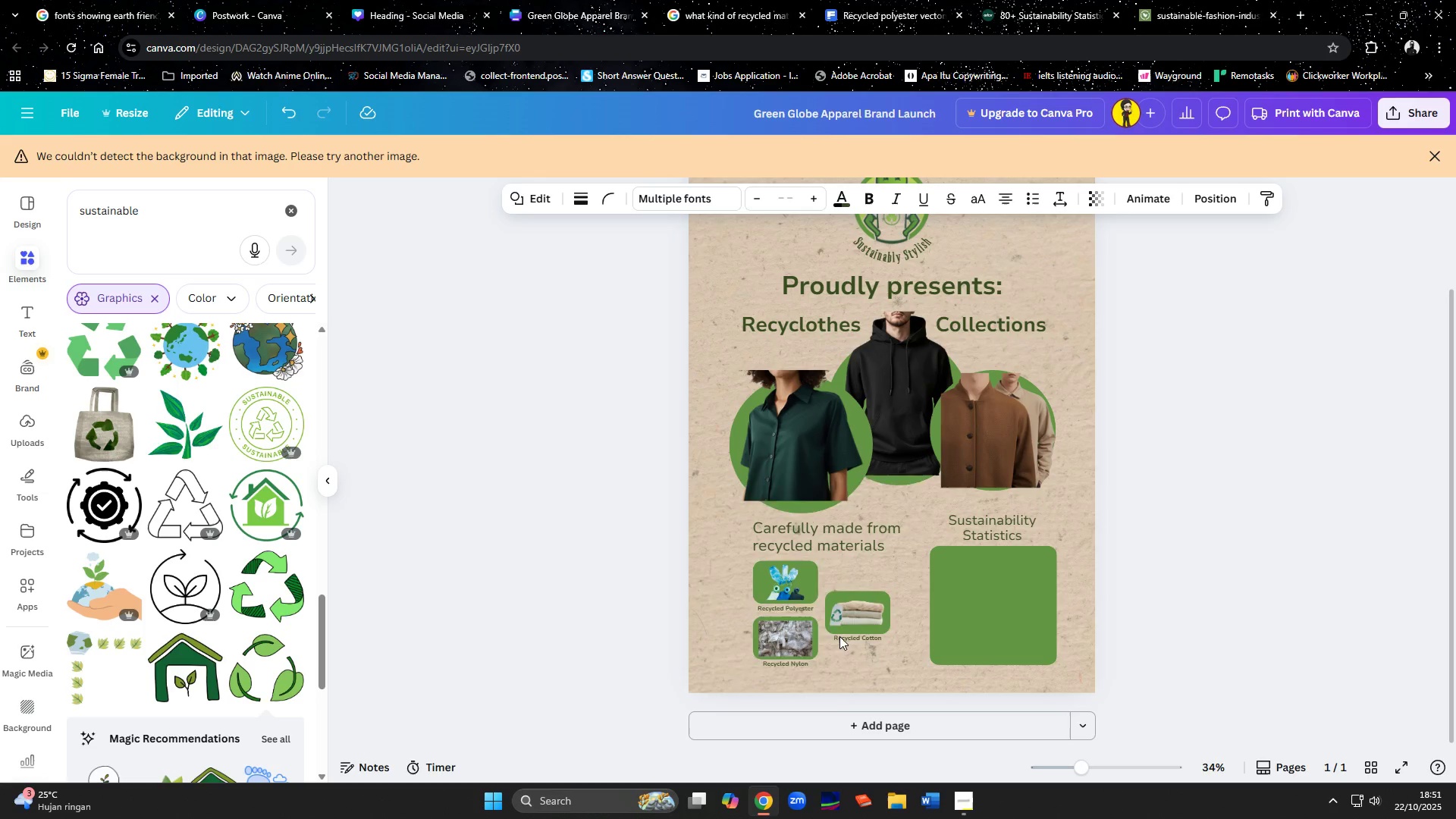 
key(ArrowUp)
 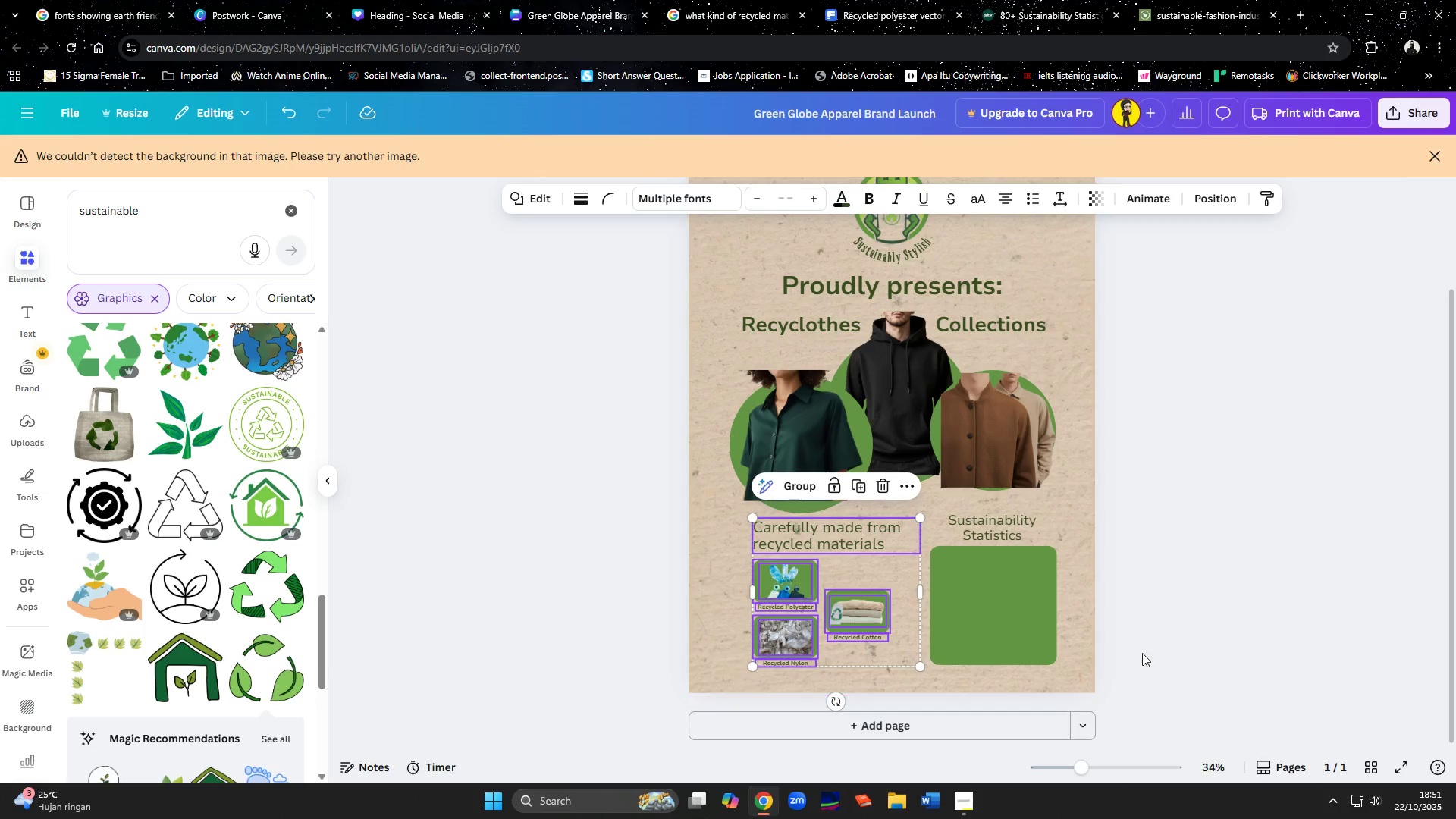 
left_click([1264, 617])
 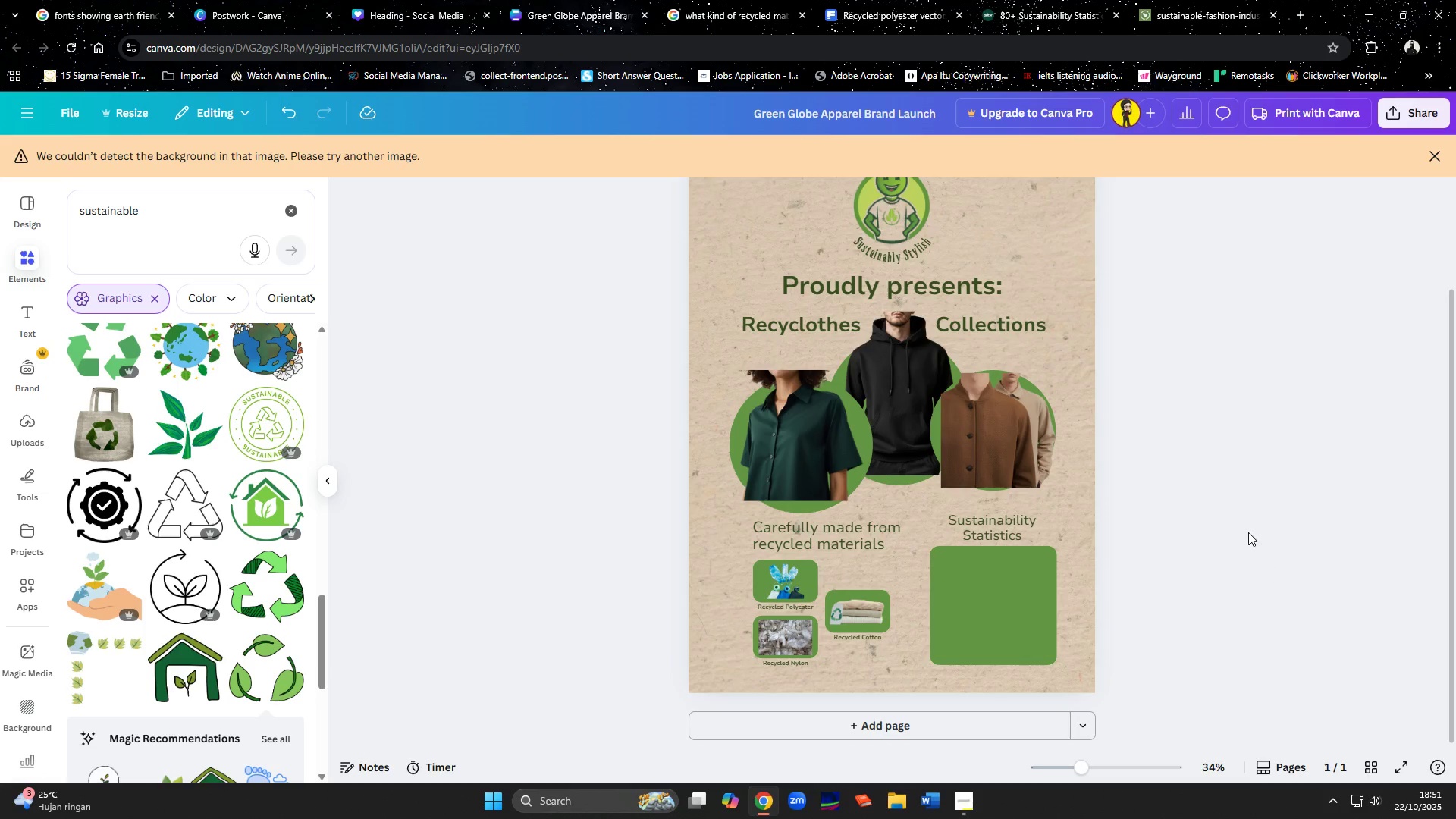 
left_click([1204, 6])
 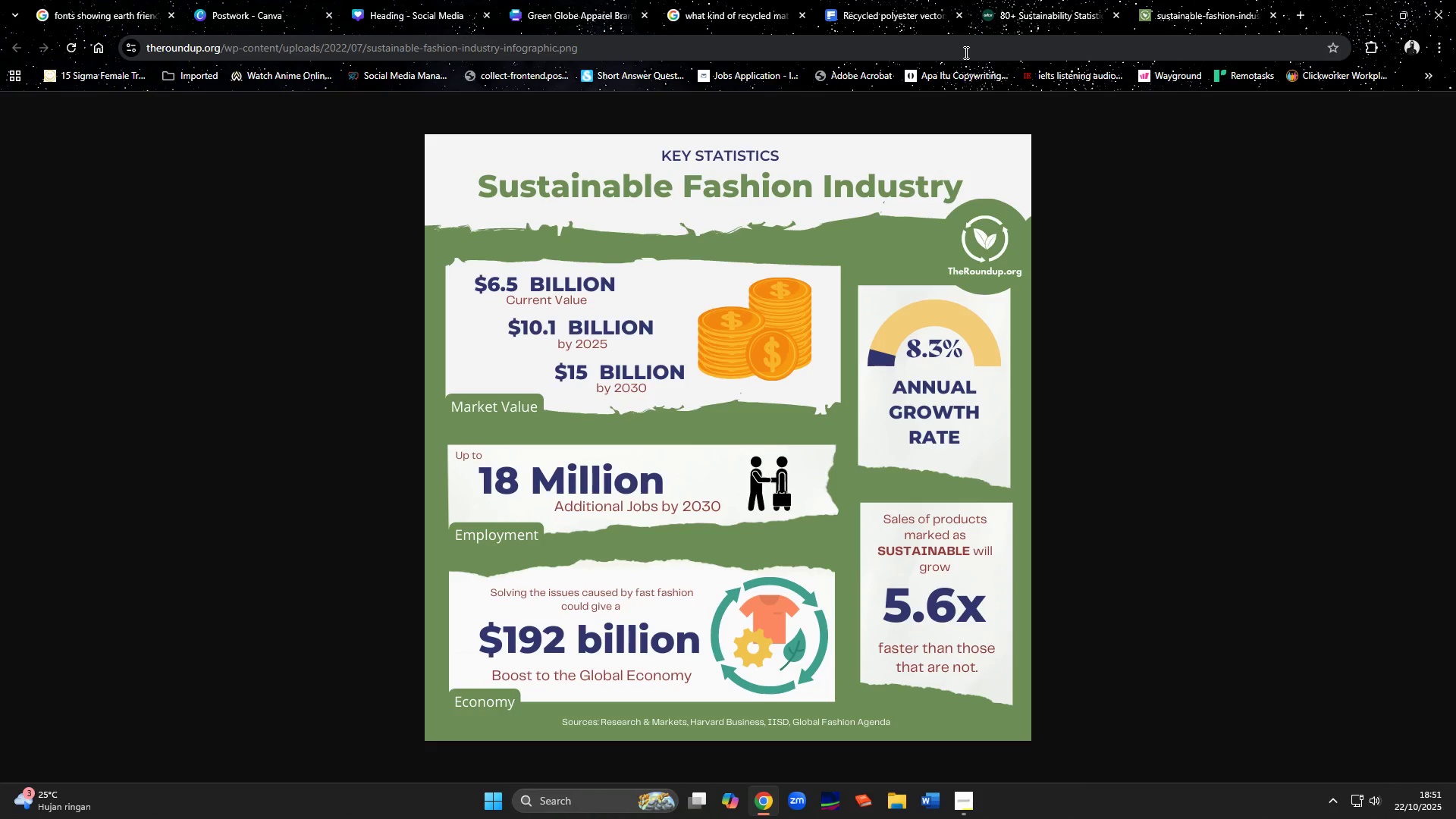 
left_click([965, 52])
 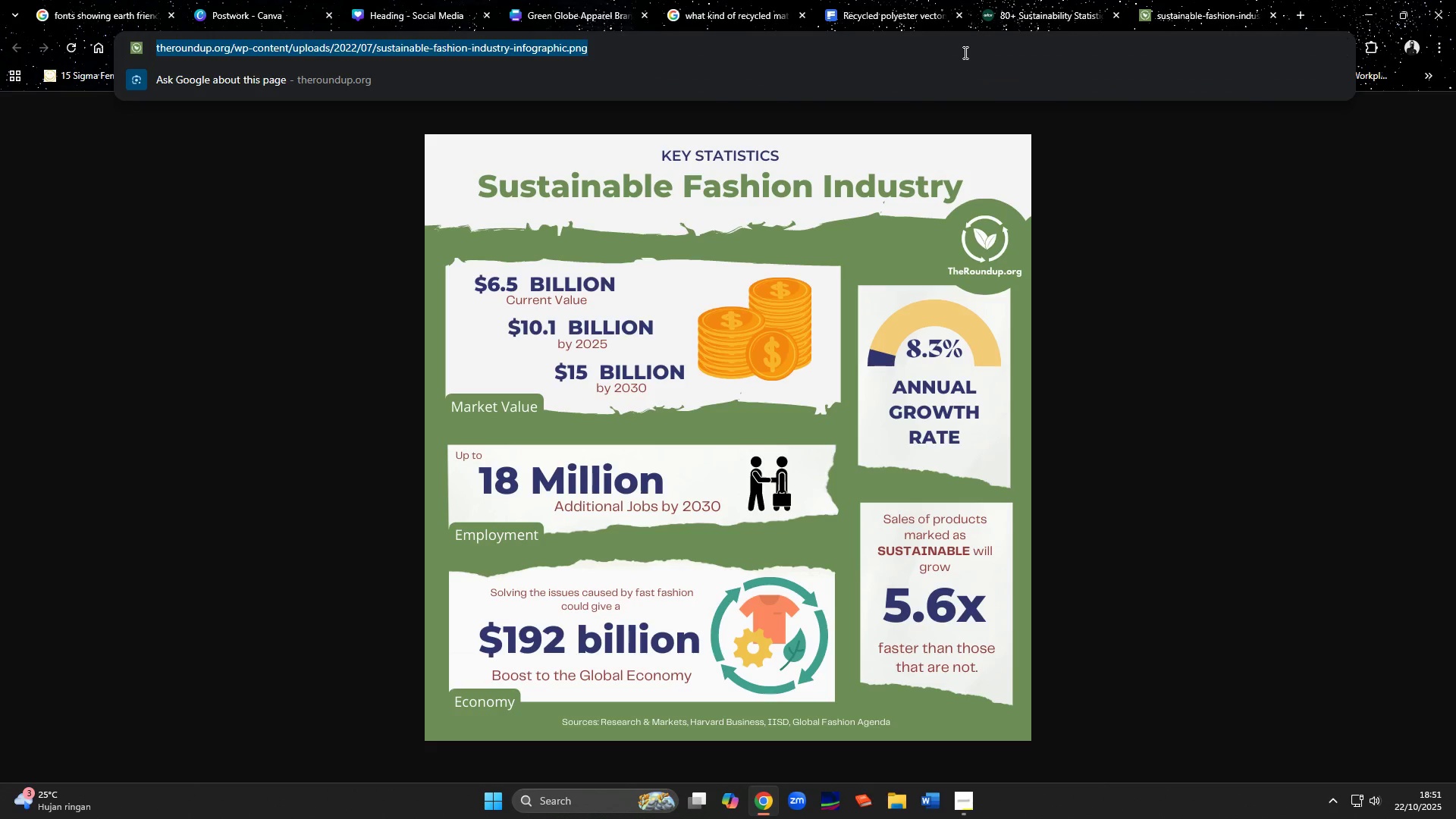 
key(Control+C)
 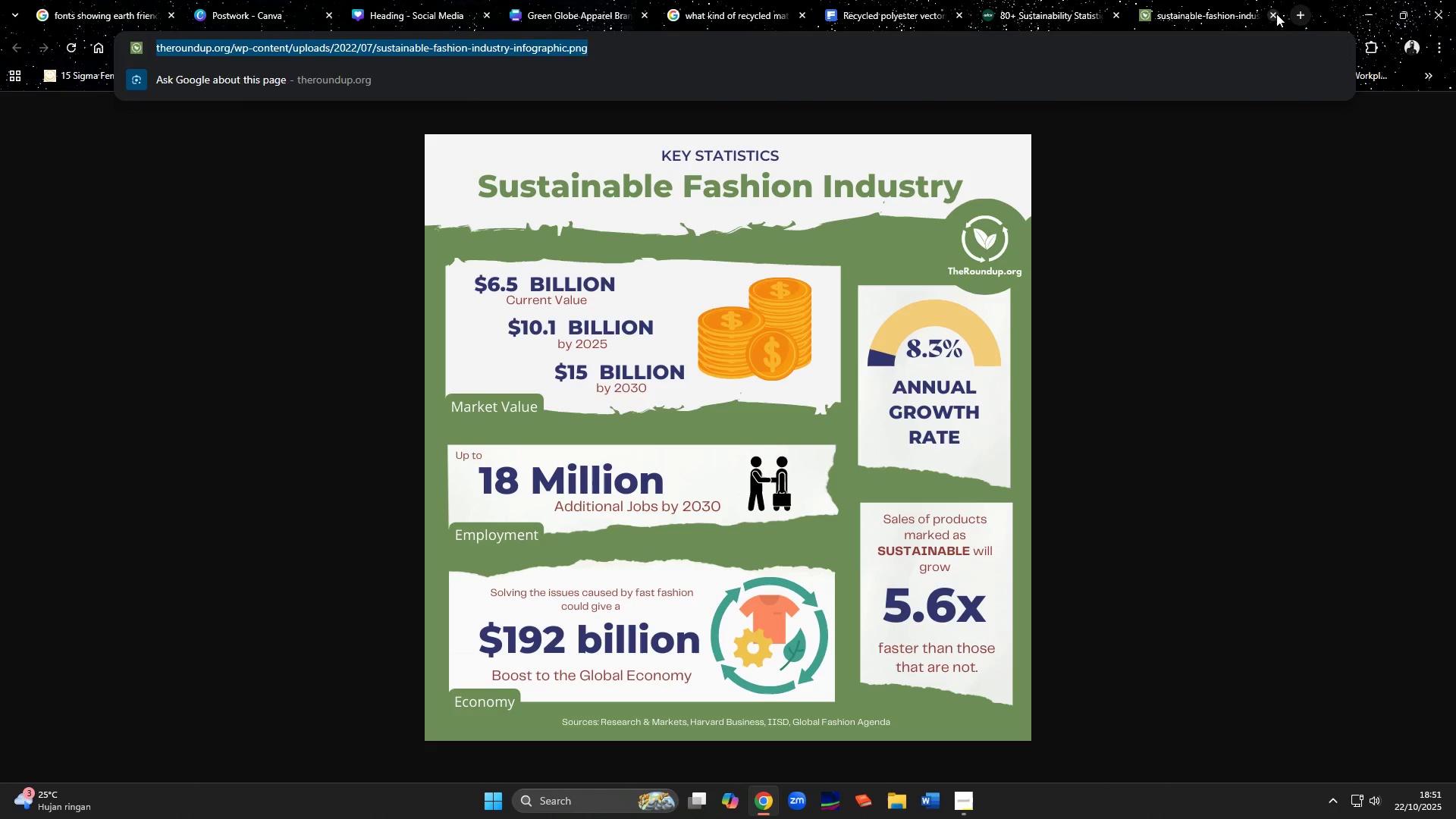 
left_click([1276, 14])
 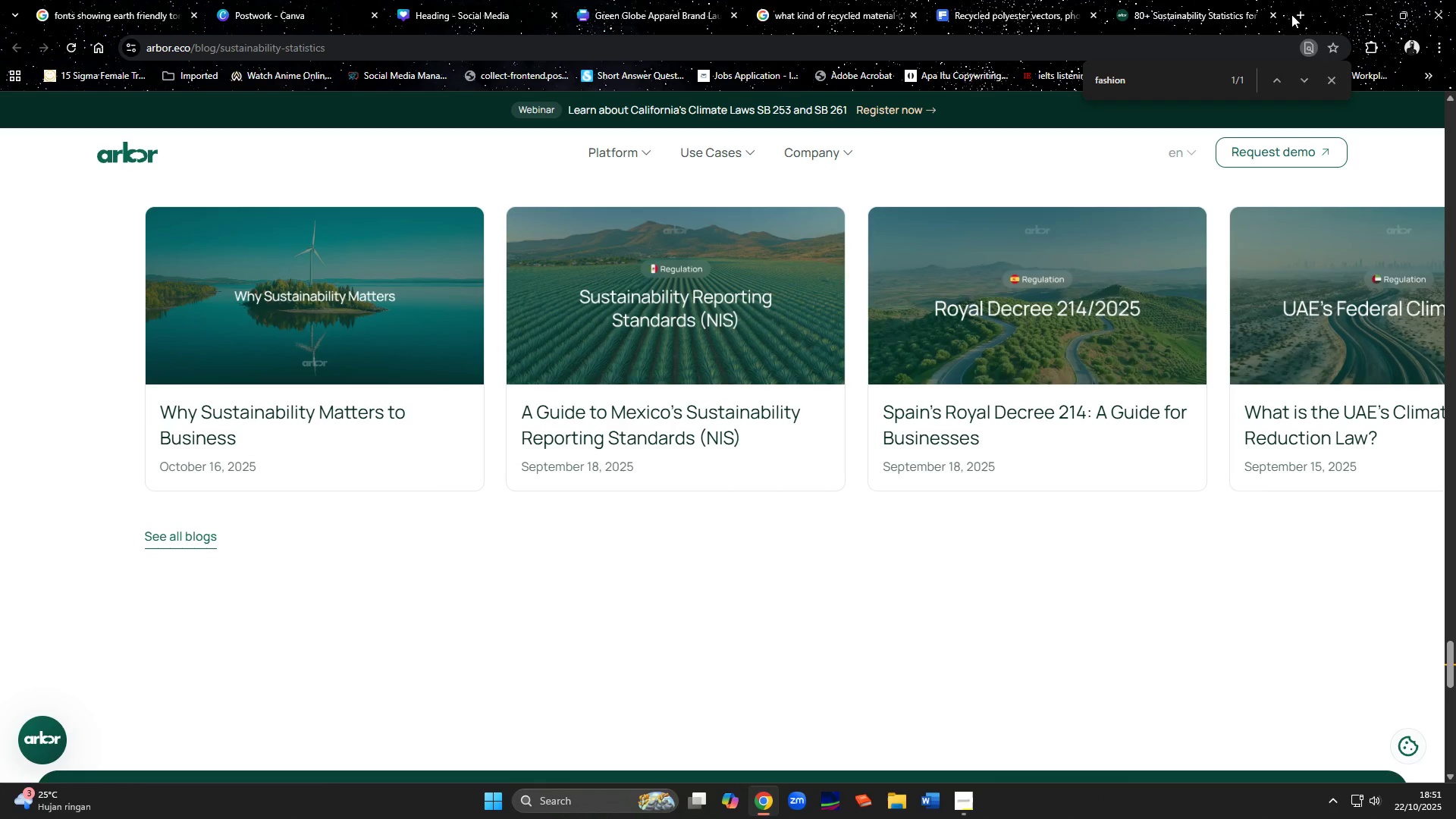 
left_click([1298, 14])
 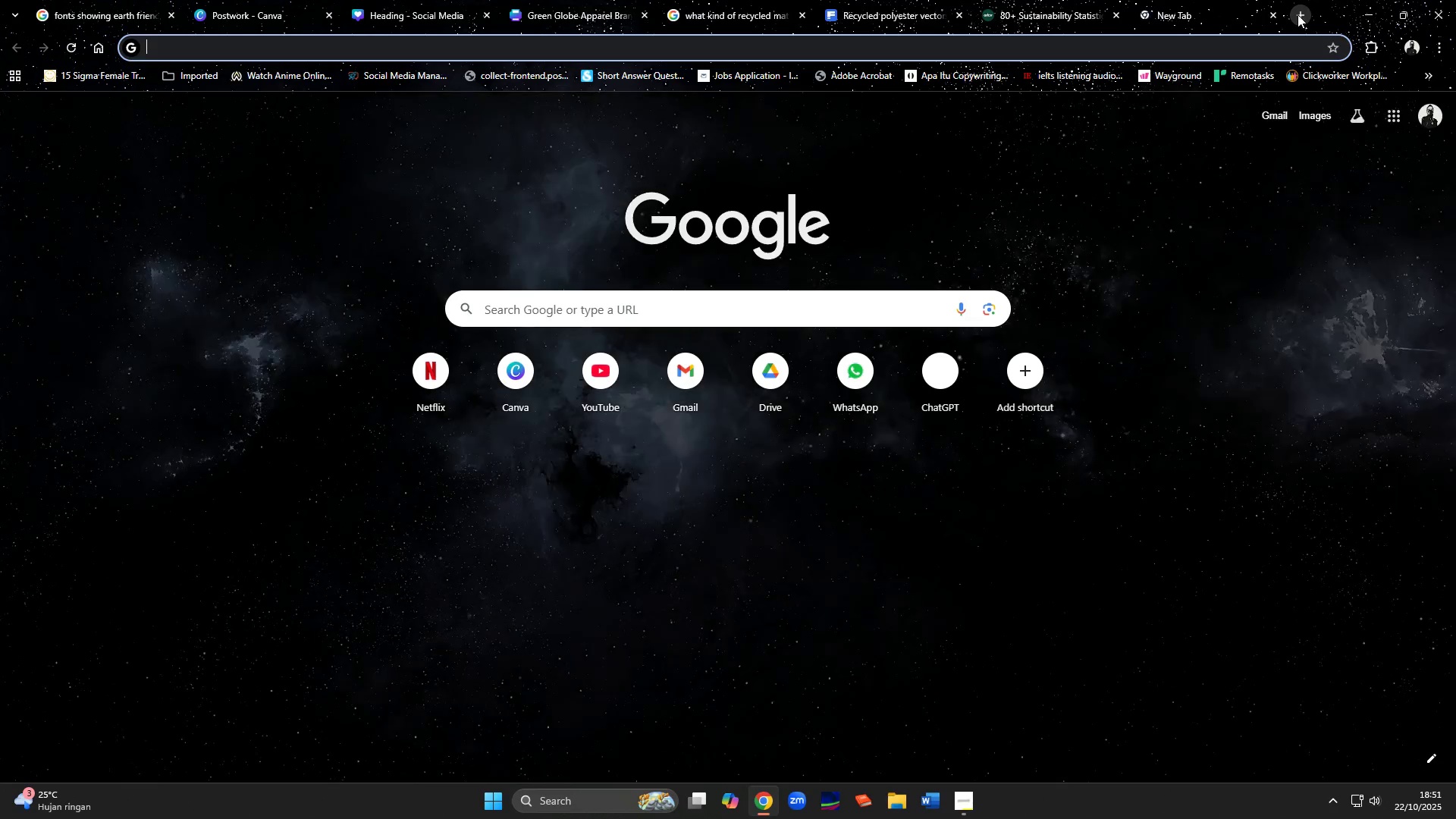 
type(bit)
 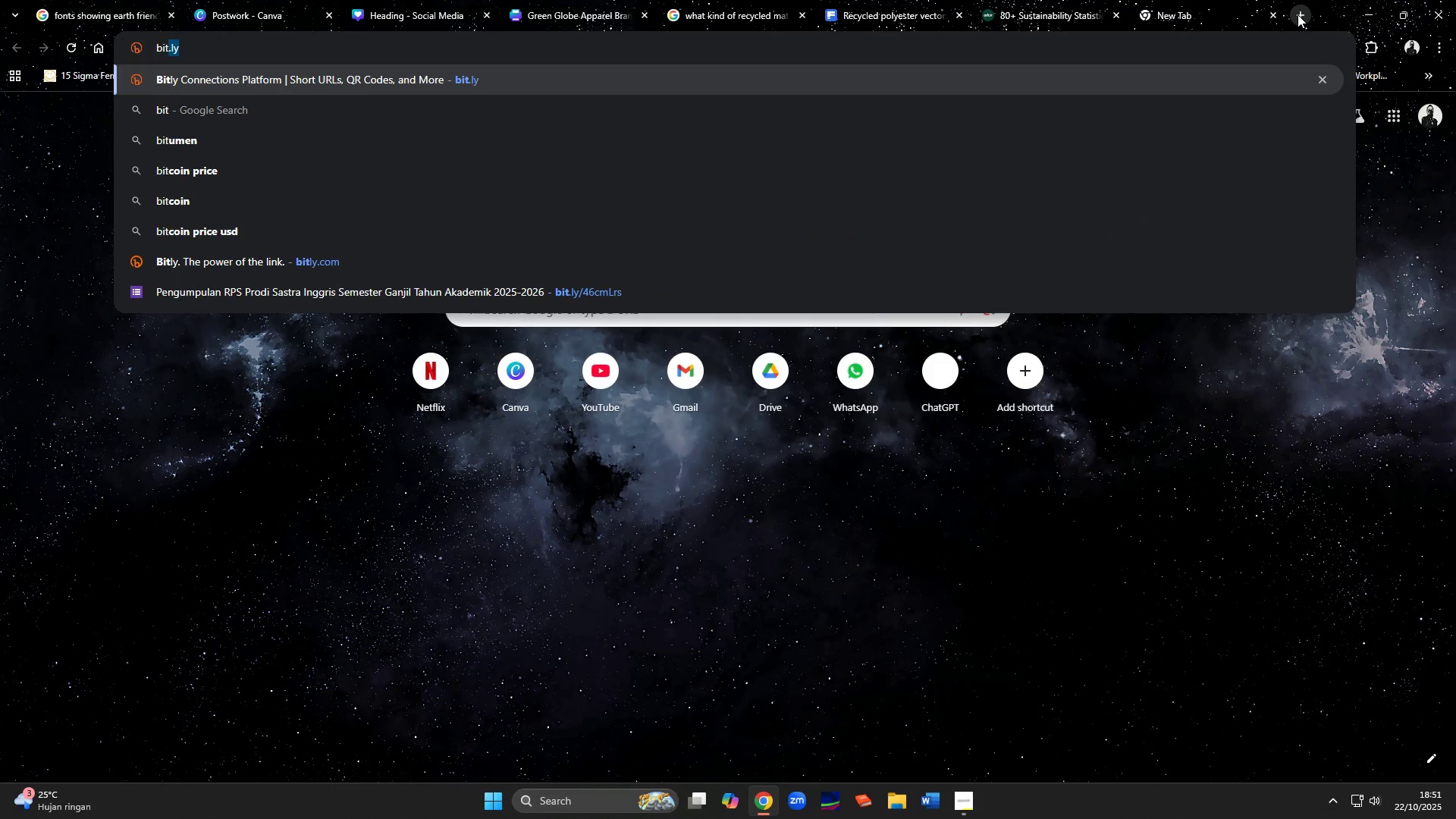 
key(Enter)
 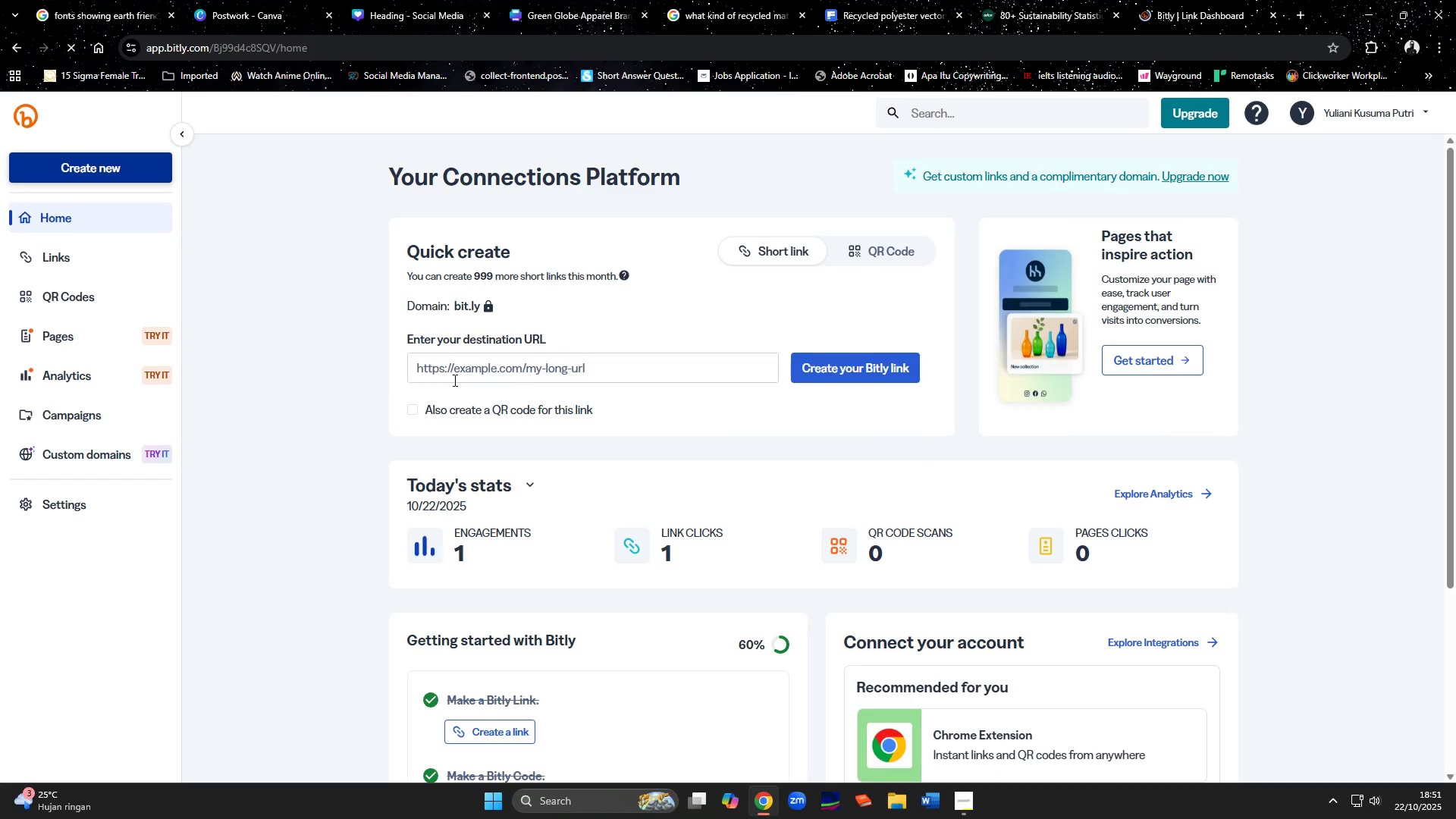 
wait(5.97)
 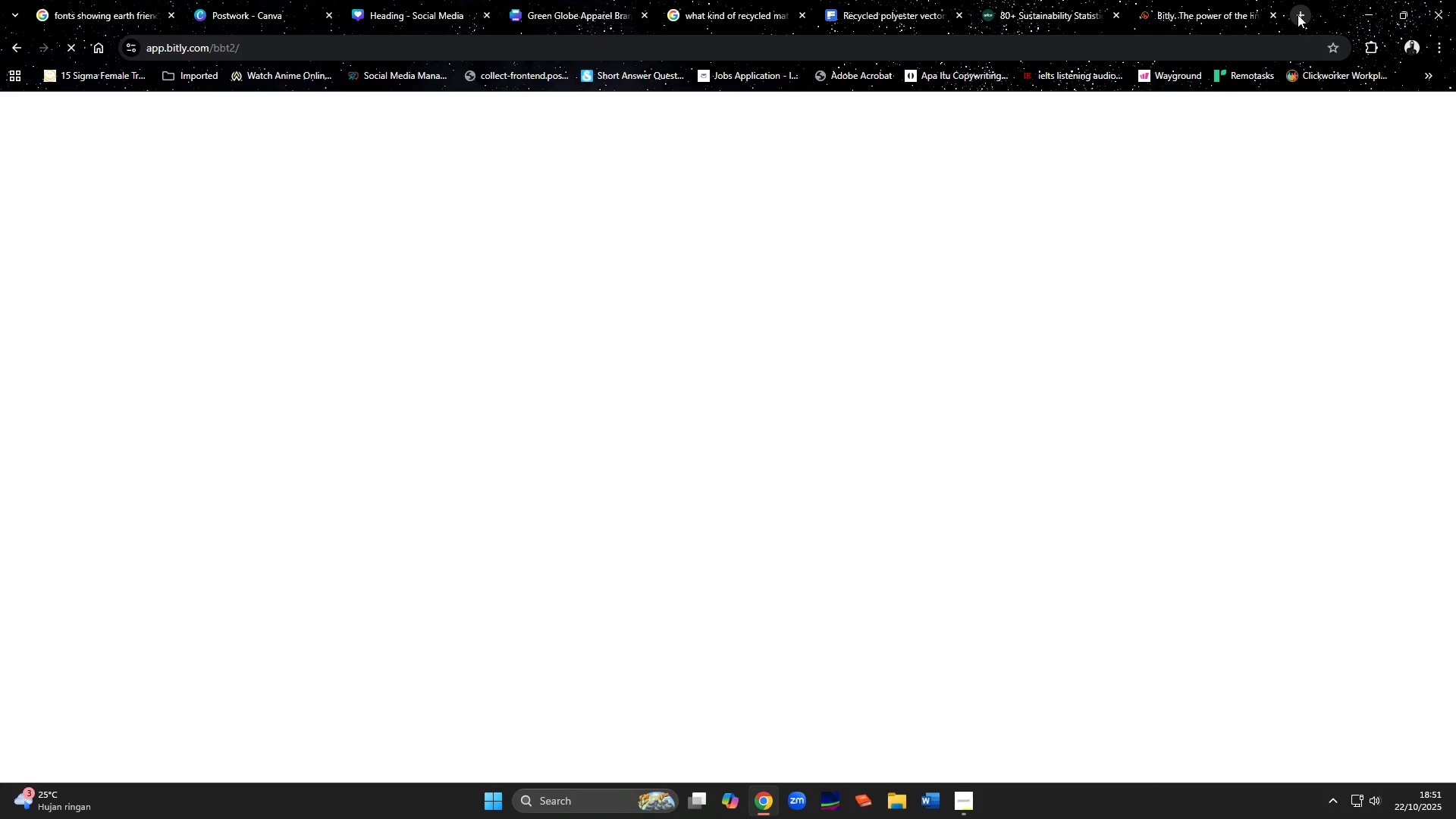 
left_click([94, 171])
 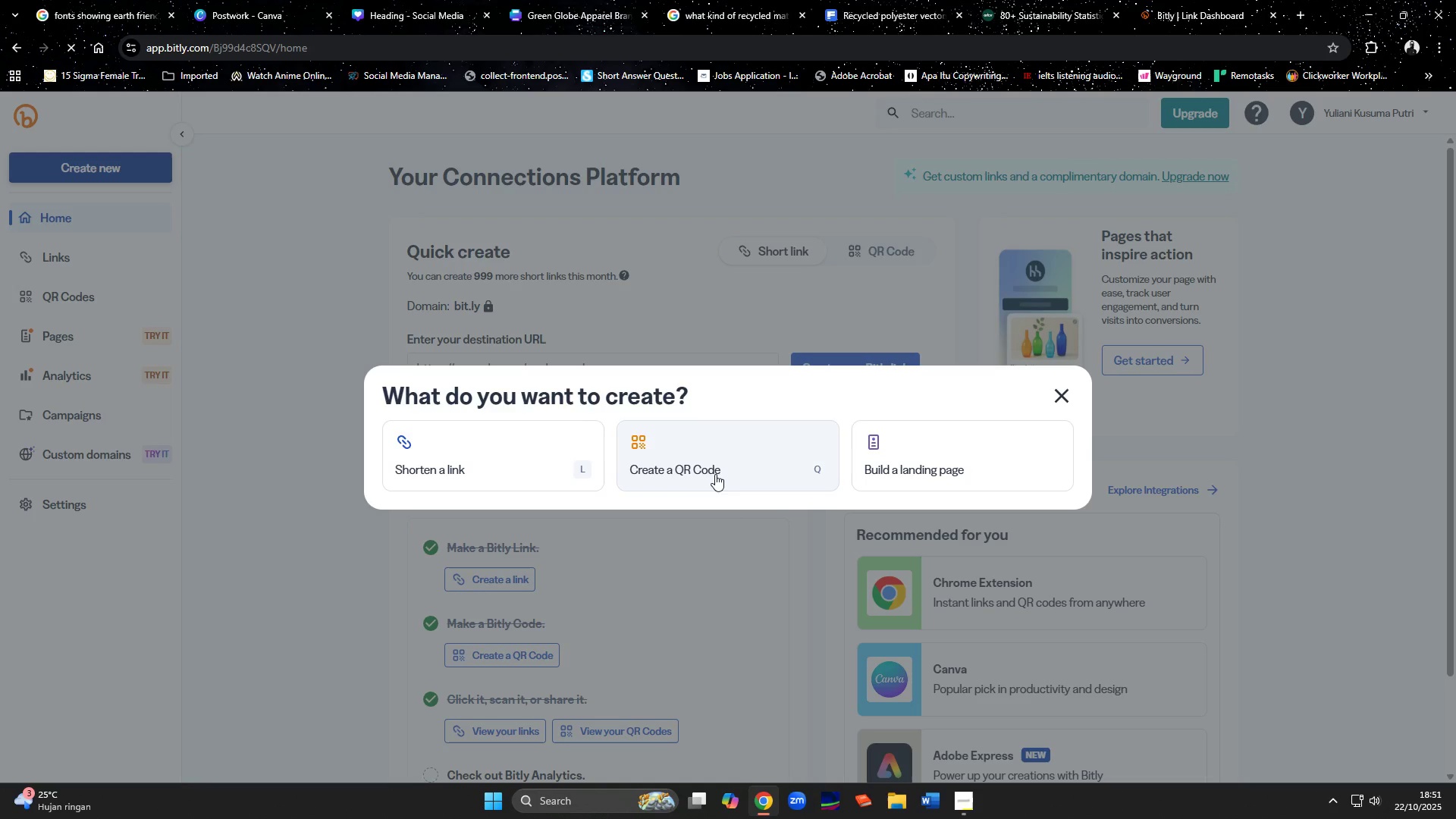 
left_click([725, 472])
 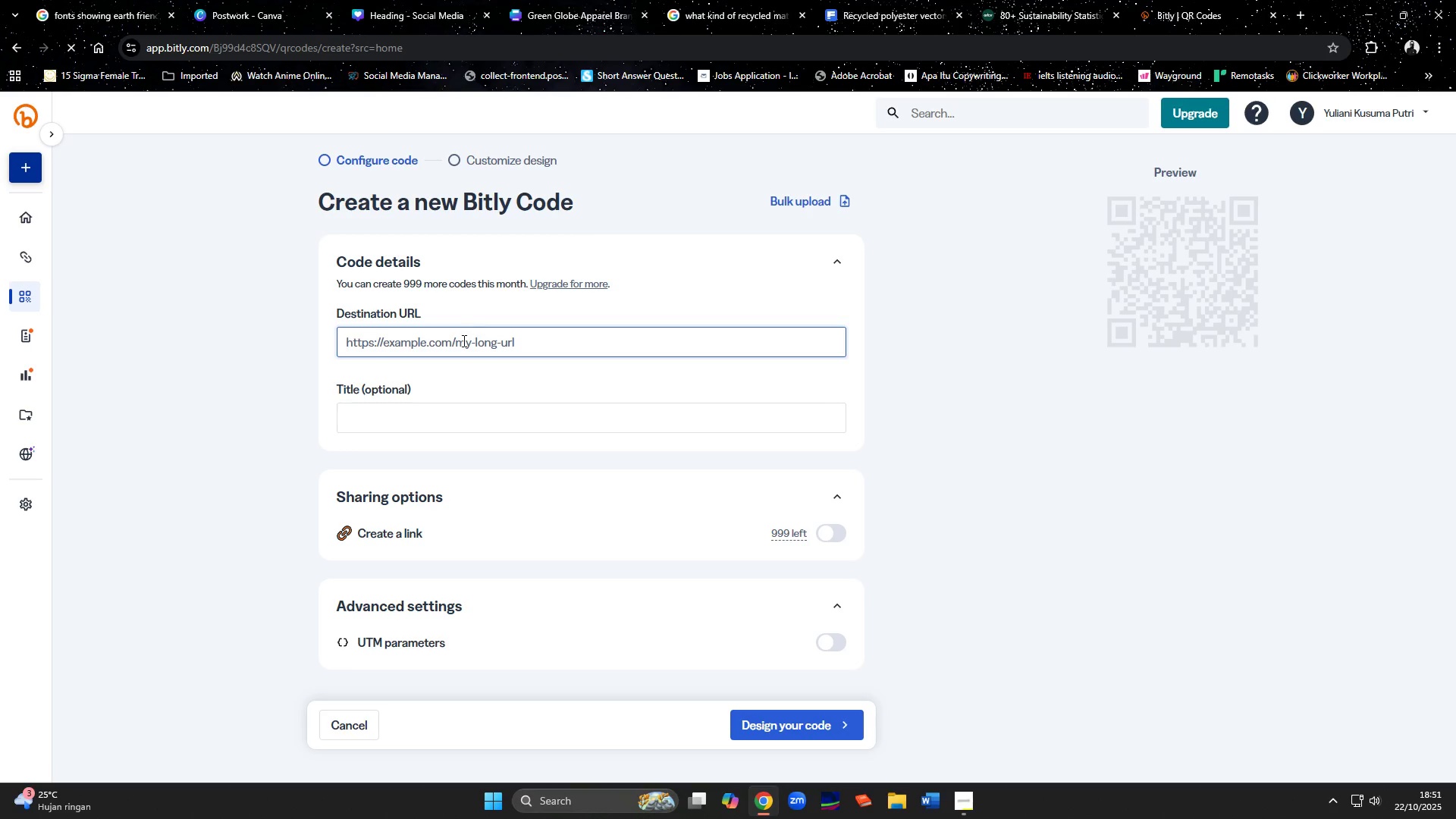 
key(Control+V)
 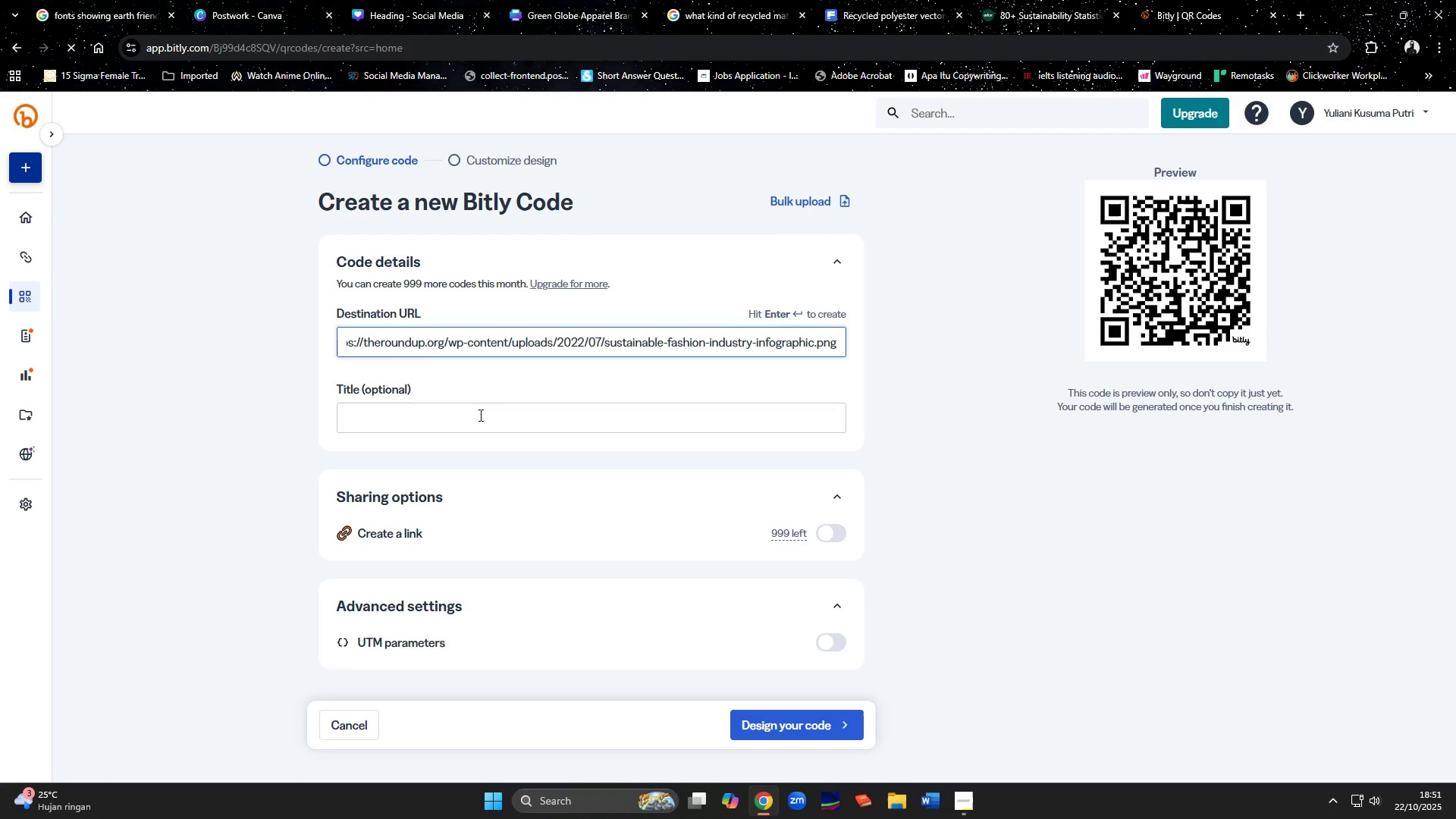 
left_click([479, 416])
 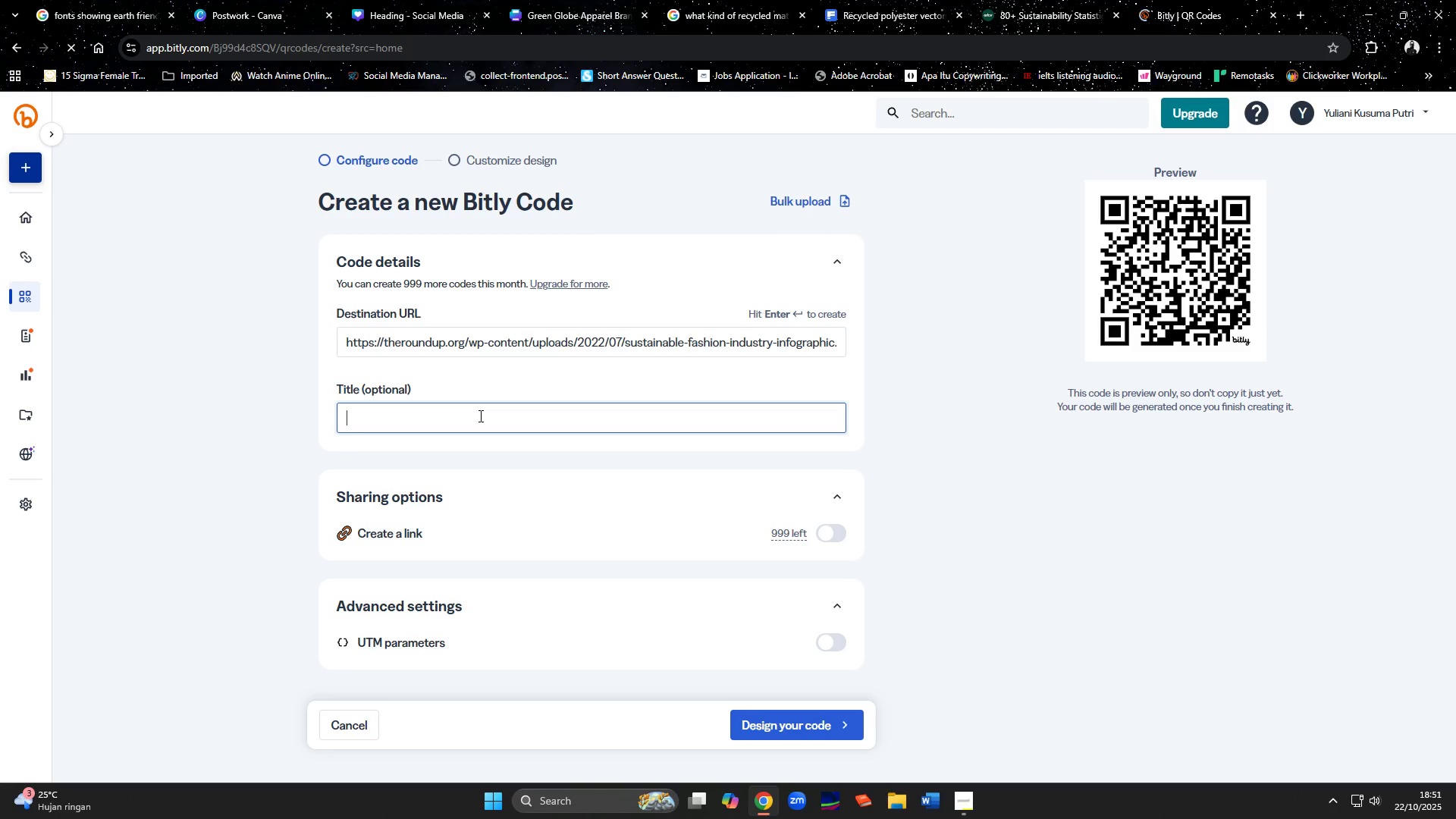 
type(Sustainability Statsi)
key(Backspace)
key(Backspace)
type(si)
key(Backspace)
key(Backspace)
type(ti)
key(Backspace)
key(Backspace)
type(istics by )
 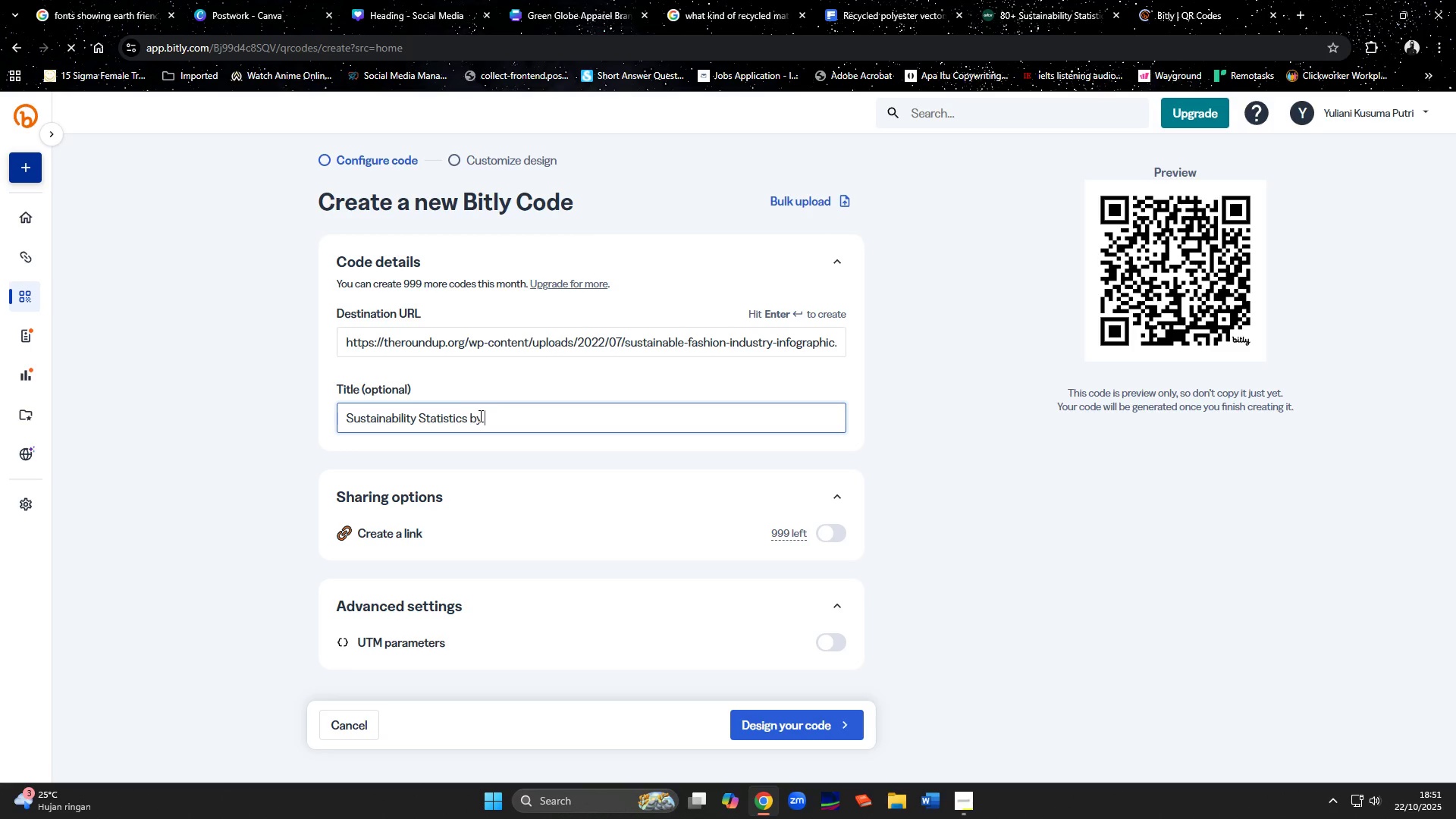 
type(The Roud Up)
 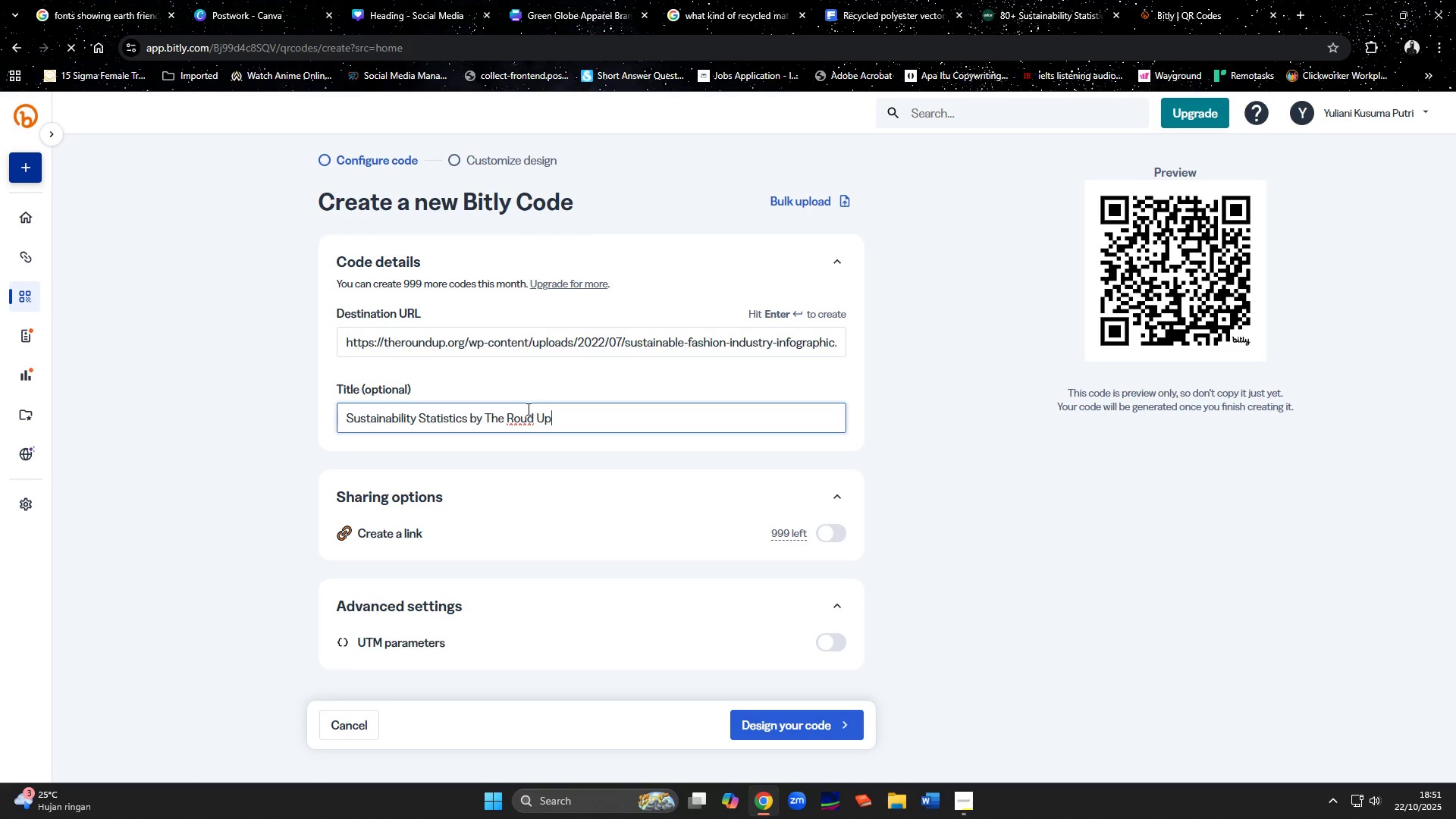 
left_click([525, 413])
 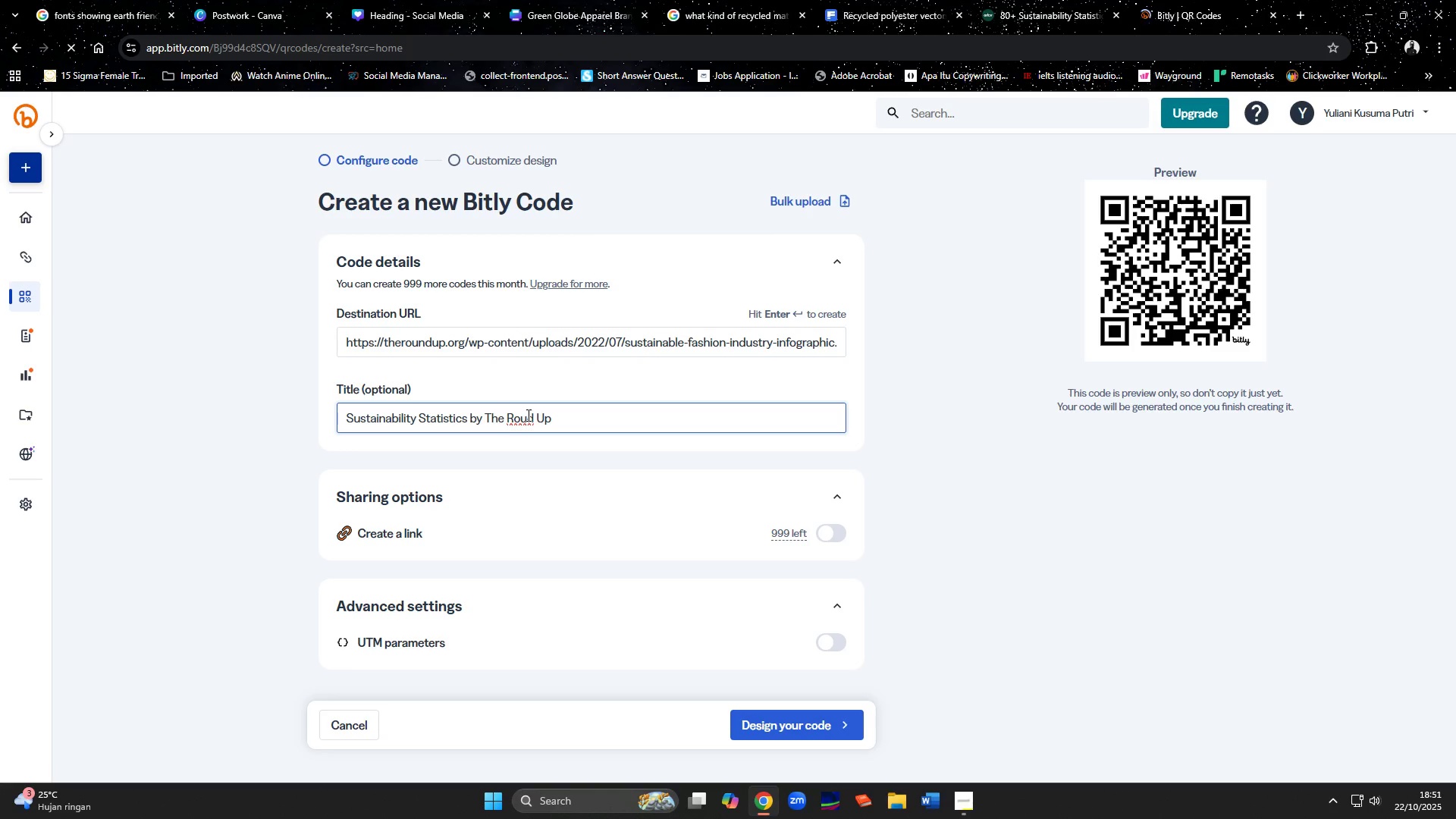 
key(N)
 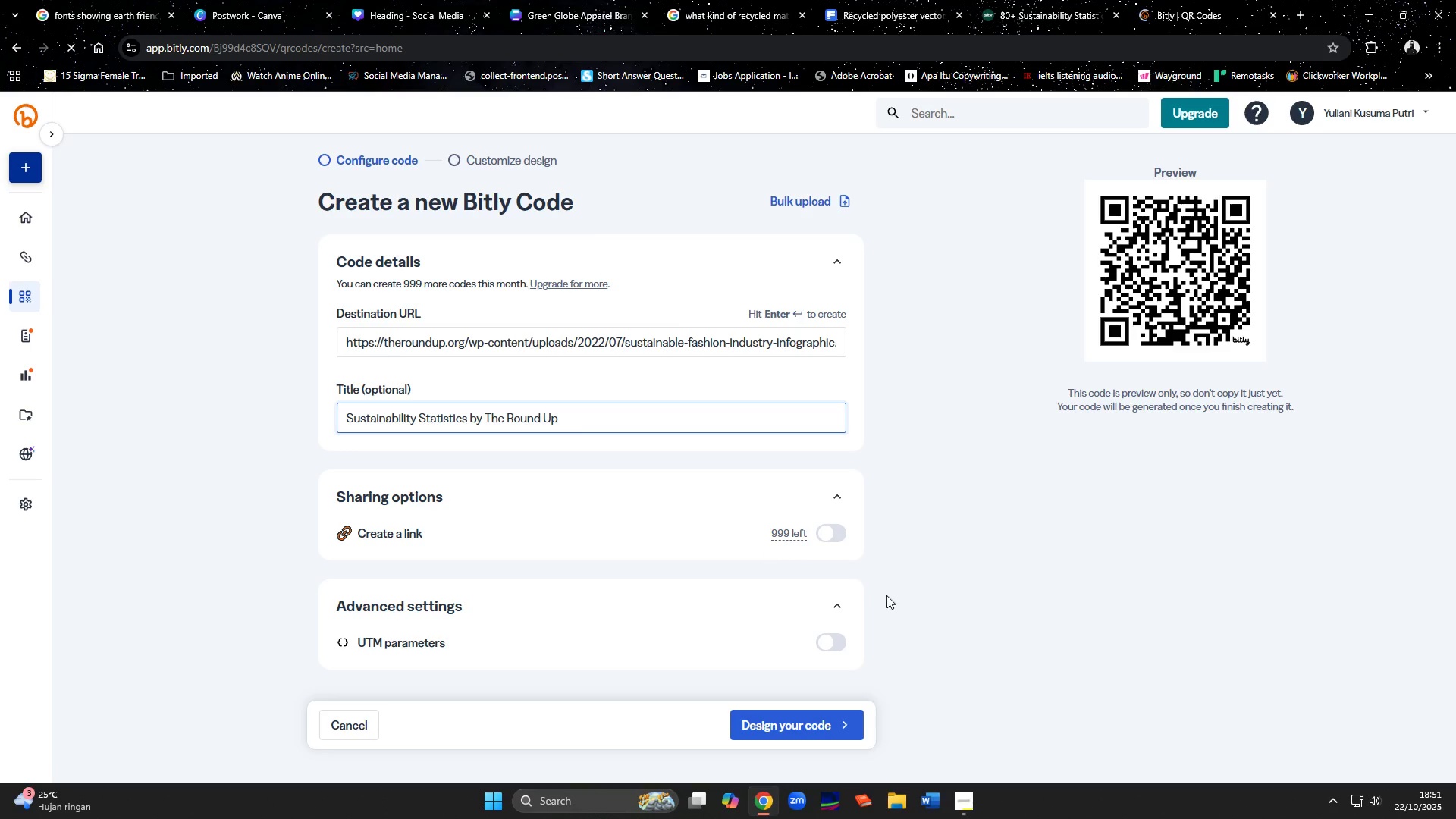 
left_click([808, 733])
 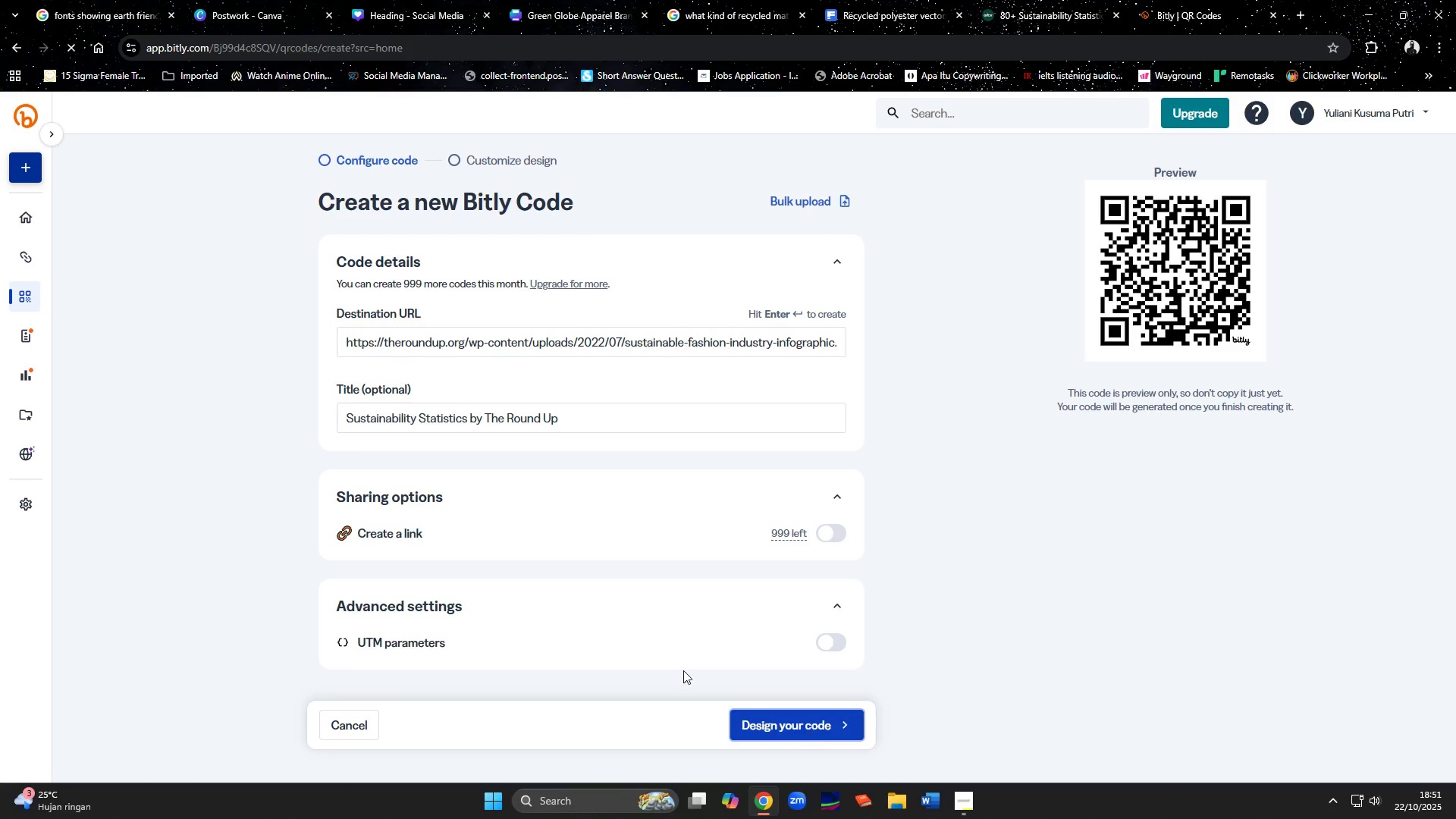 
mouse_move([447, 373])
 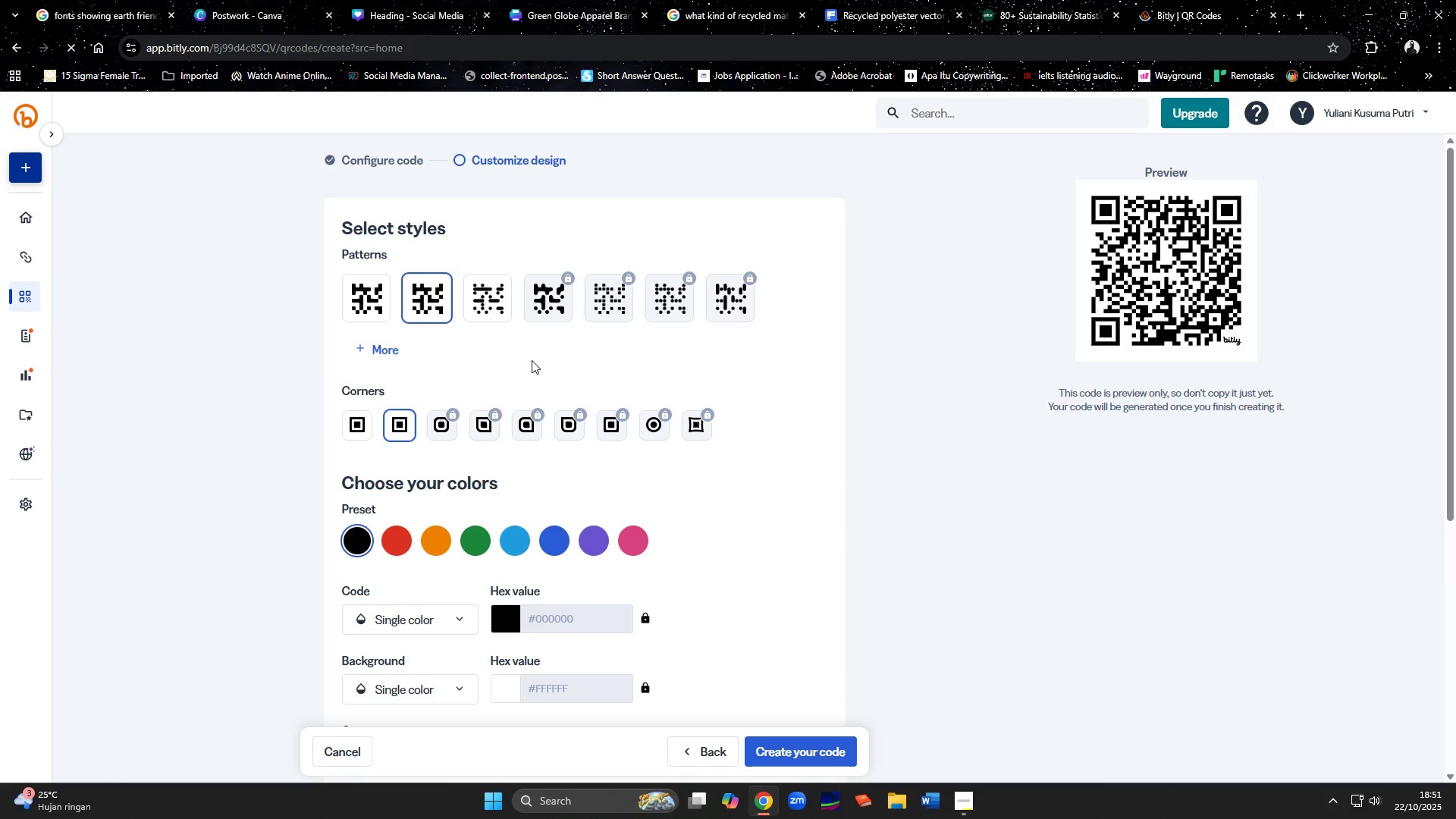 
left_click([497, 300])
 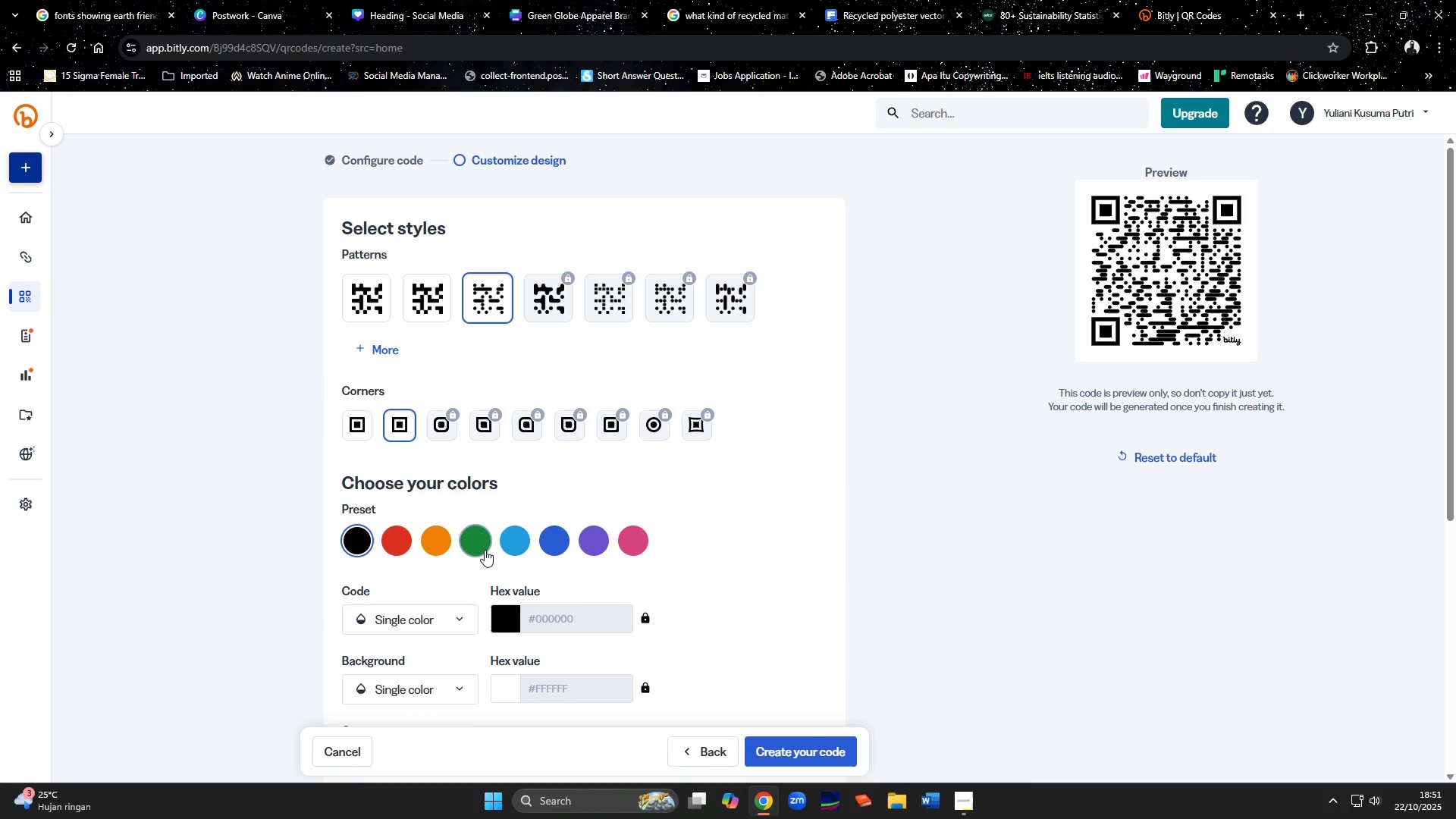 
wait(6.3)
 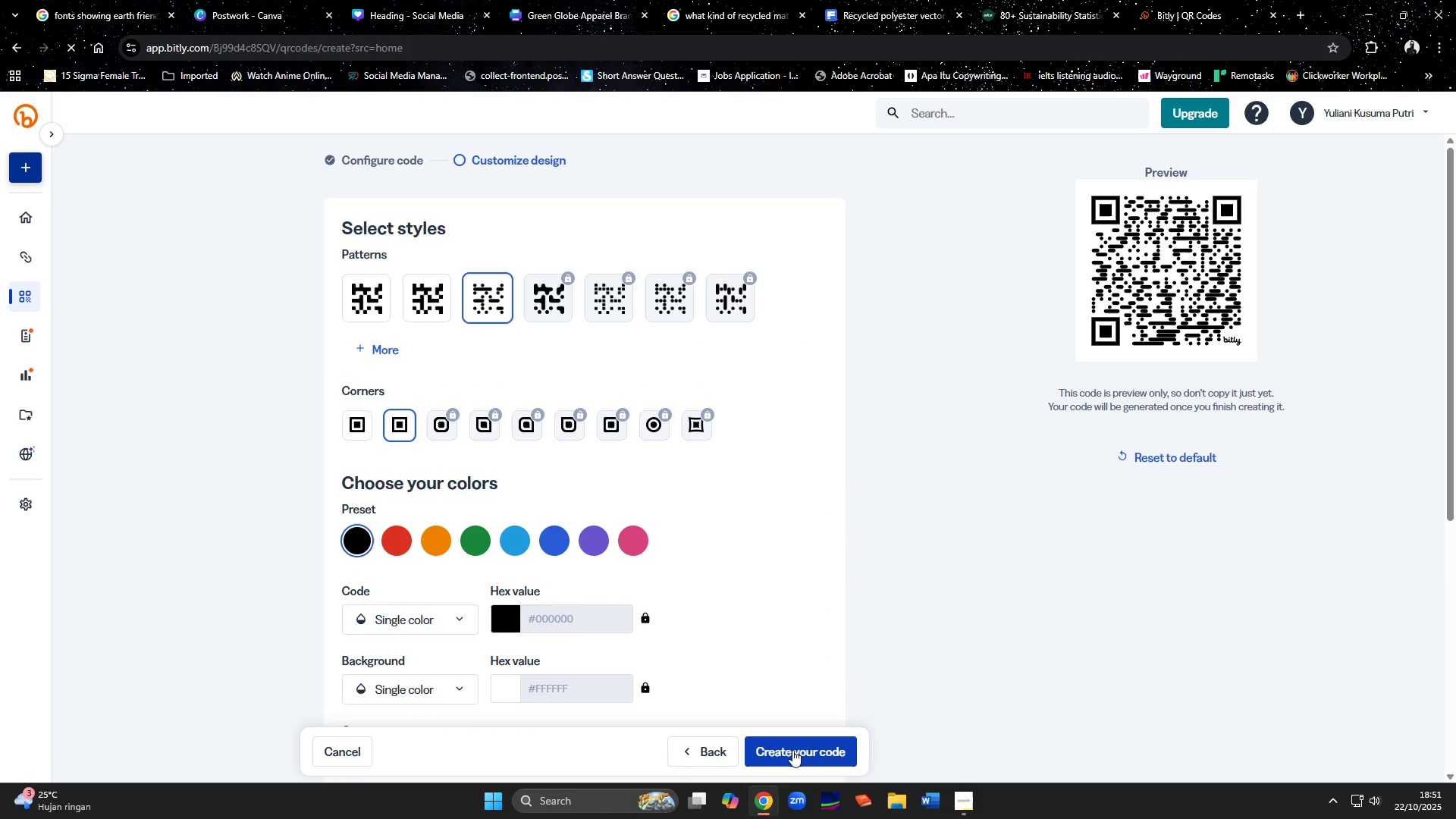 
mouse_move([458, 20])
 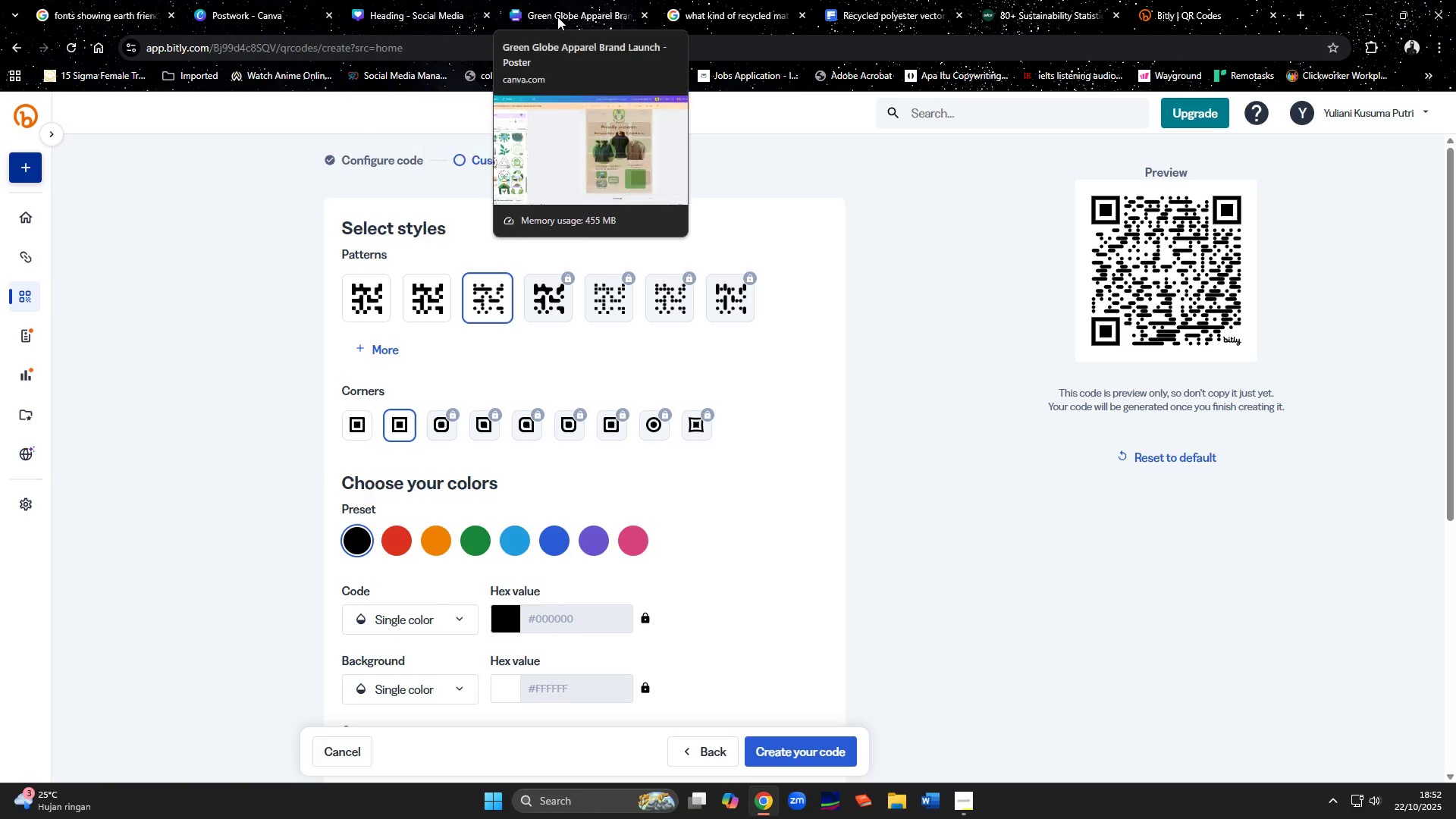 
left_click([557, 17])
 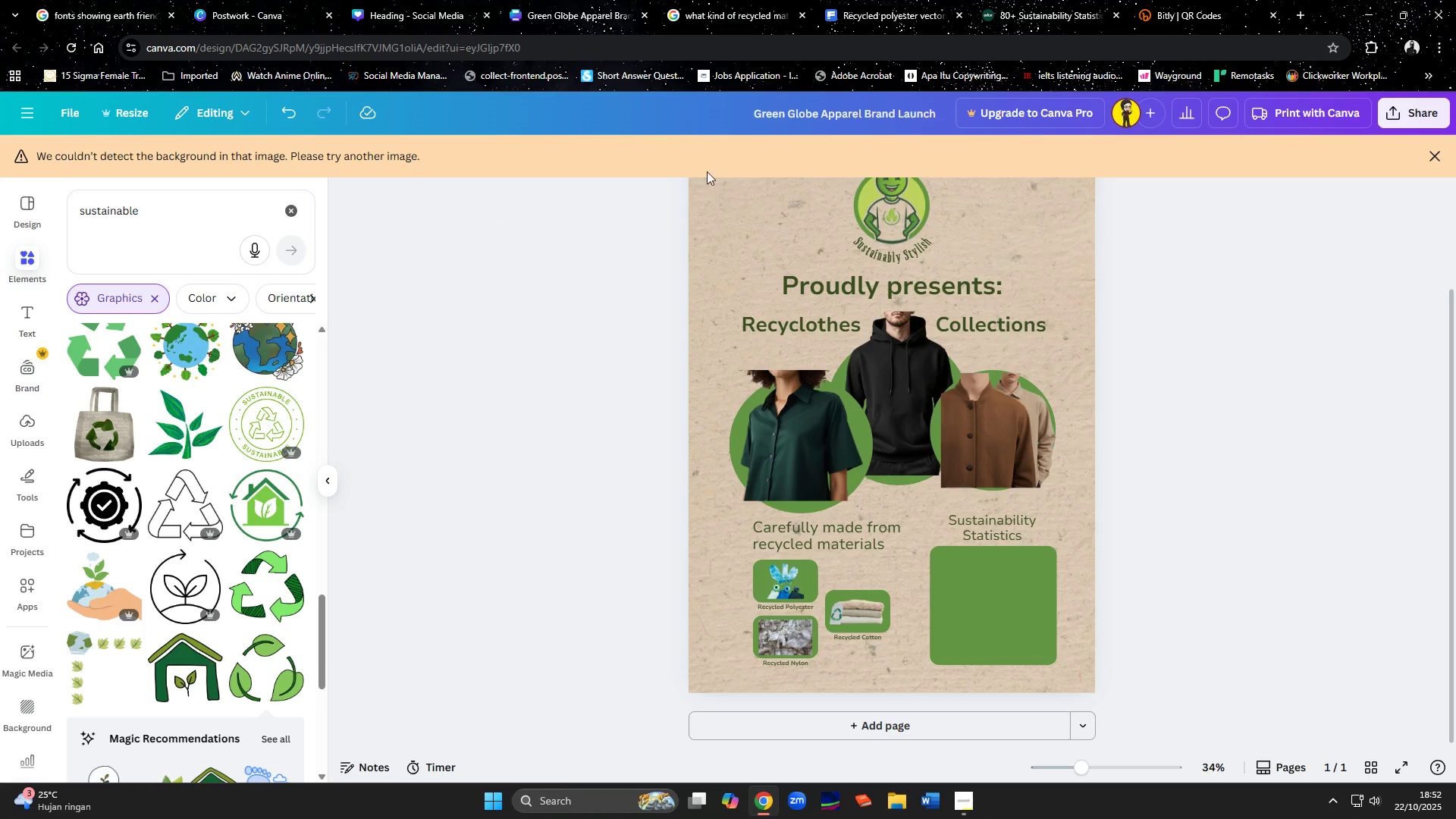 
left_click([833, 290])
 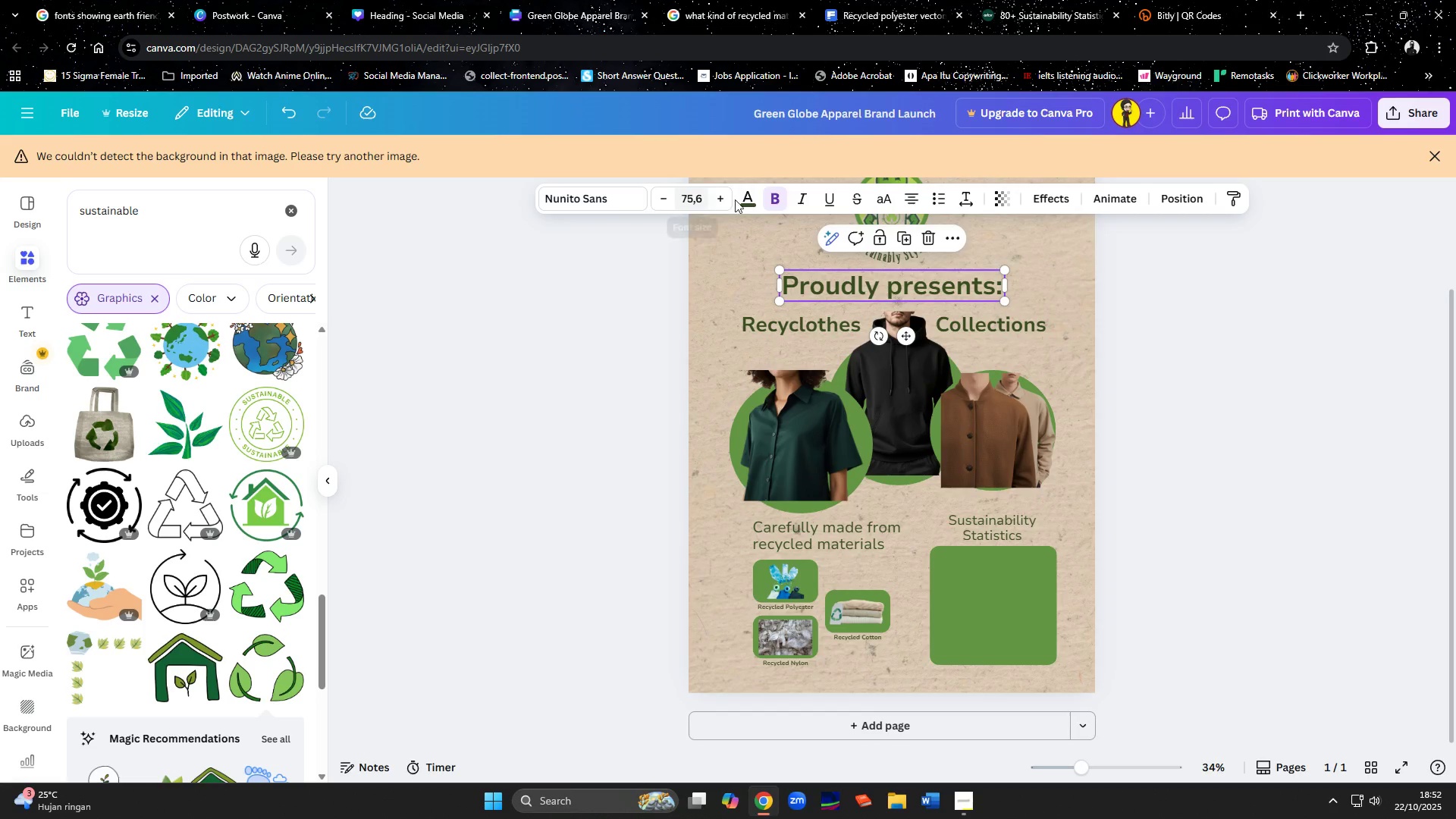 
left_click([759, 202])
 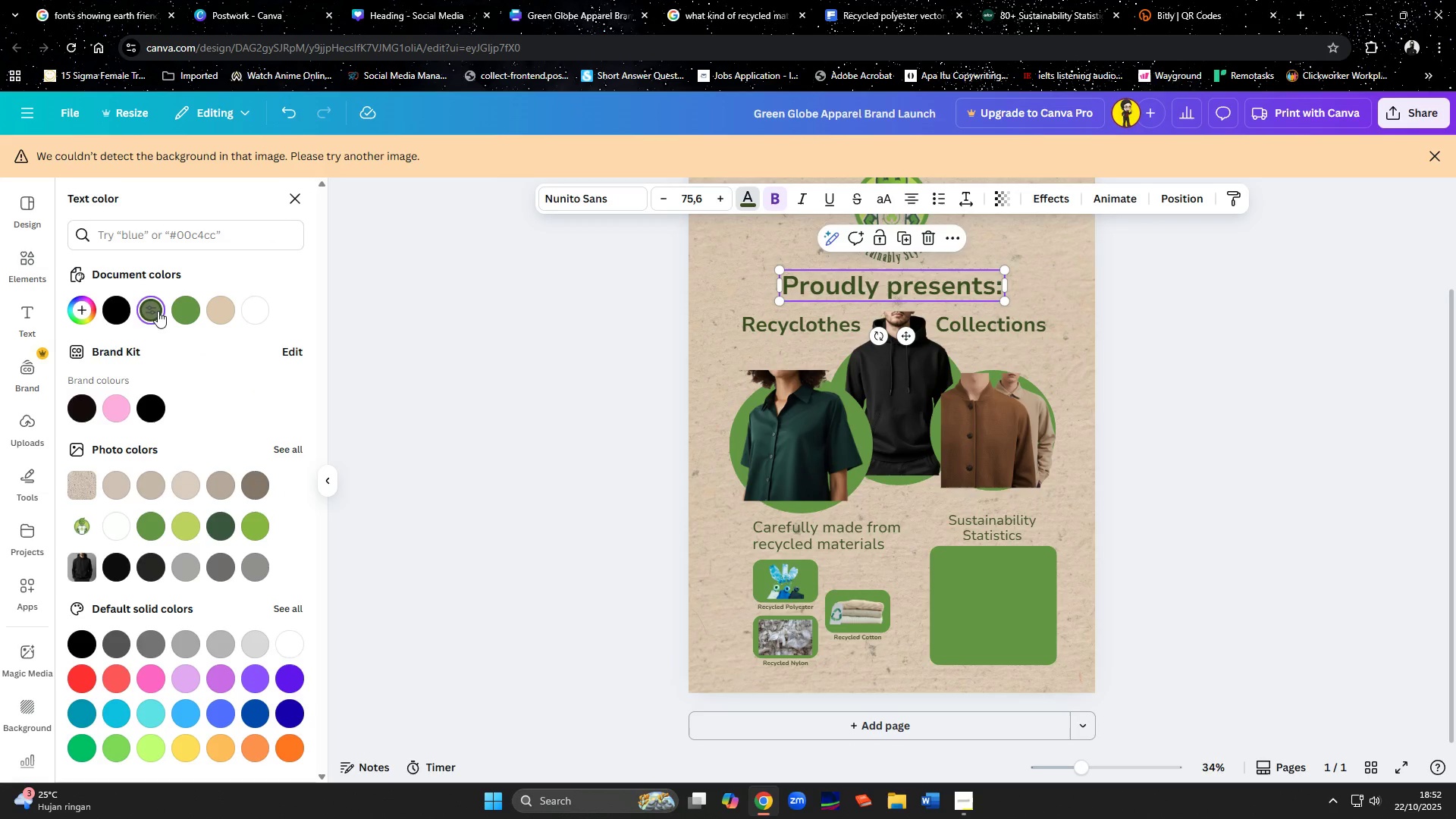 
left_click([152, 309])
 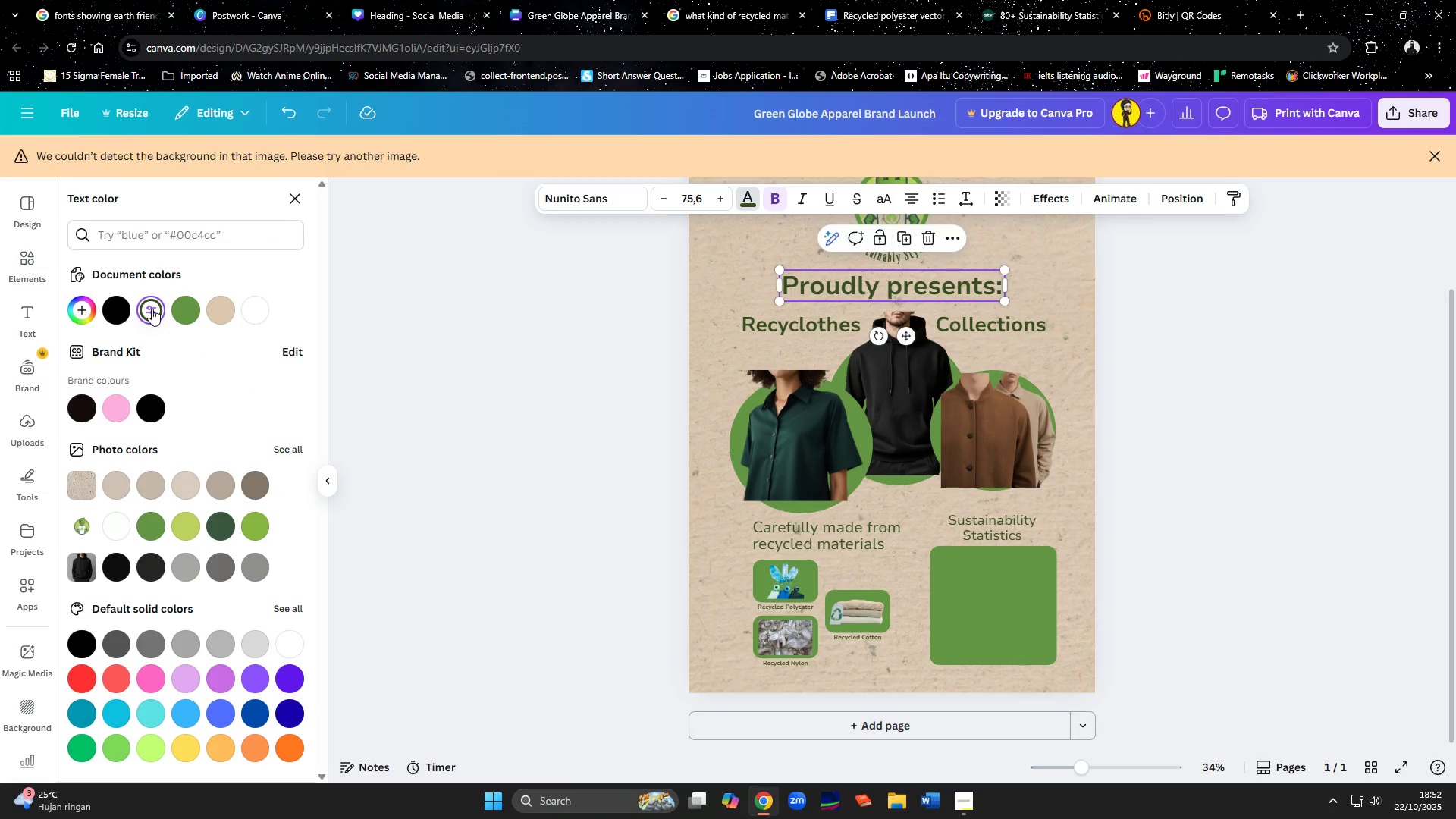 
left_click([152, 309])
 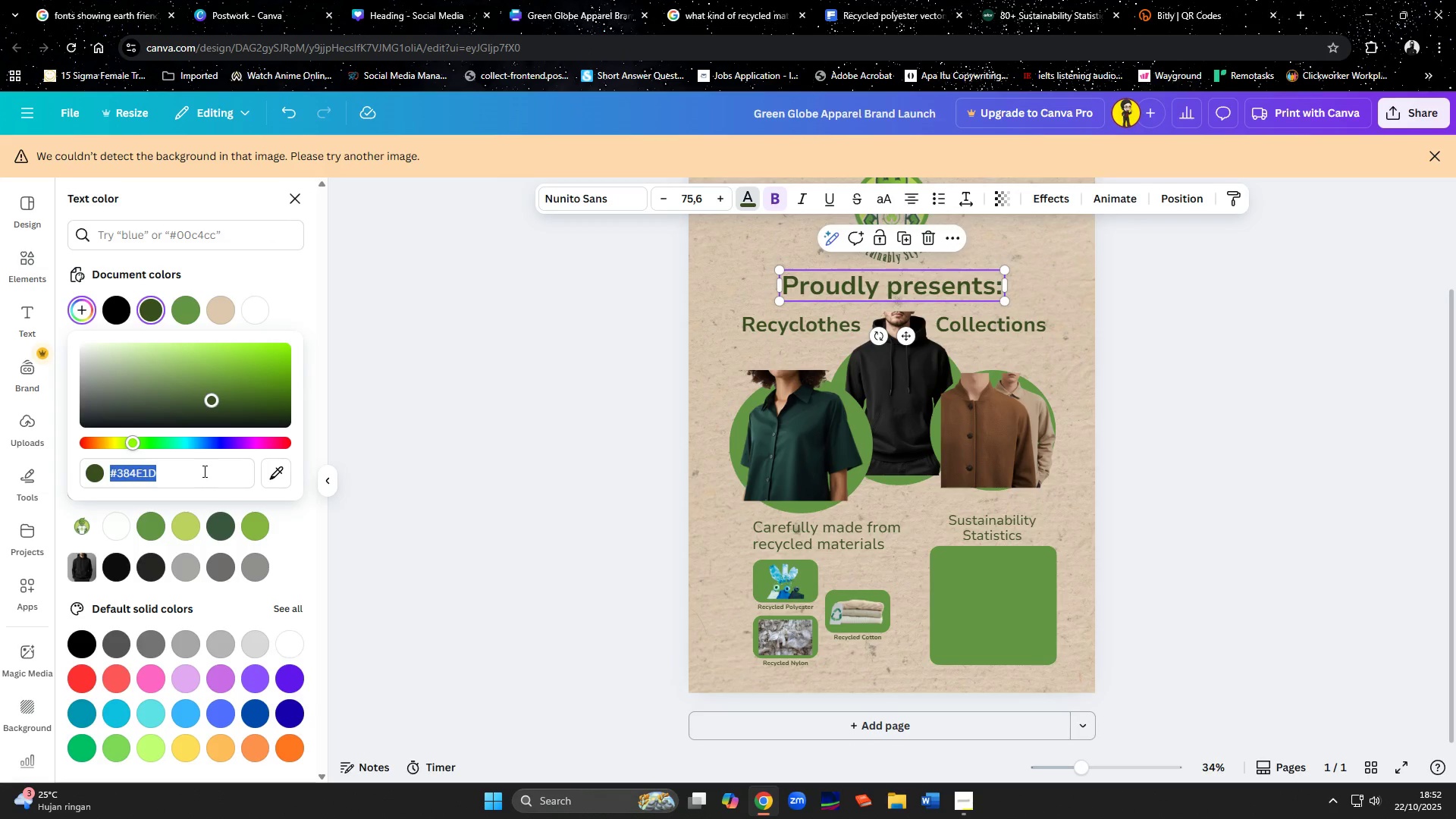 
key(Control+C)
 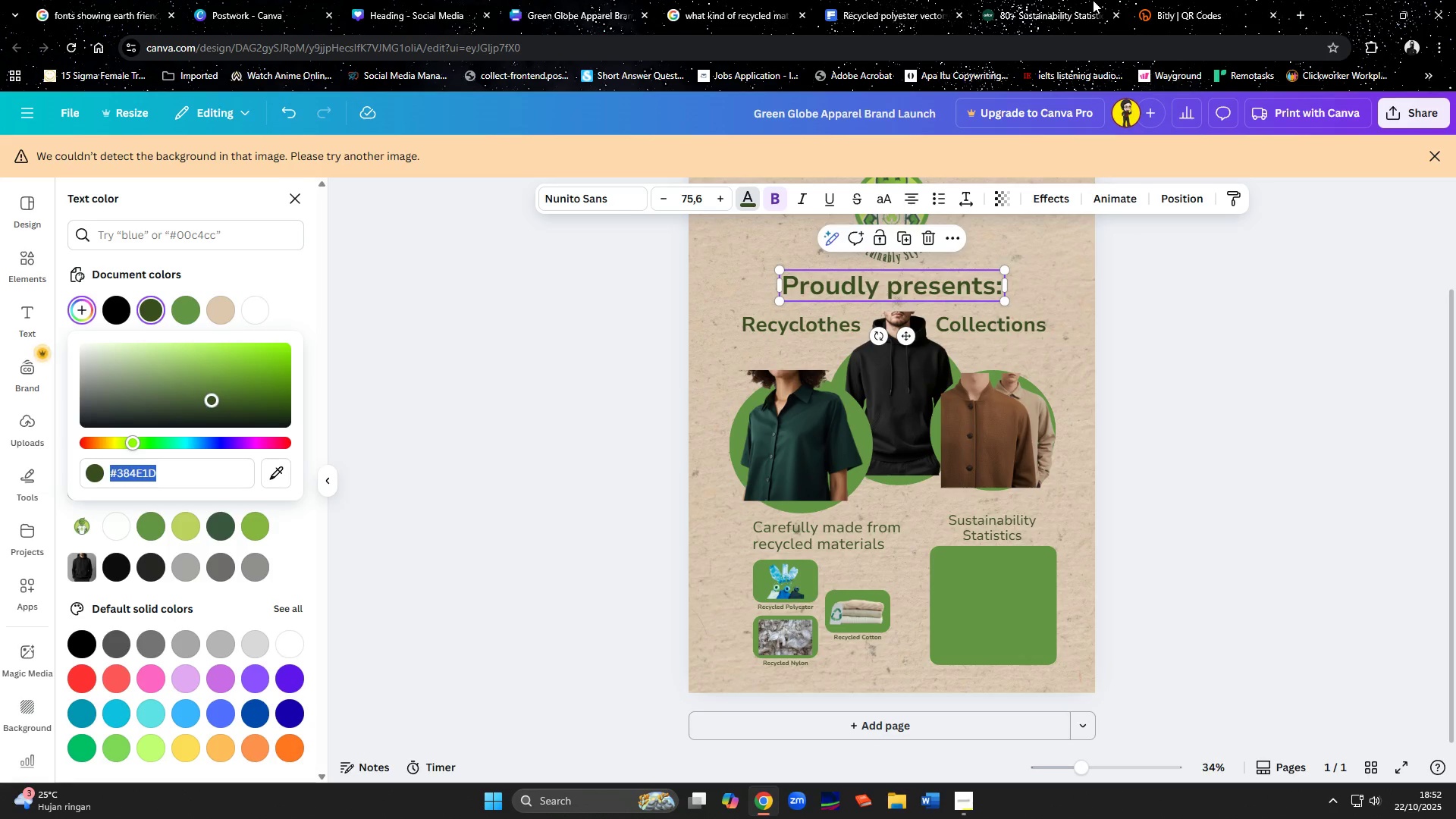 
left_click([1172, 5])
 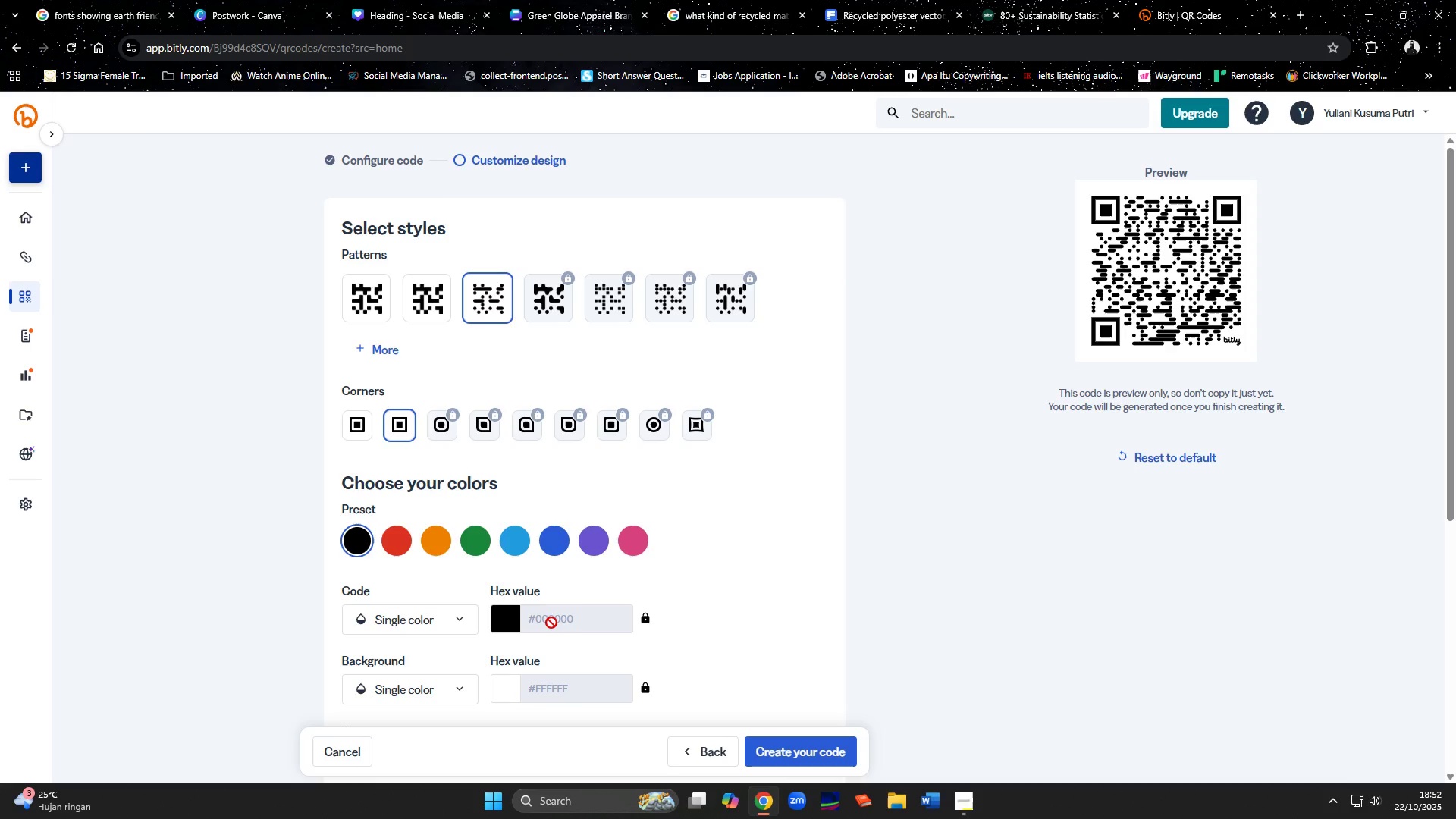 
left_click([424, 621])
 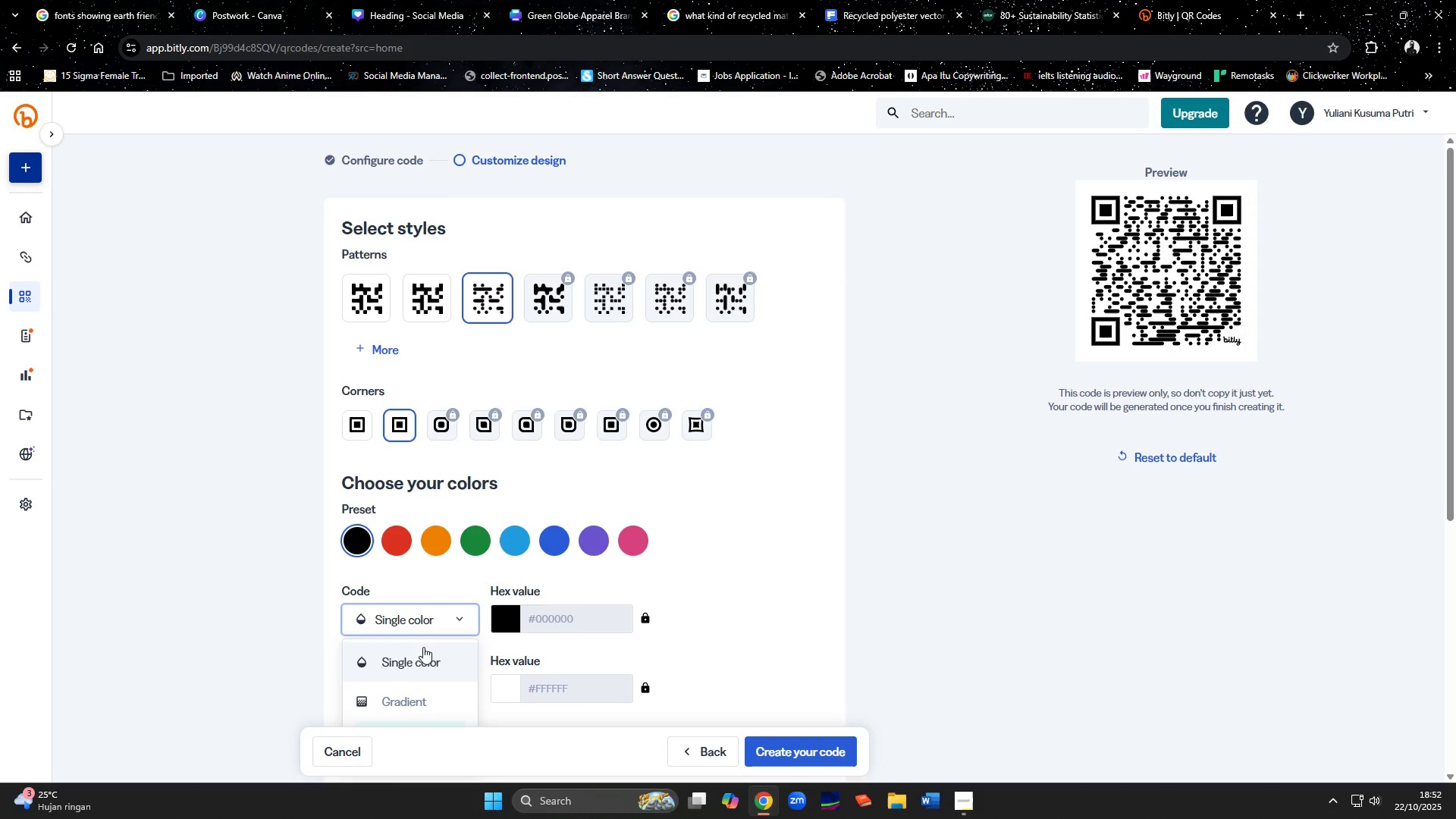 
left_click([426, 656])
 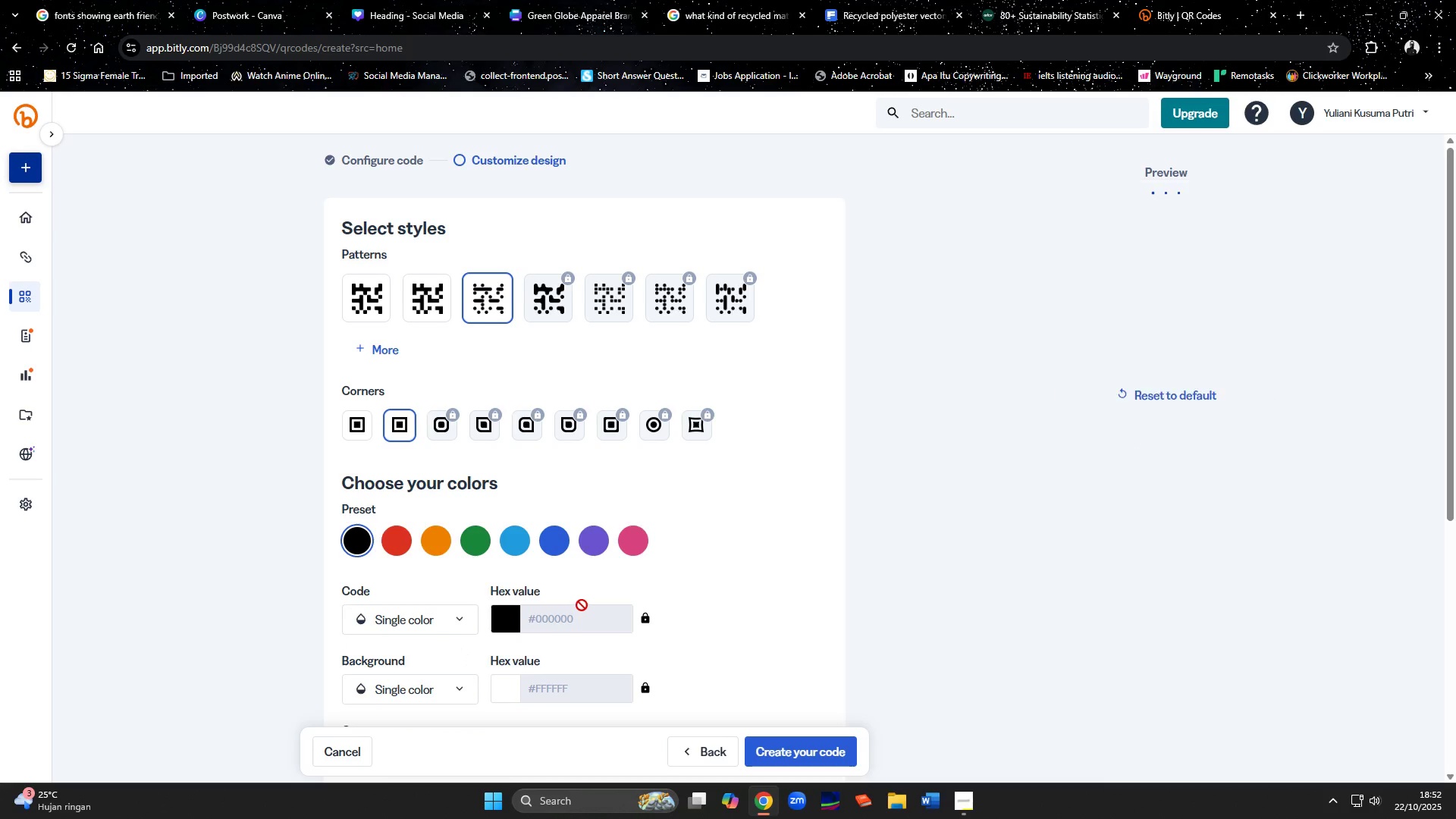 
scroll: coordinate [582, 605], scroll_direction: down, amount: 2.0
 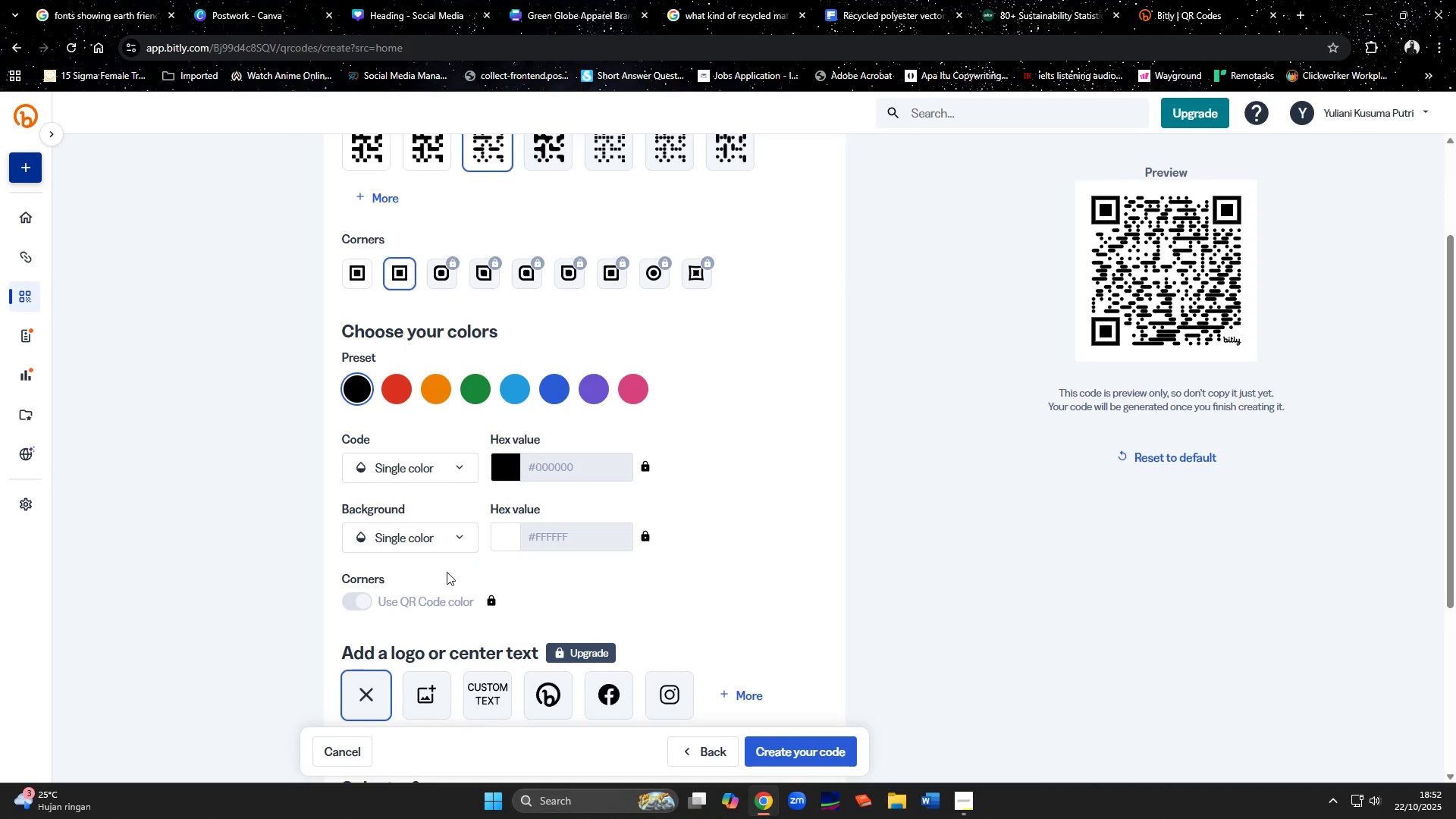 
mouse_move([454, 534])
 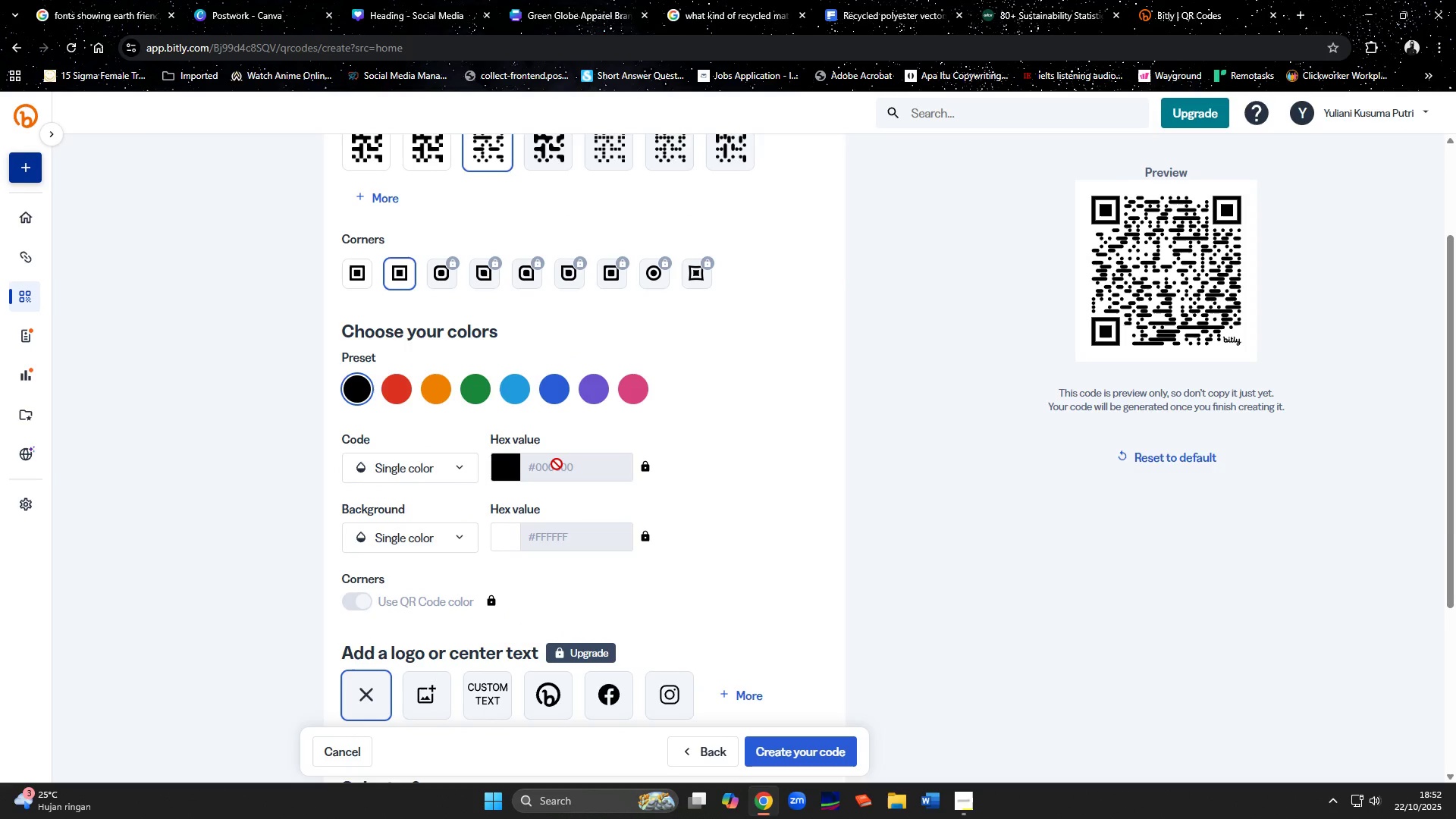 
left_click([557, 464])
 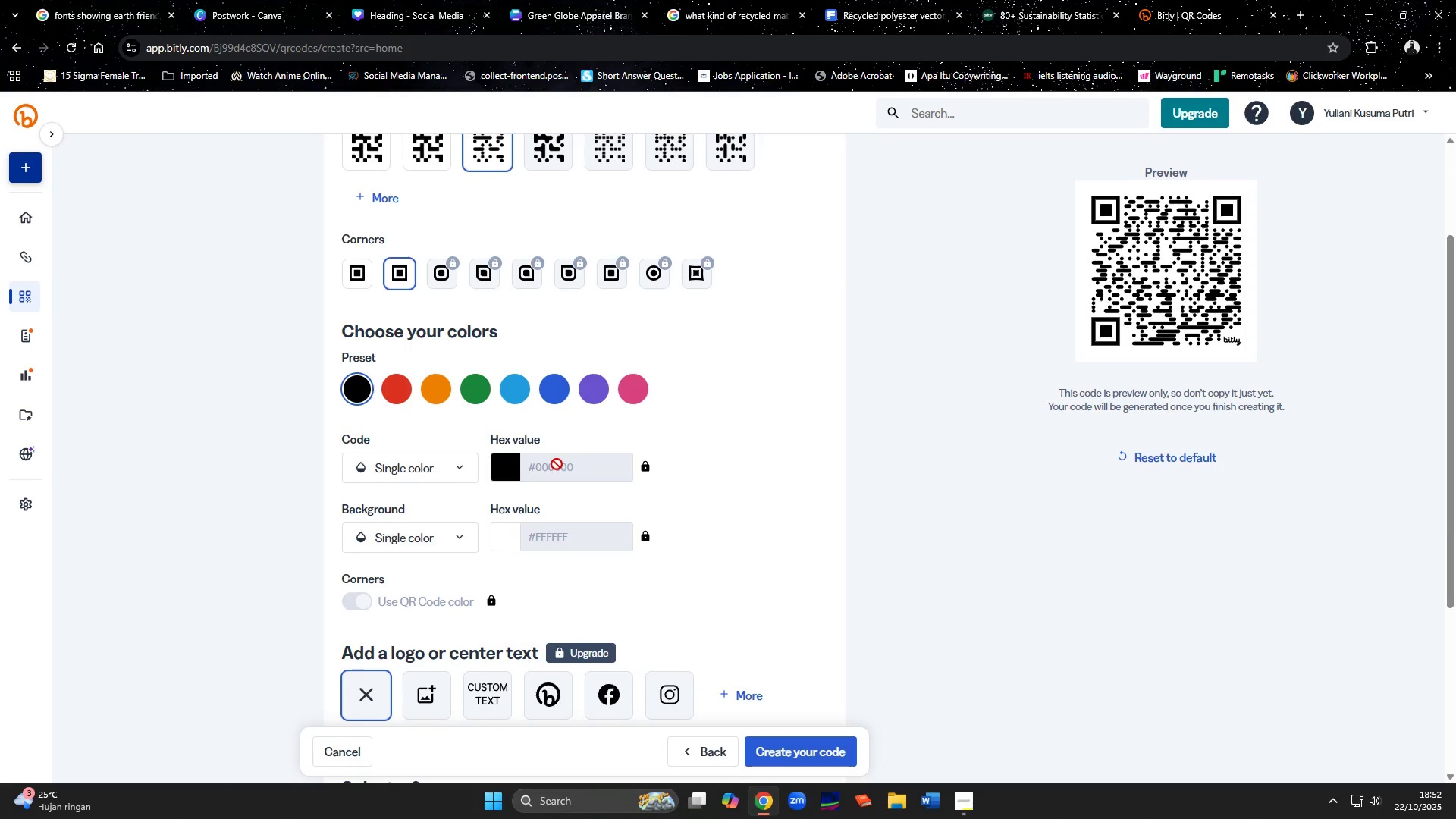 
left_click([557, 464])
 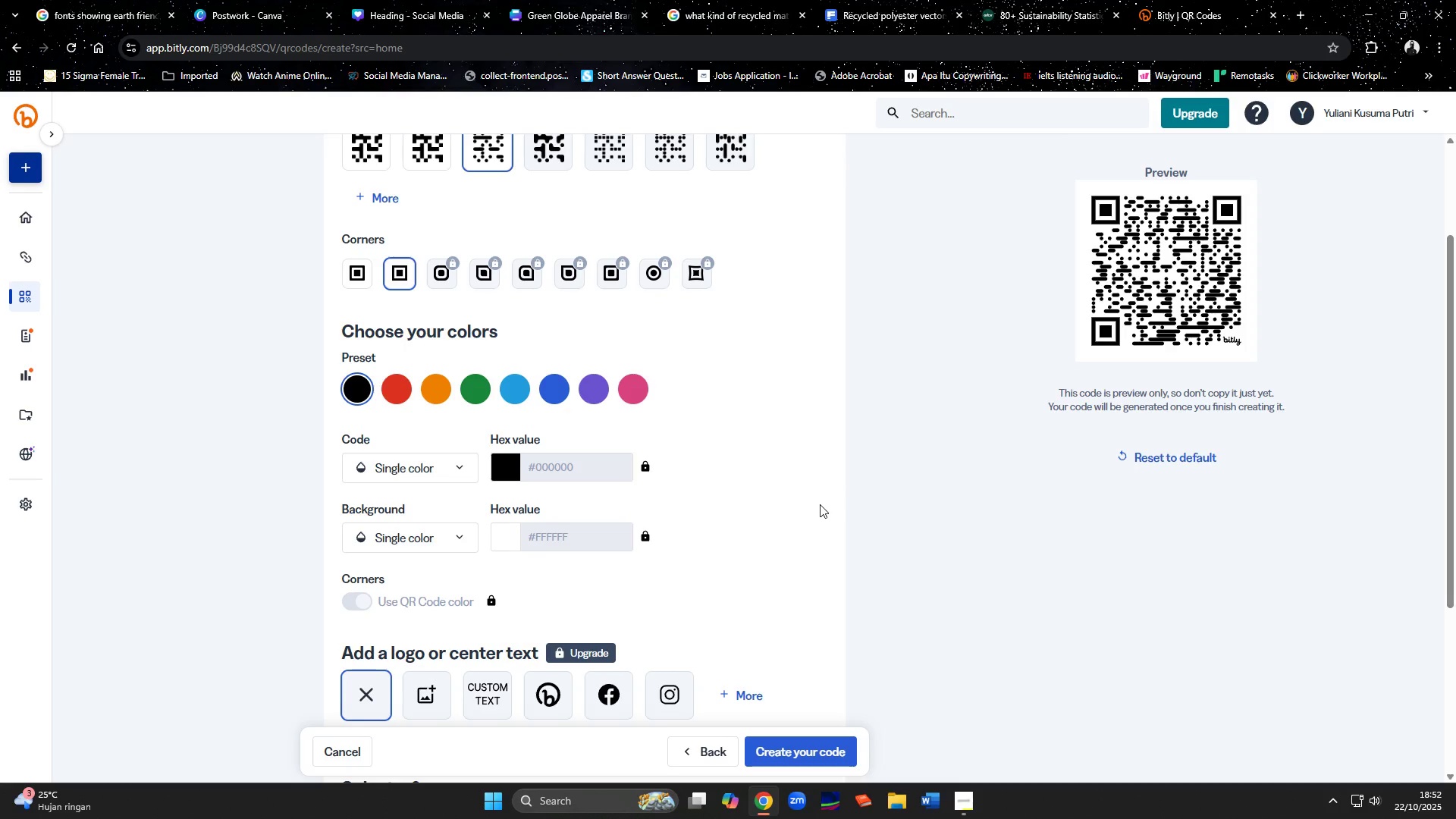 
scroll: coordinate [820, 511], scroll_direction: down, amount: 1.0
 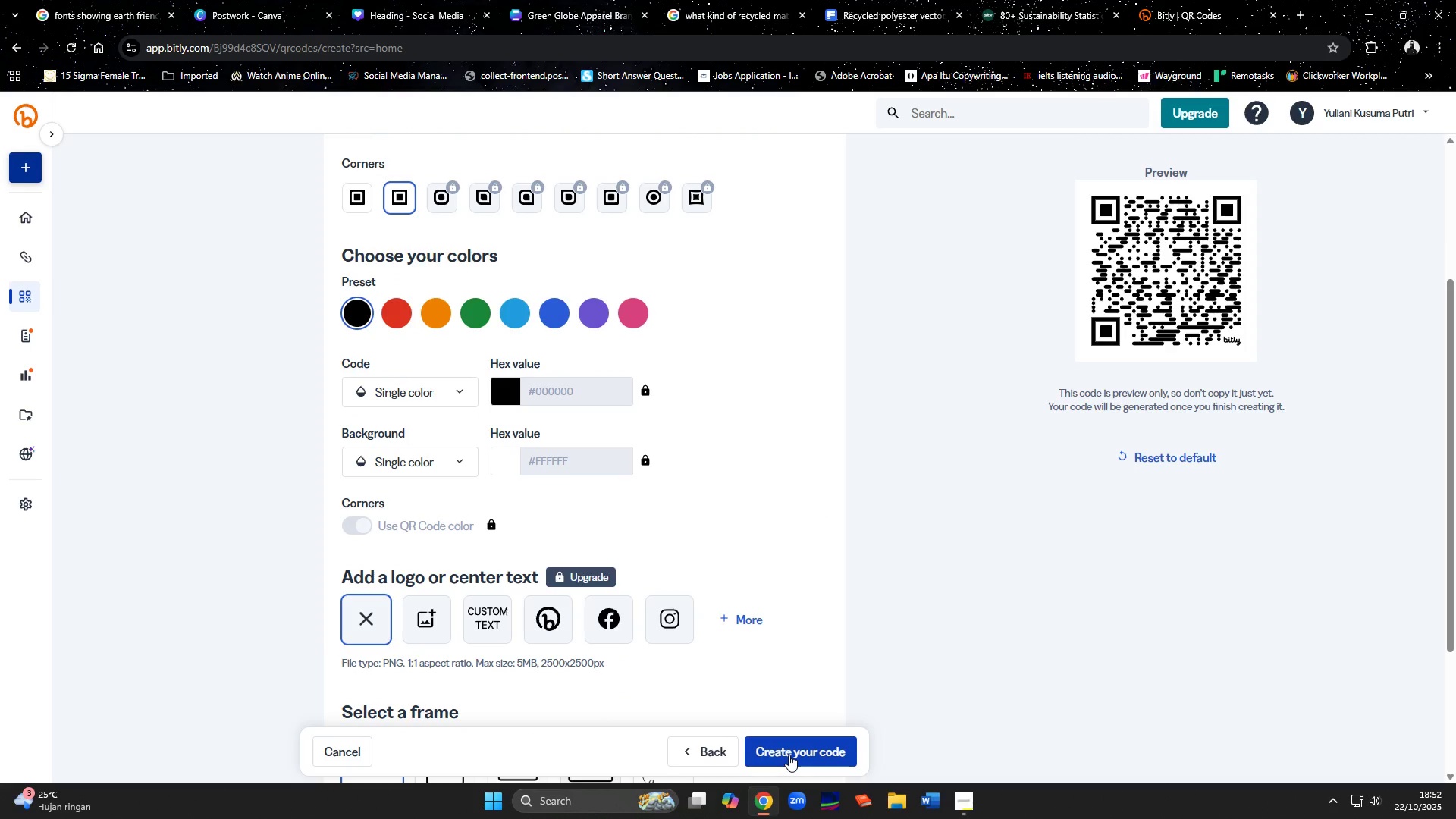 
left_click([789, 755])
 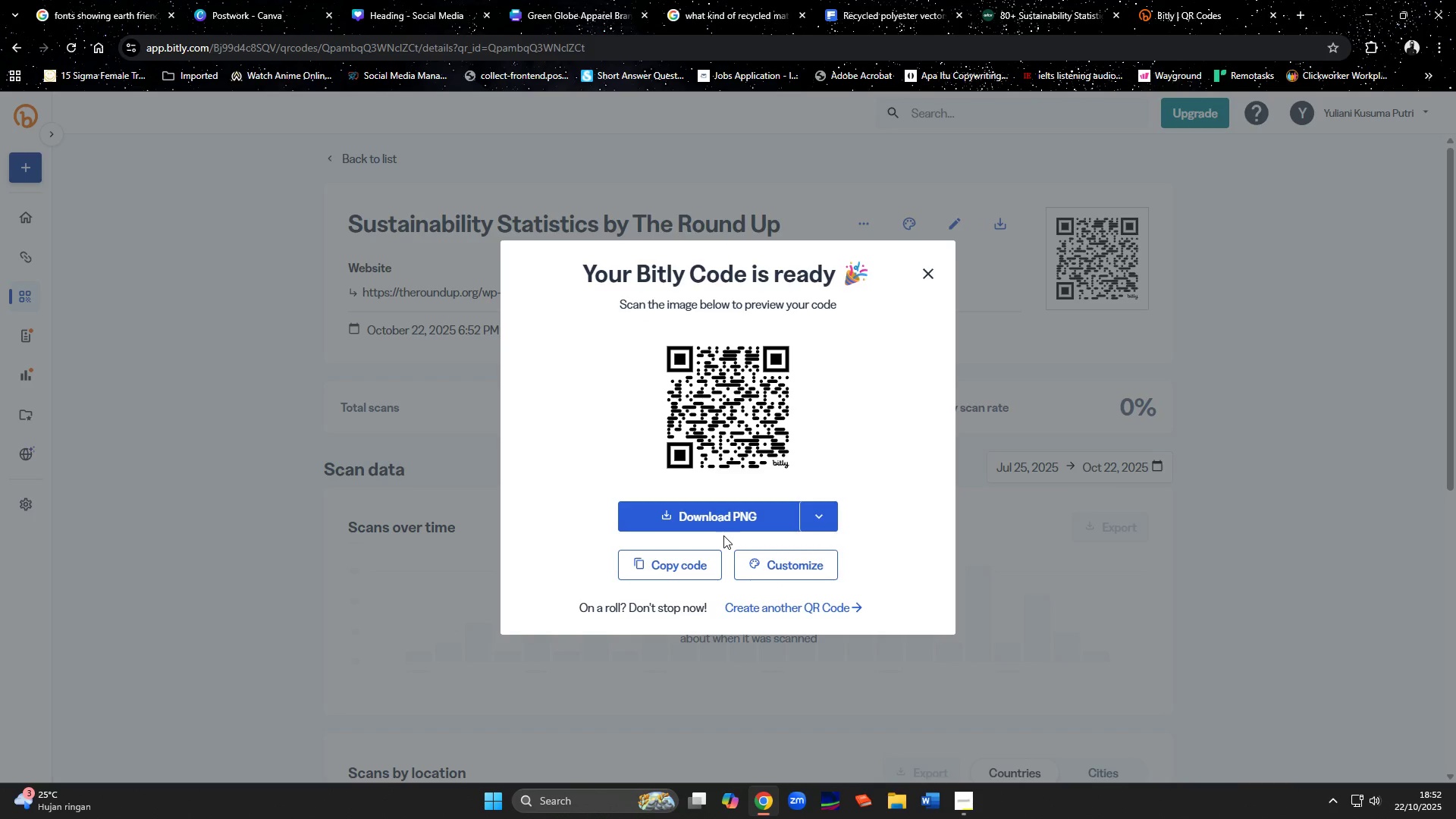 
left_click([718, 525])
 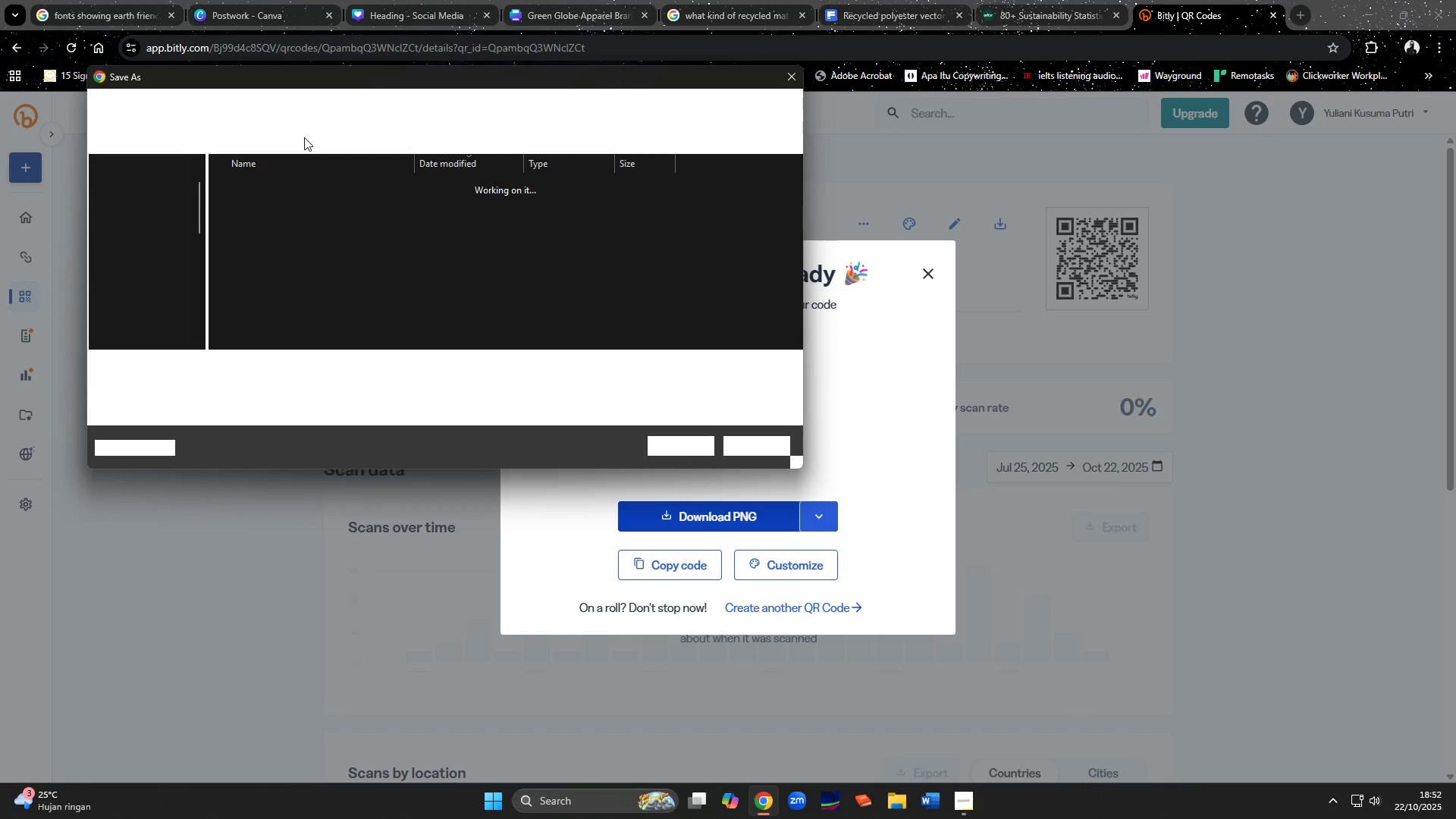 
wait(10.59)
 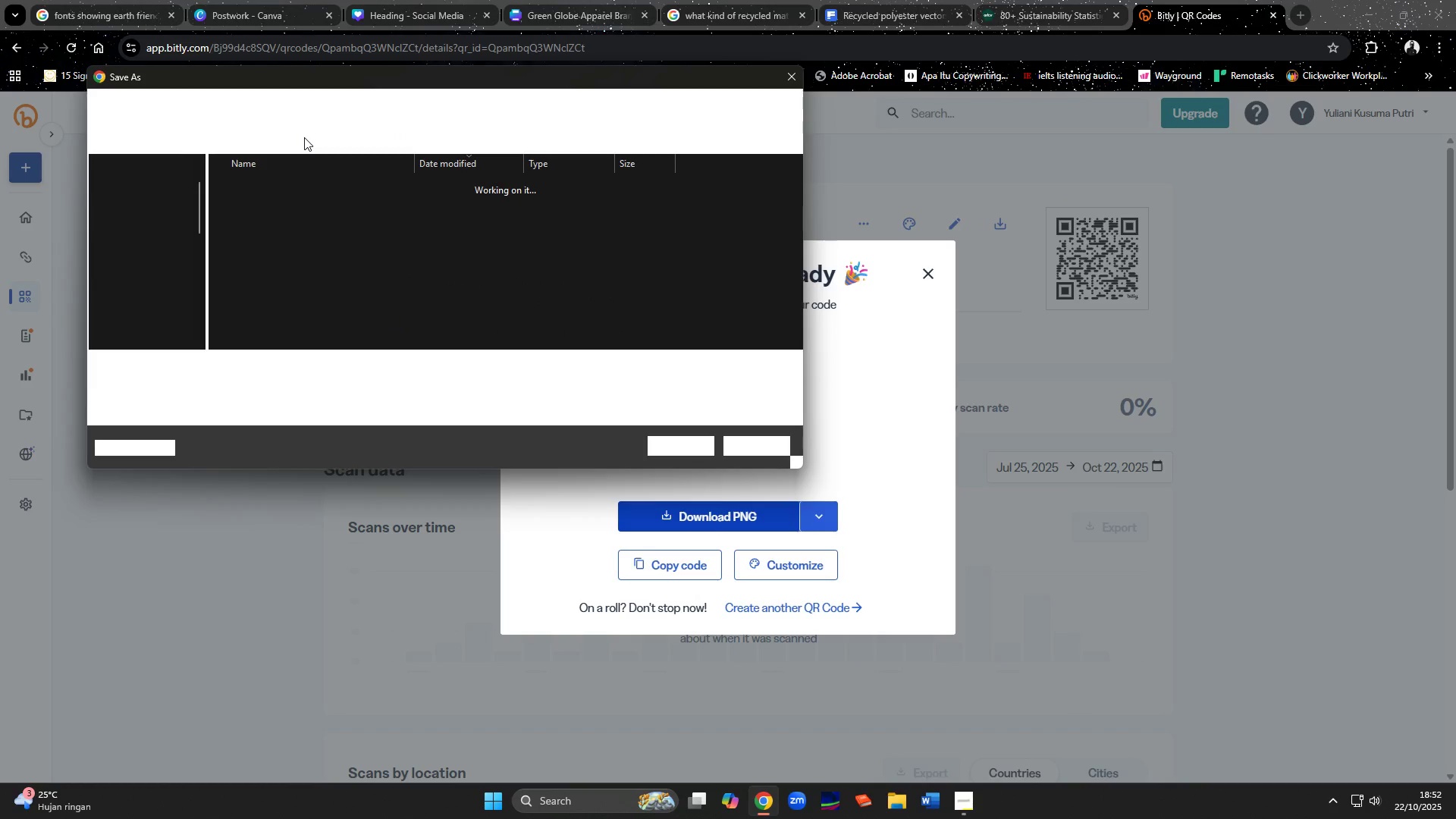 
type(Sus)
key(Backspace)
type(stainability Statistics by The Round Up)
 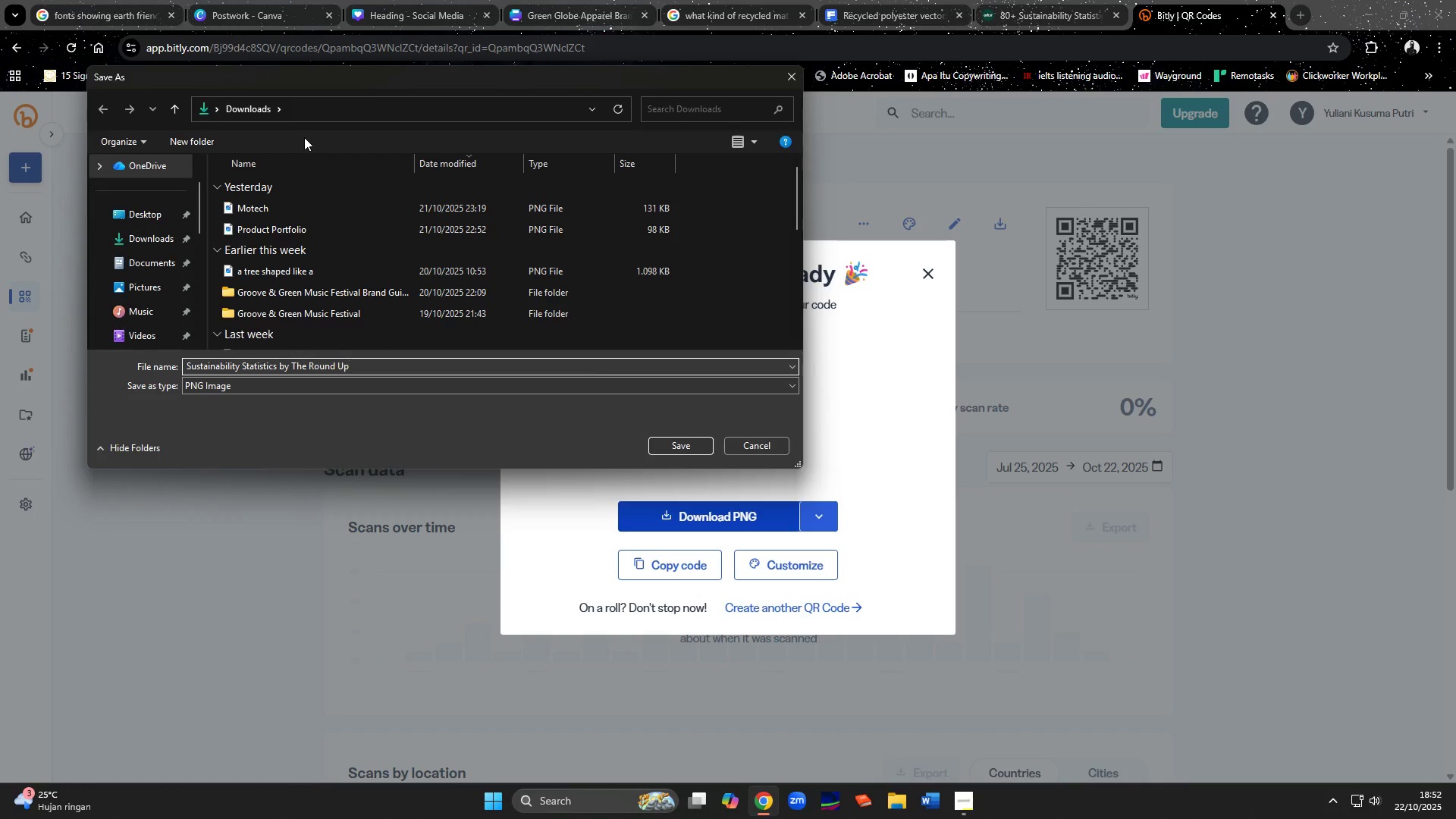 
key(Enter)
 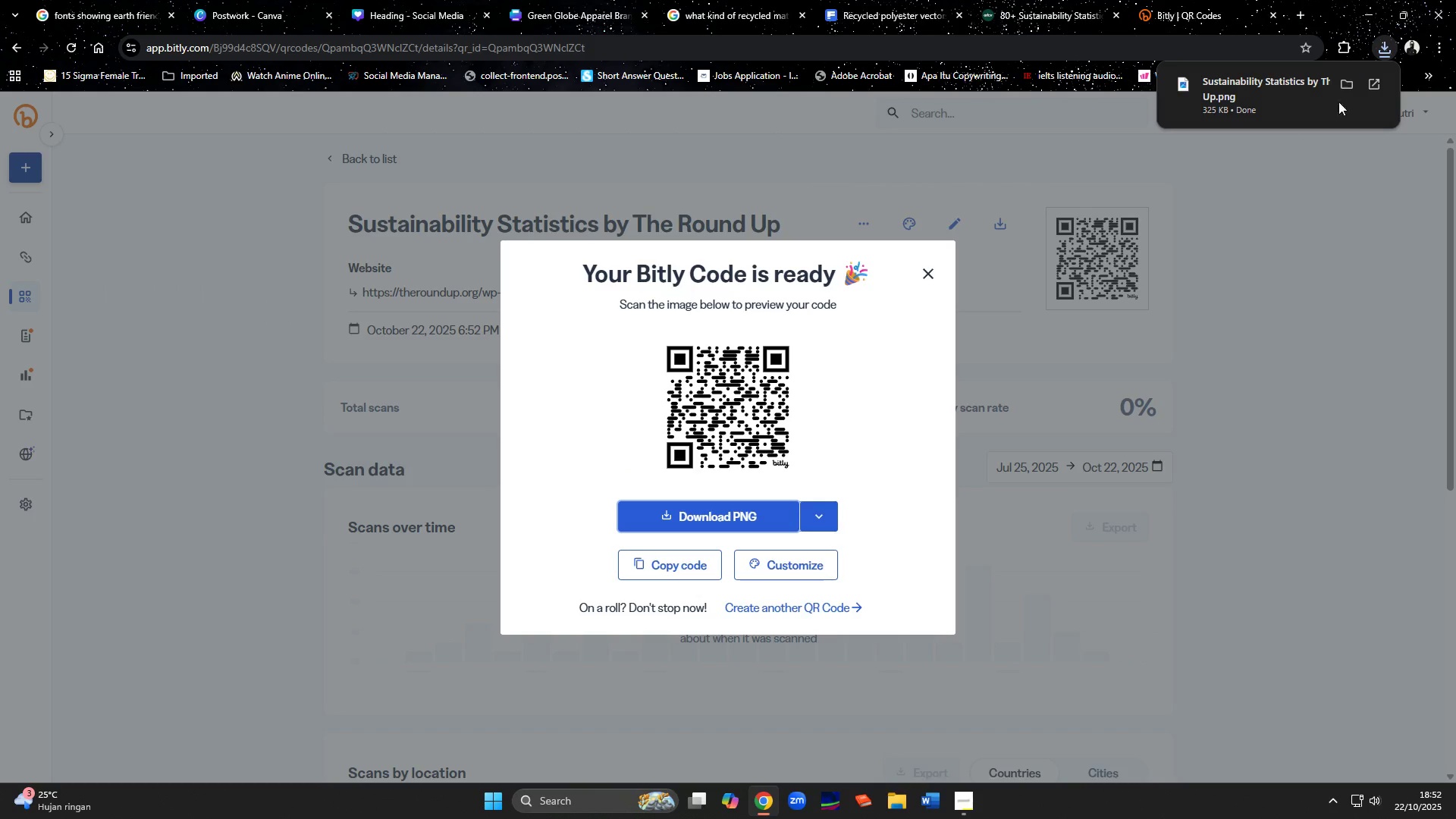 
left_click([1346, 86])
 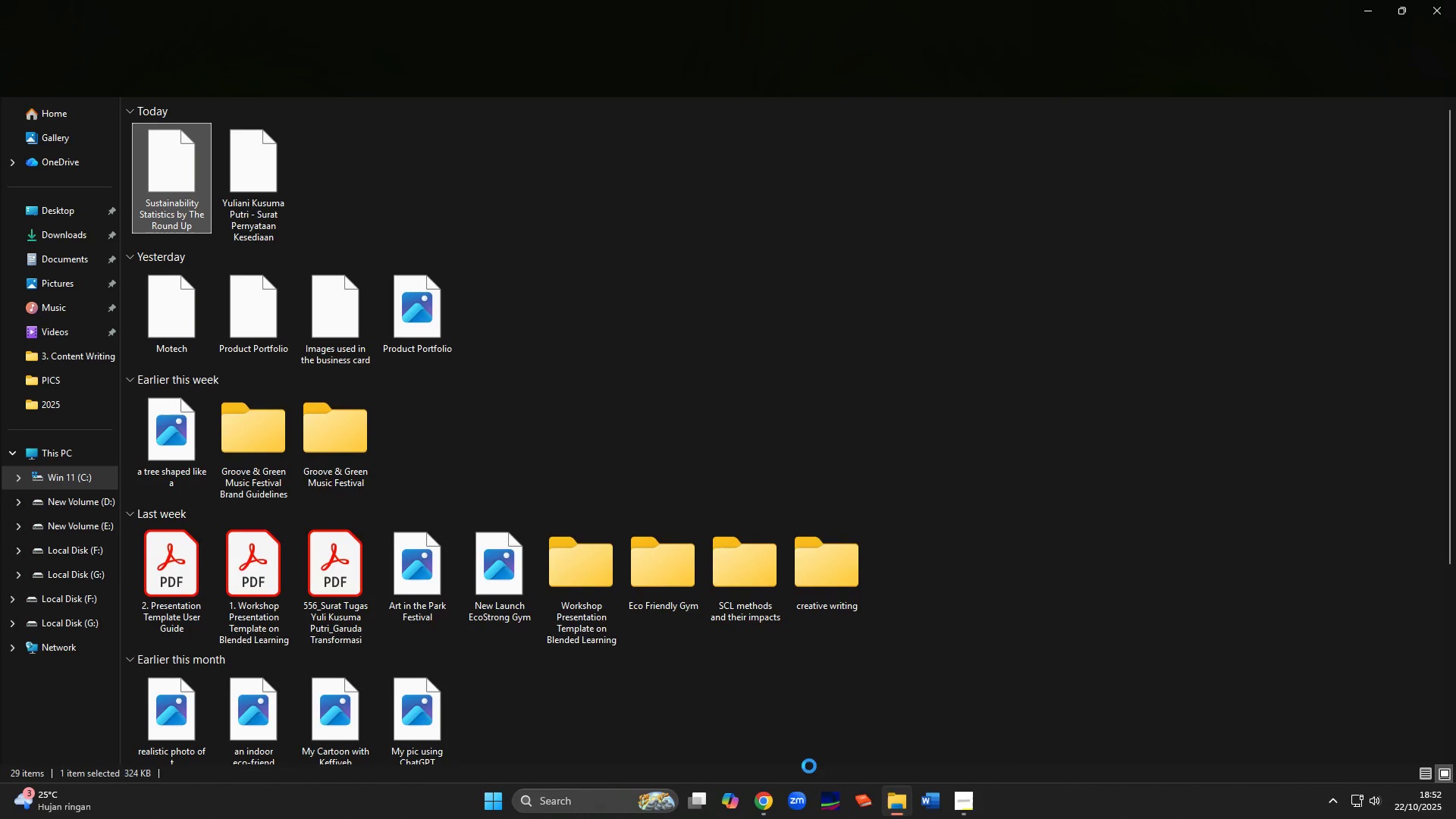 
left_click([777, 800])
 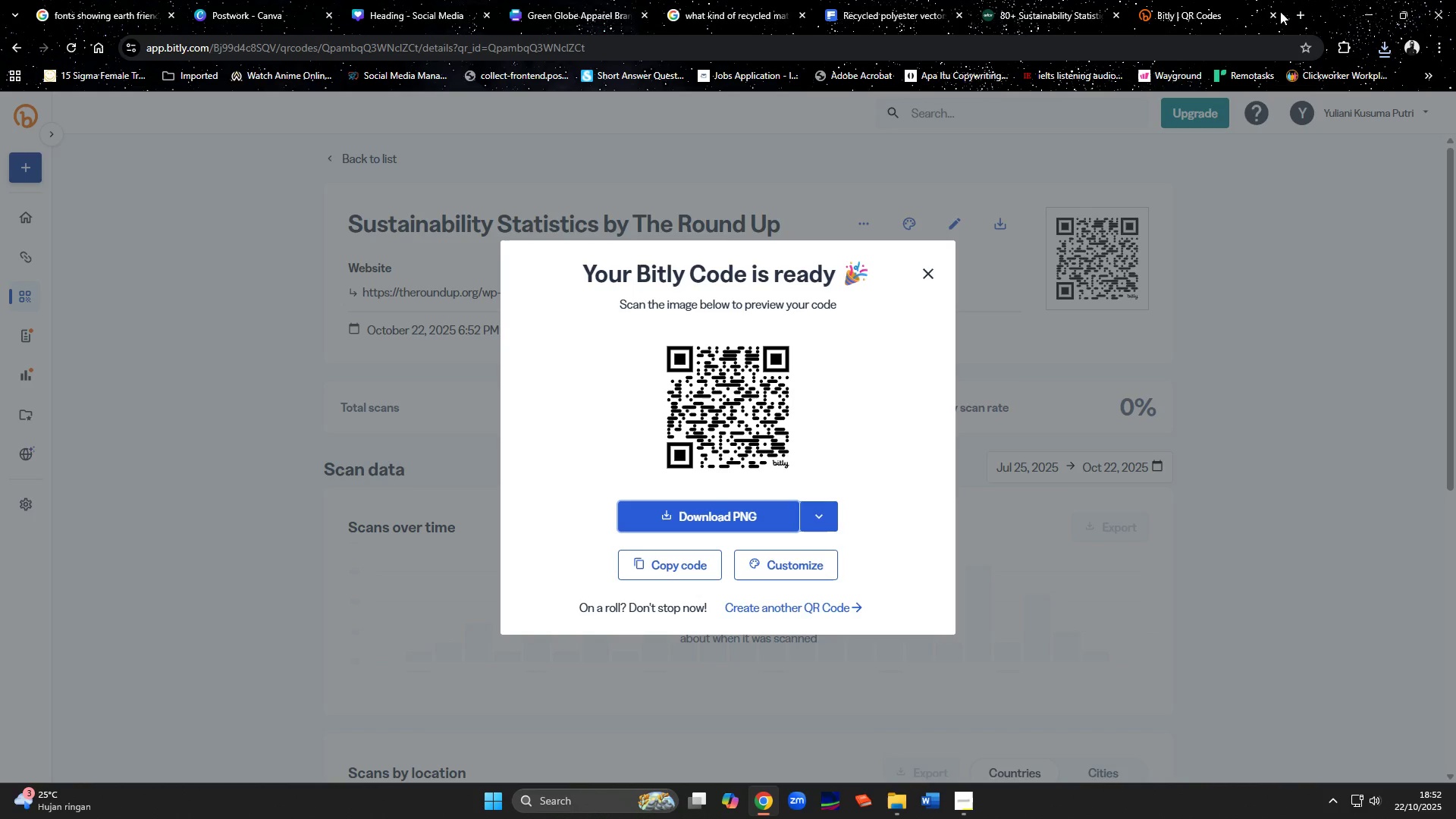 
left_click([1274, 14])
 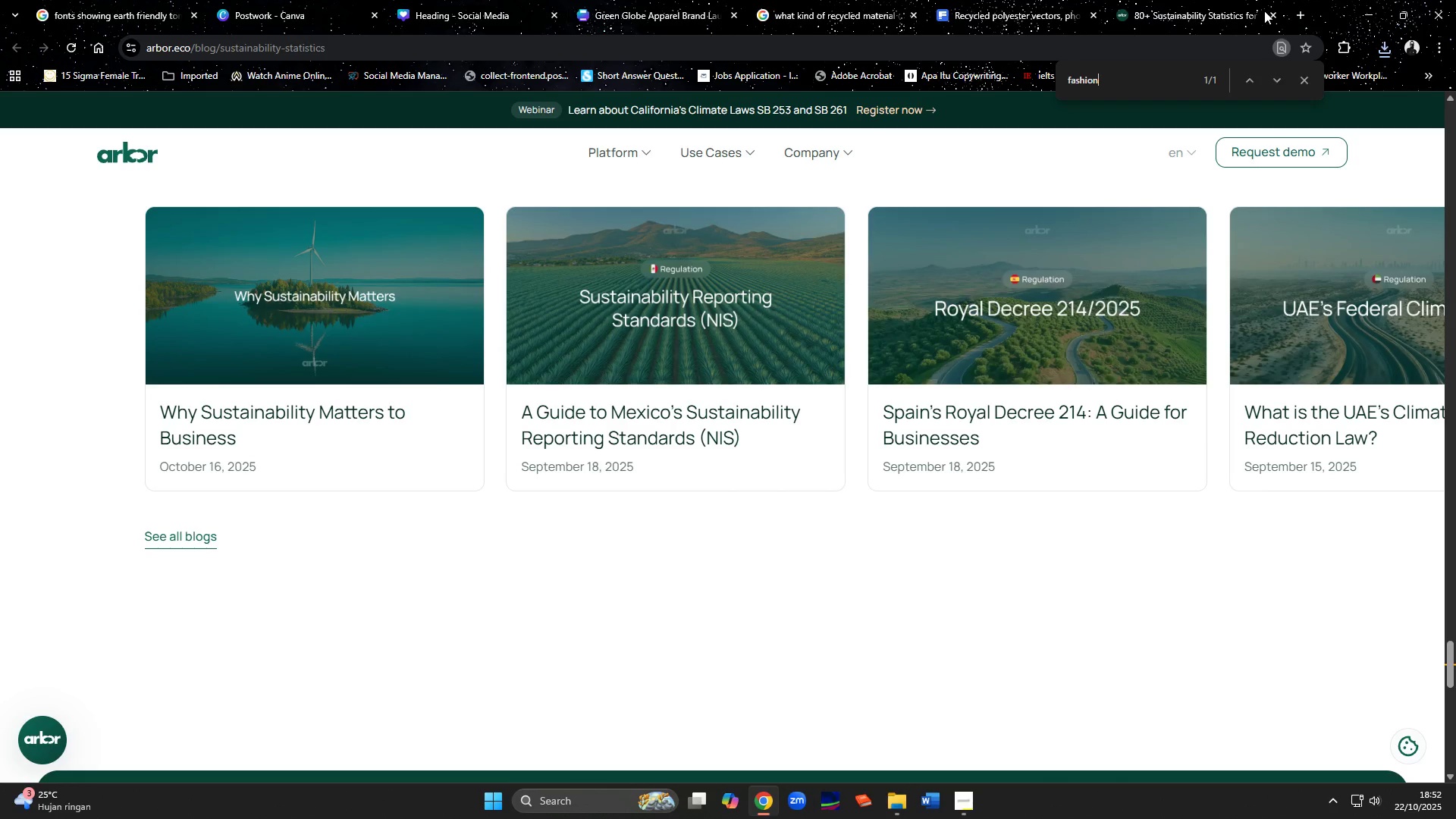 
left_click([1270, 11])
 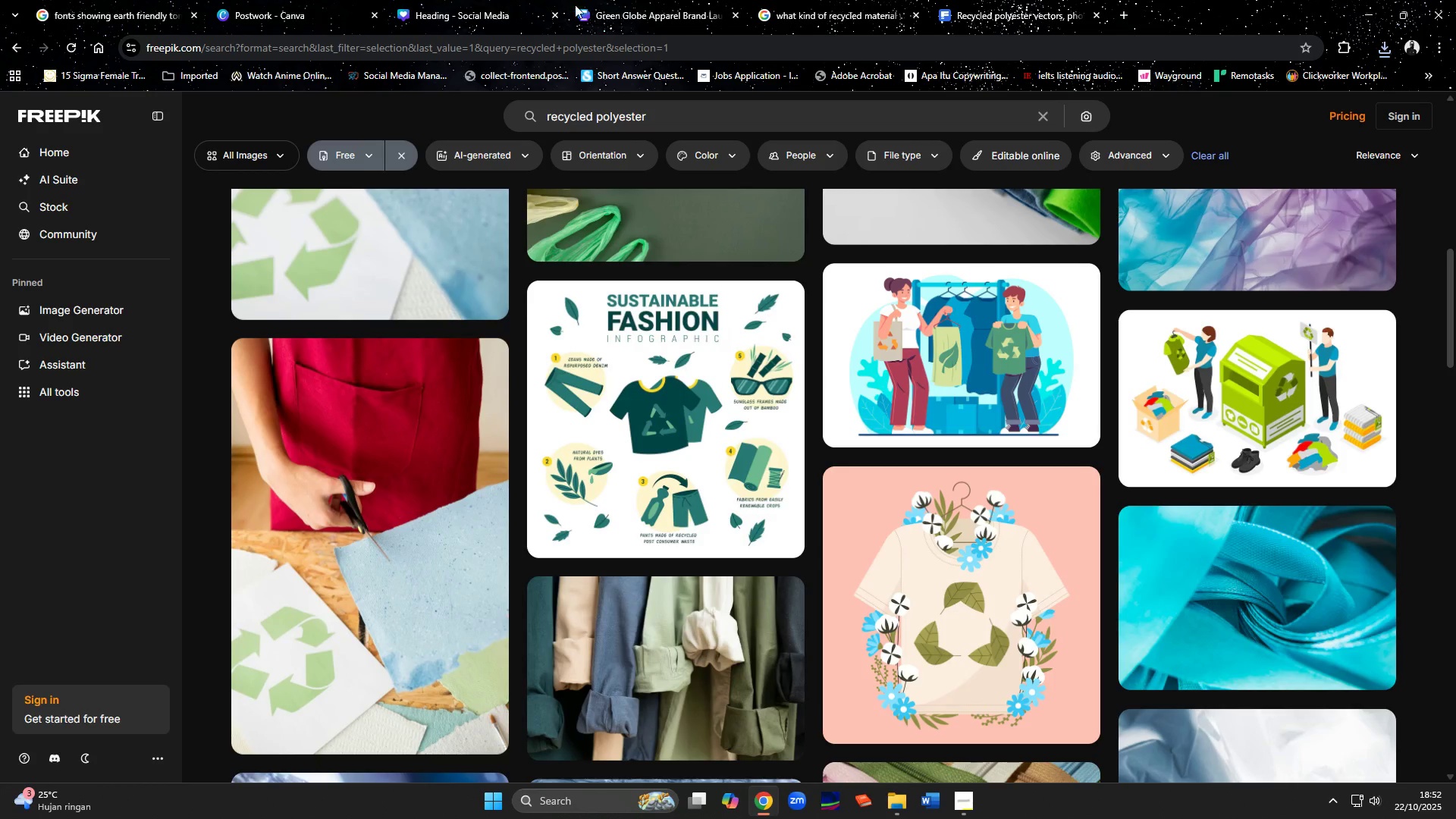 
left_click([639, 3])
 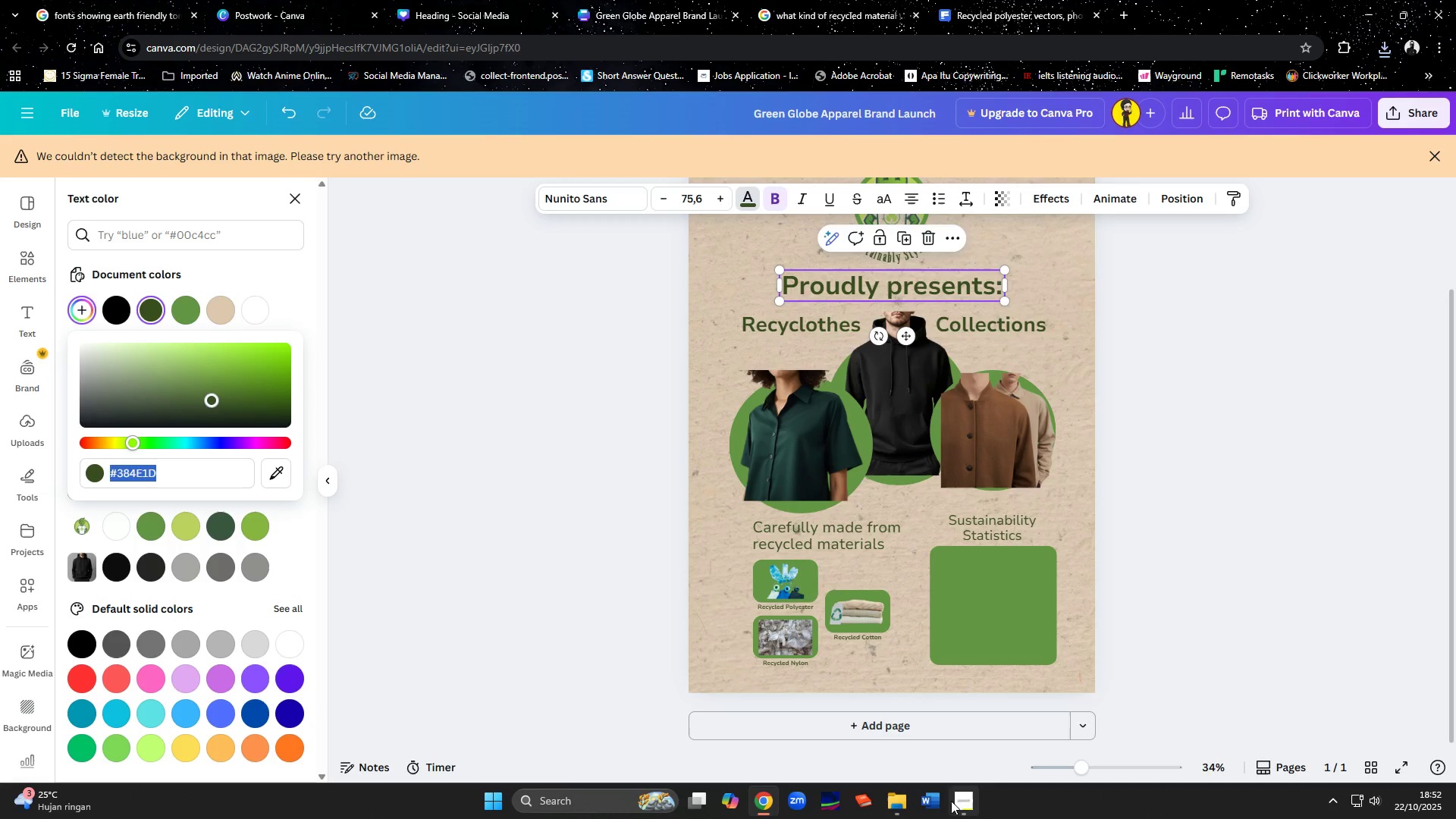 
left_click([893, 807])
 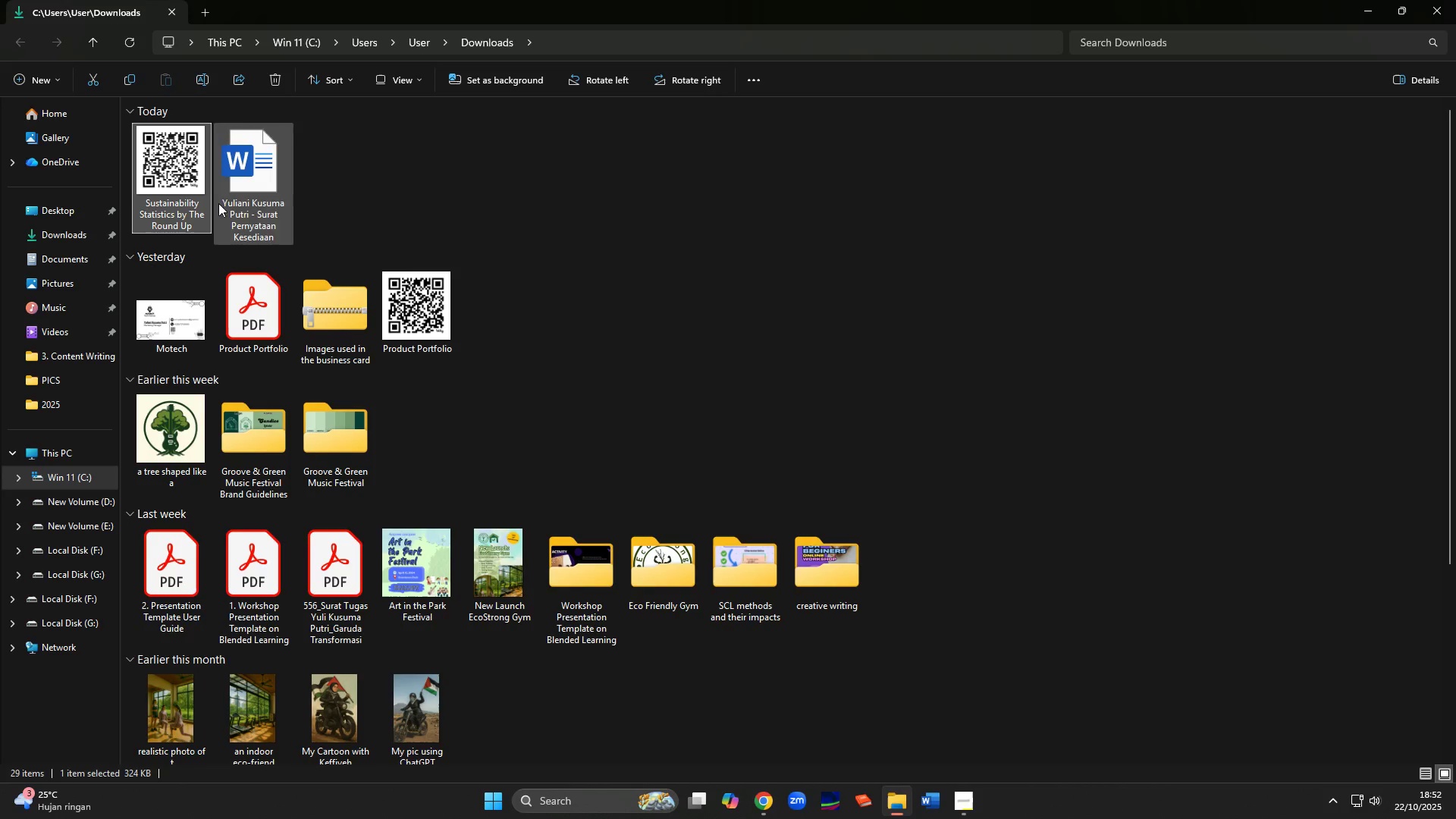 
left_click_drag(start_coordinate=[172, 187], to_coordinate=[34, 438])
 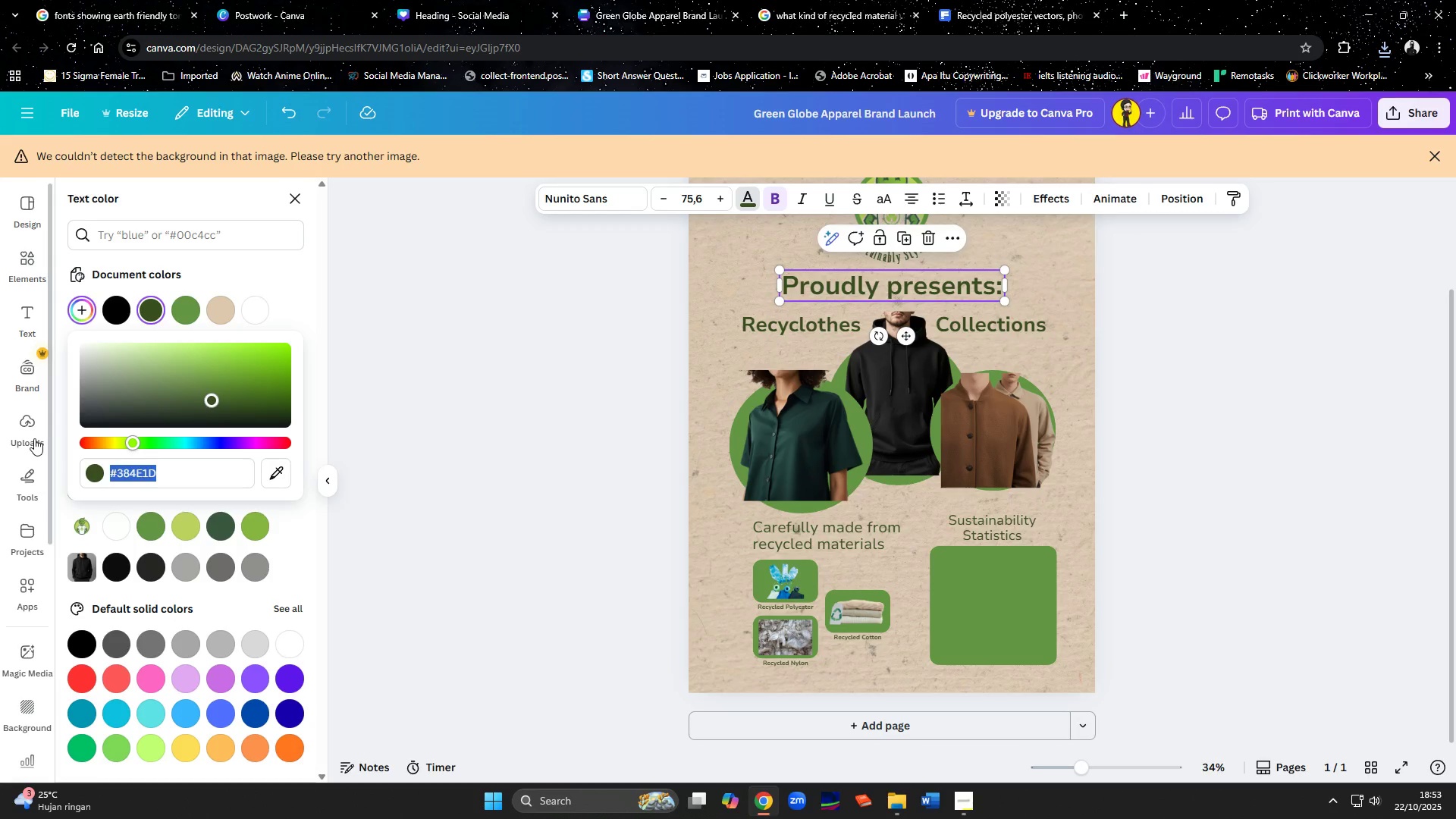 
left_click([33, 438])
 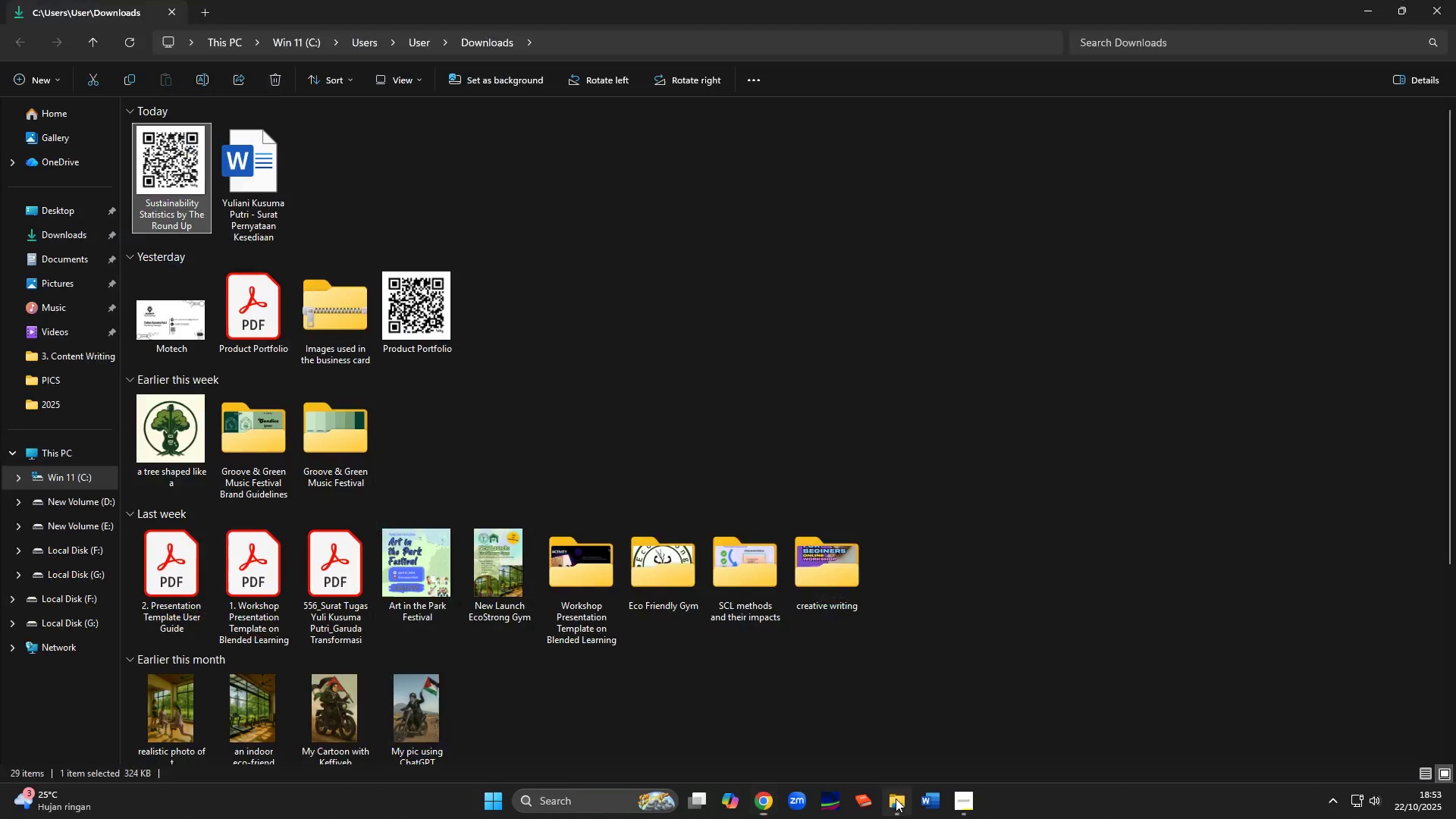 
left_click_drag(start_coordinate=[174, 194], to_coordinate=[187, 465])
 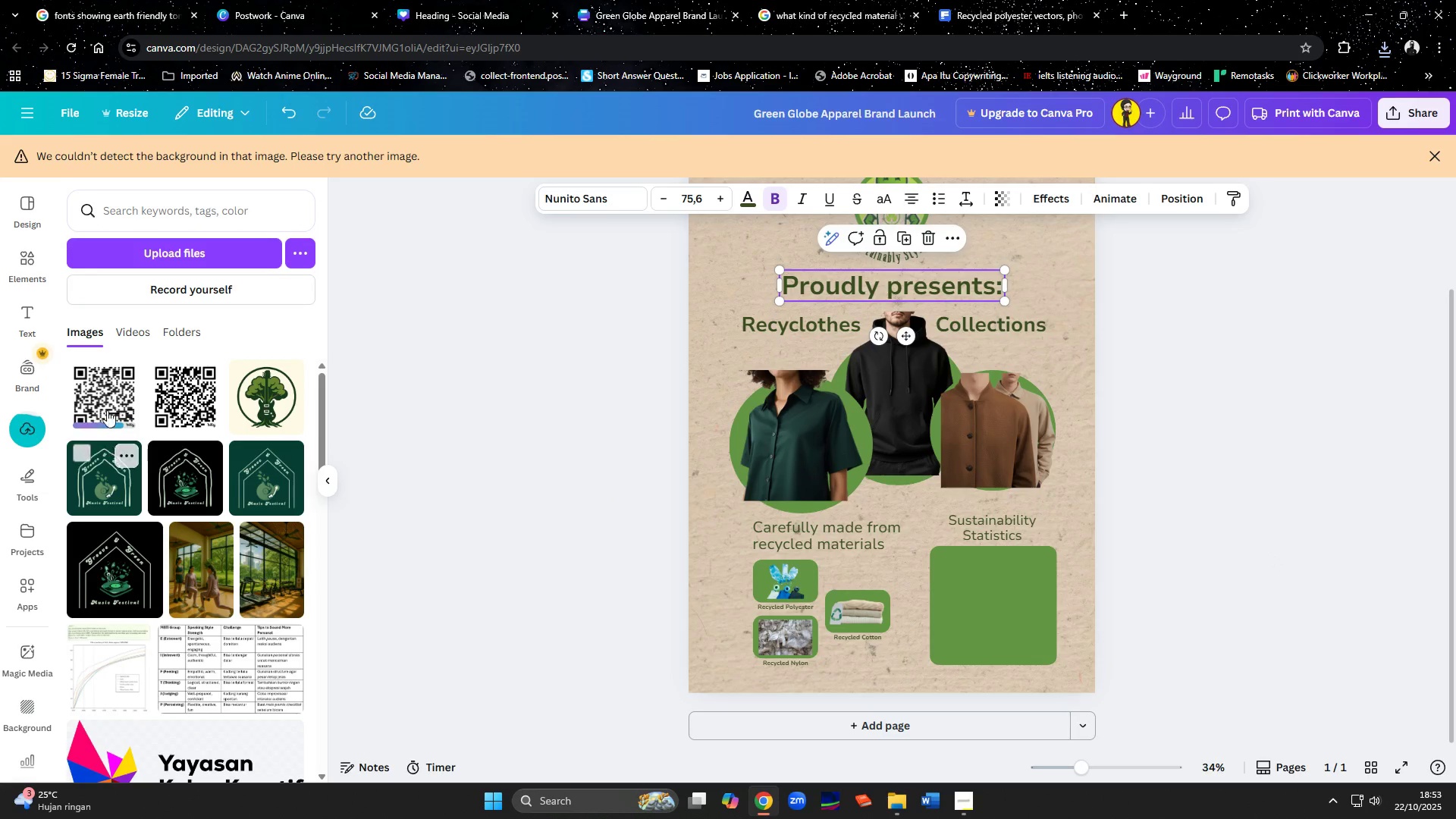 
wait(5.92)
 